 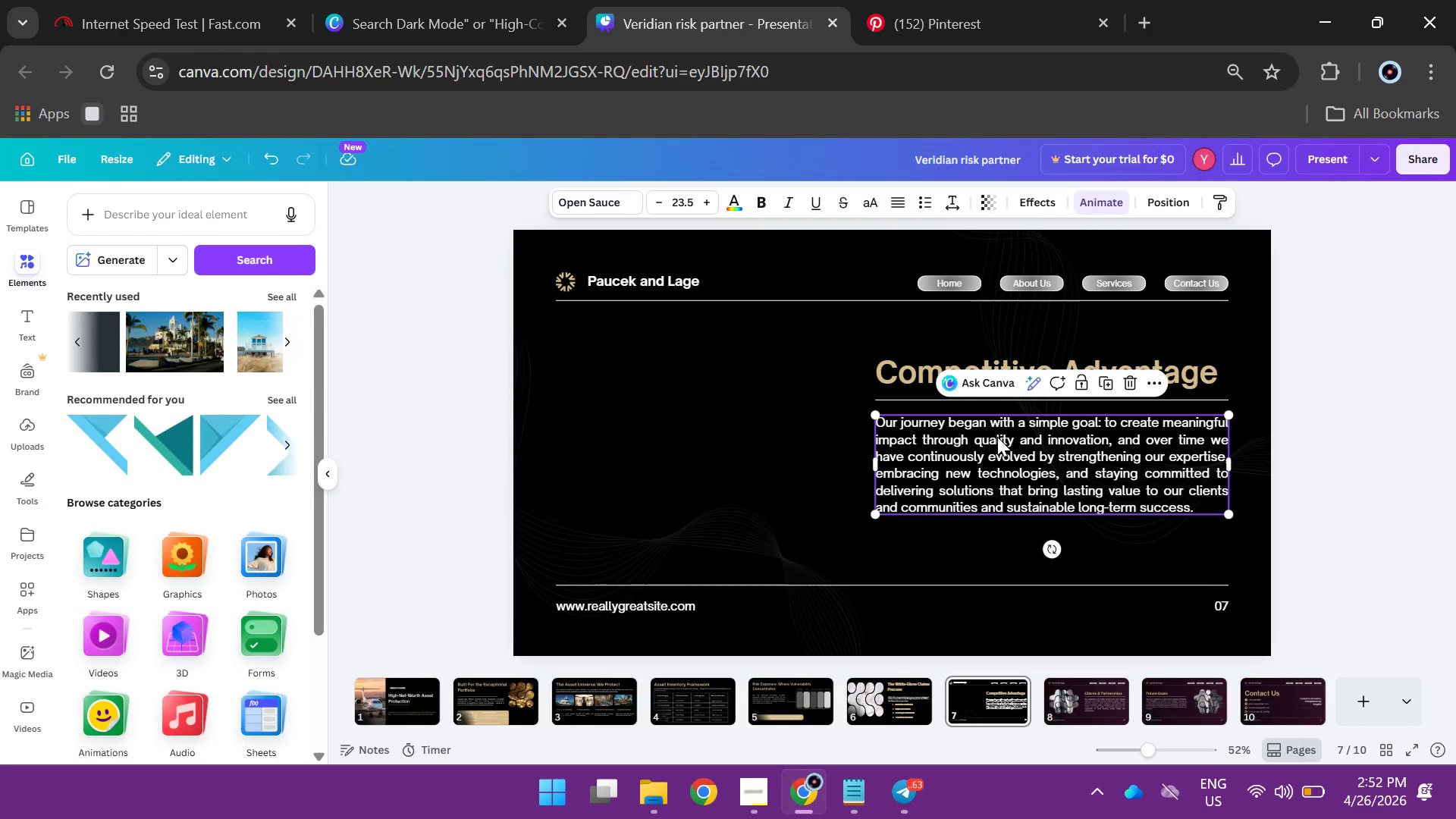 
left_click([997, 437])
 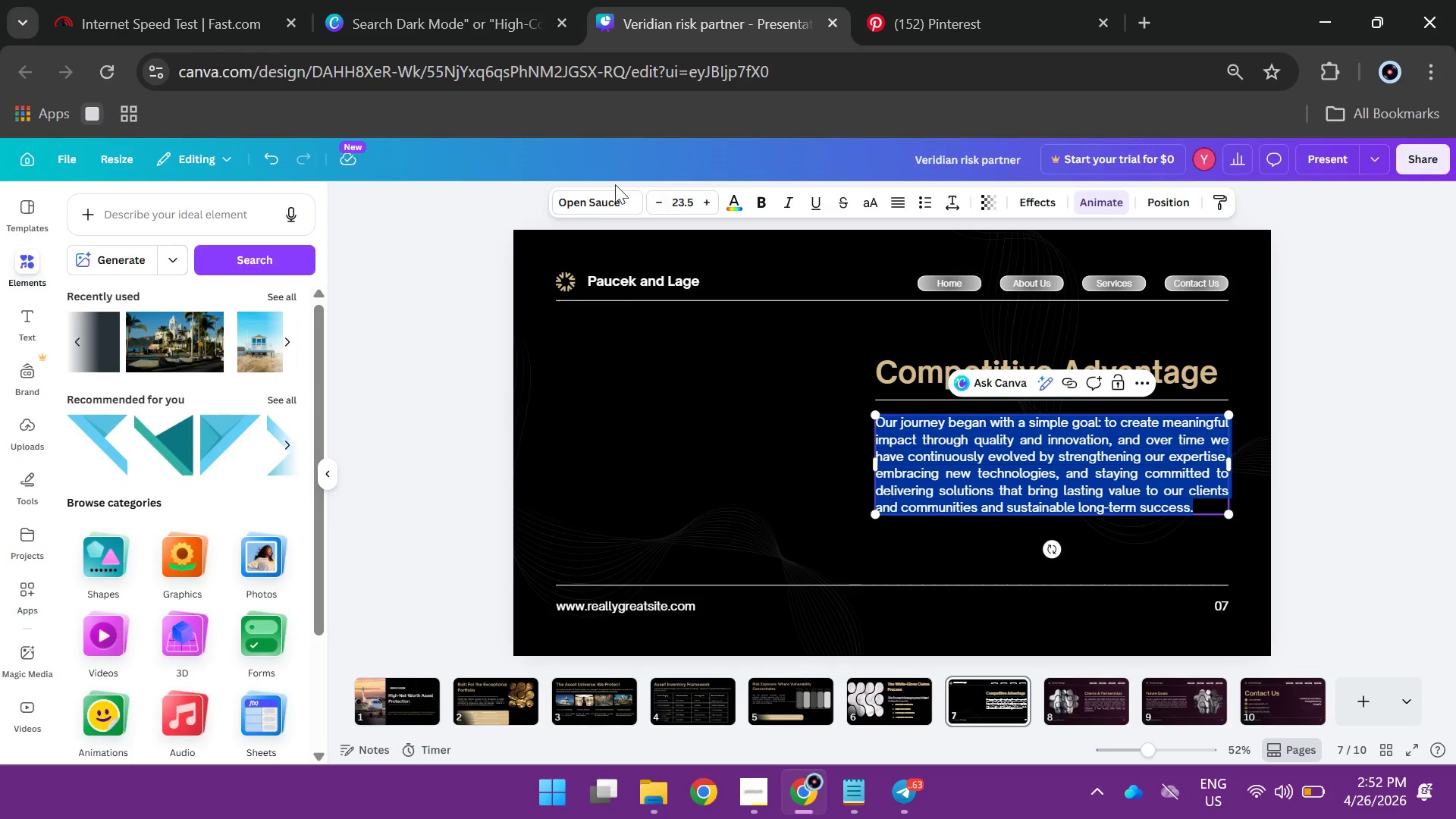 
left_click([590, 200])
 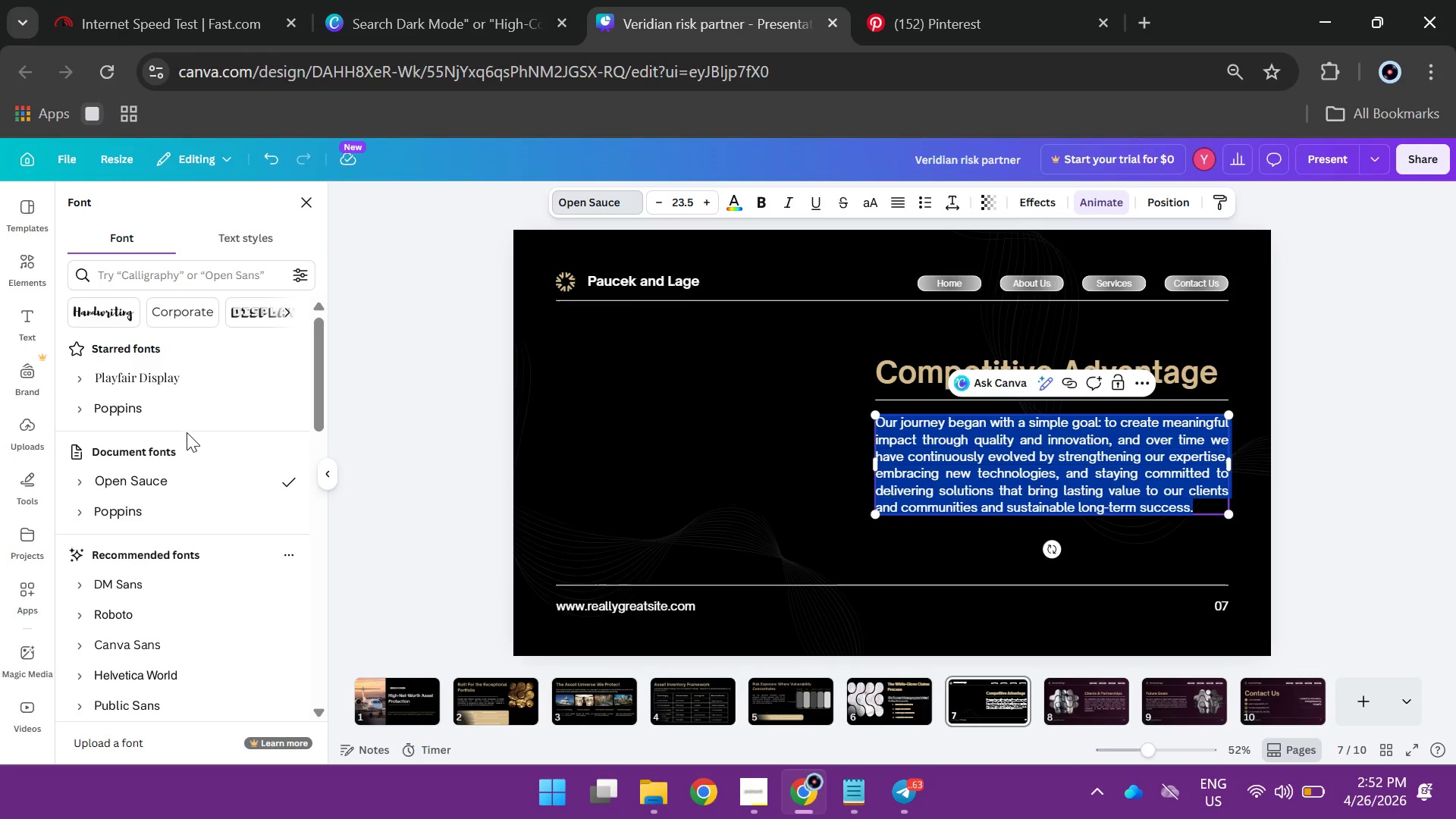 
left_click([184, 419])
 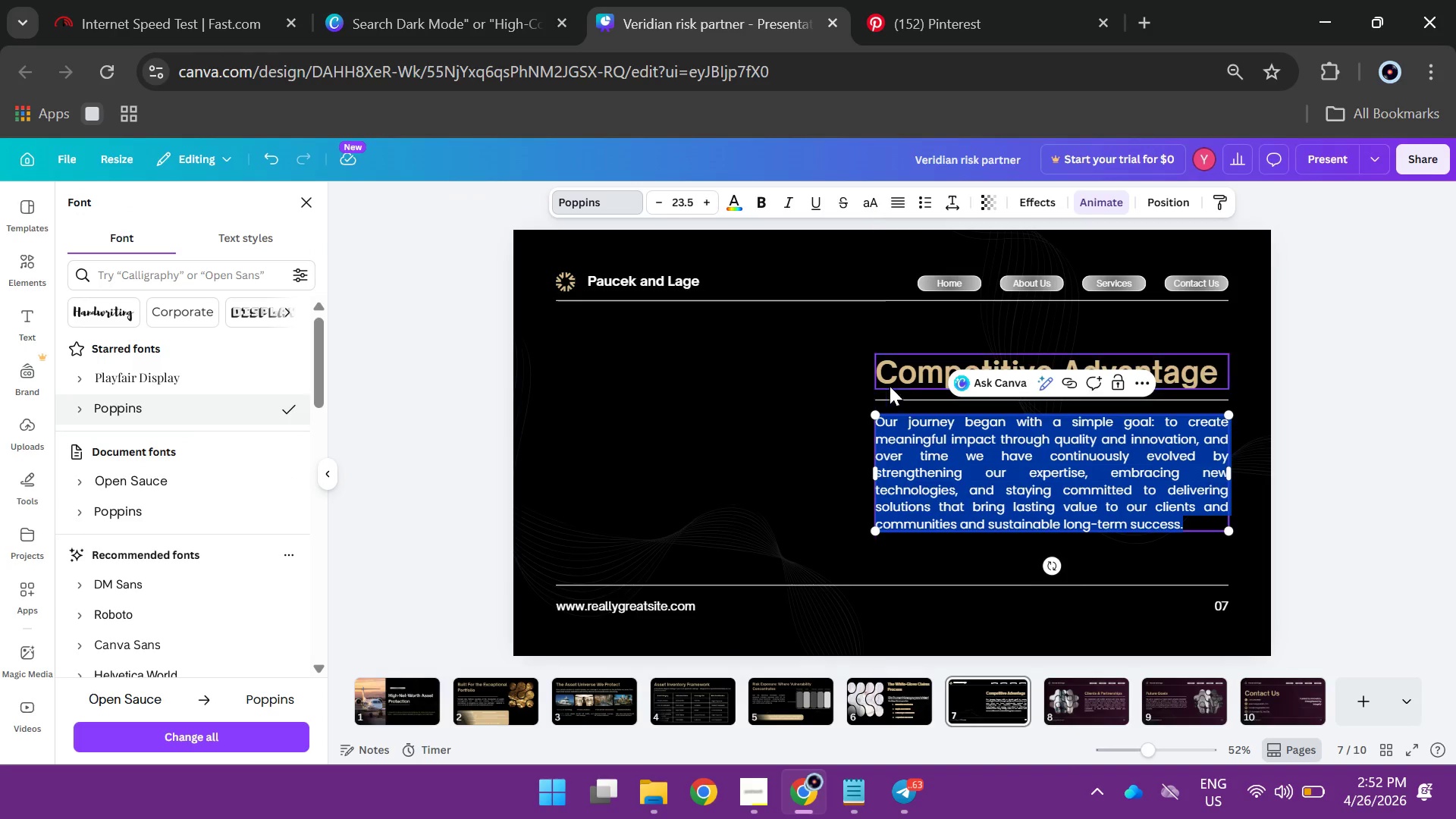 
left_click_drag(start_coordinate=[915, 377], to_coordinate=[615, 350])
 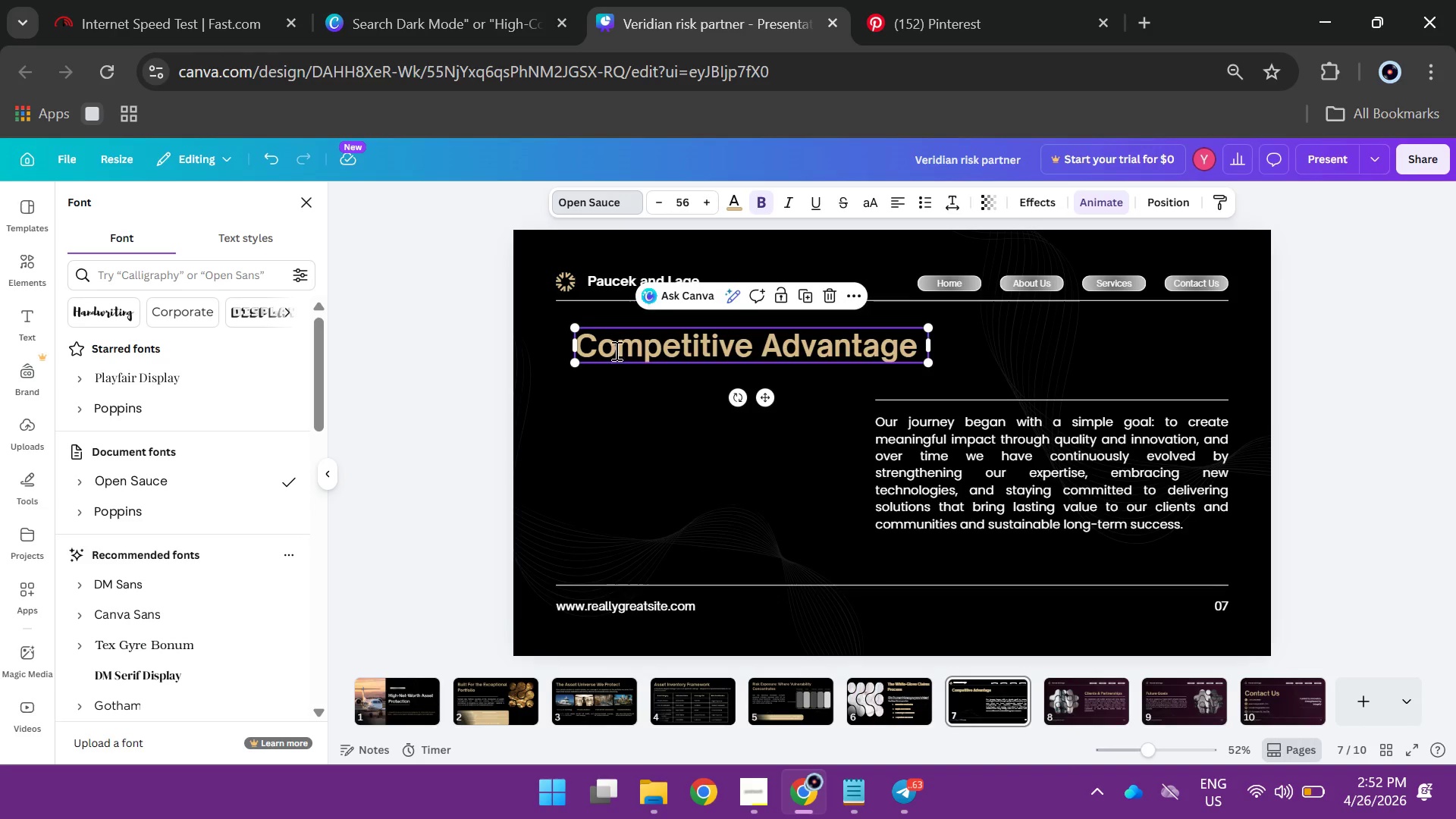 
double_click([615, 350])
 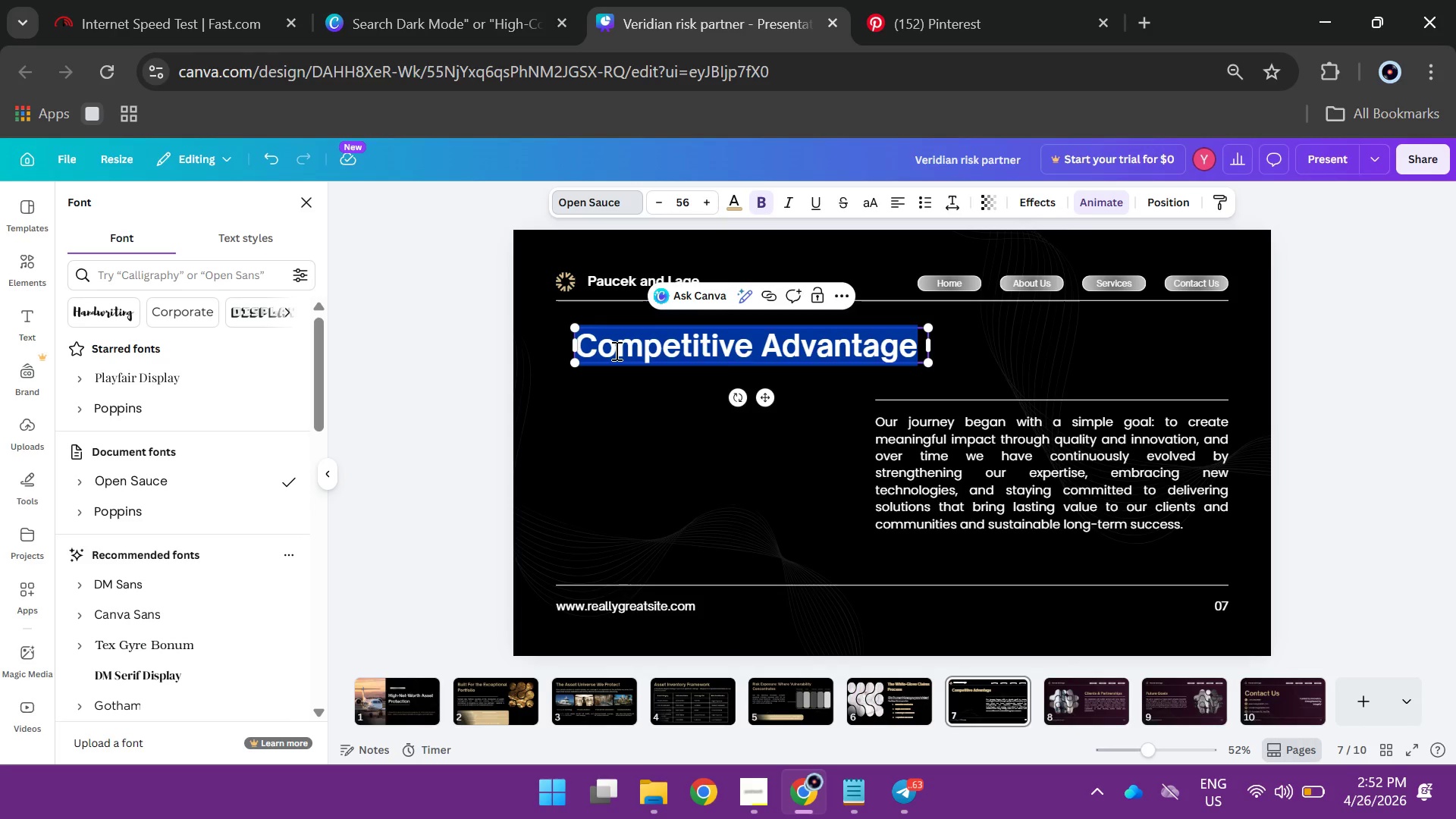 
type(The Verid)
 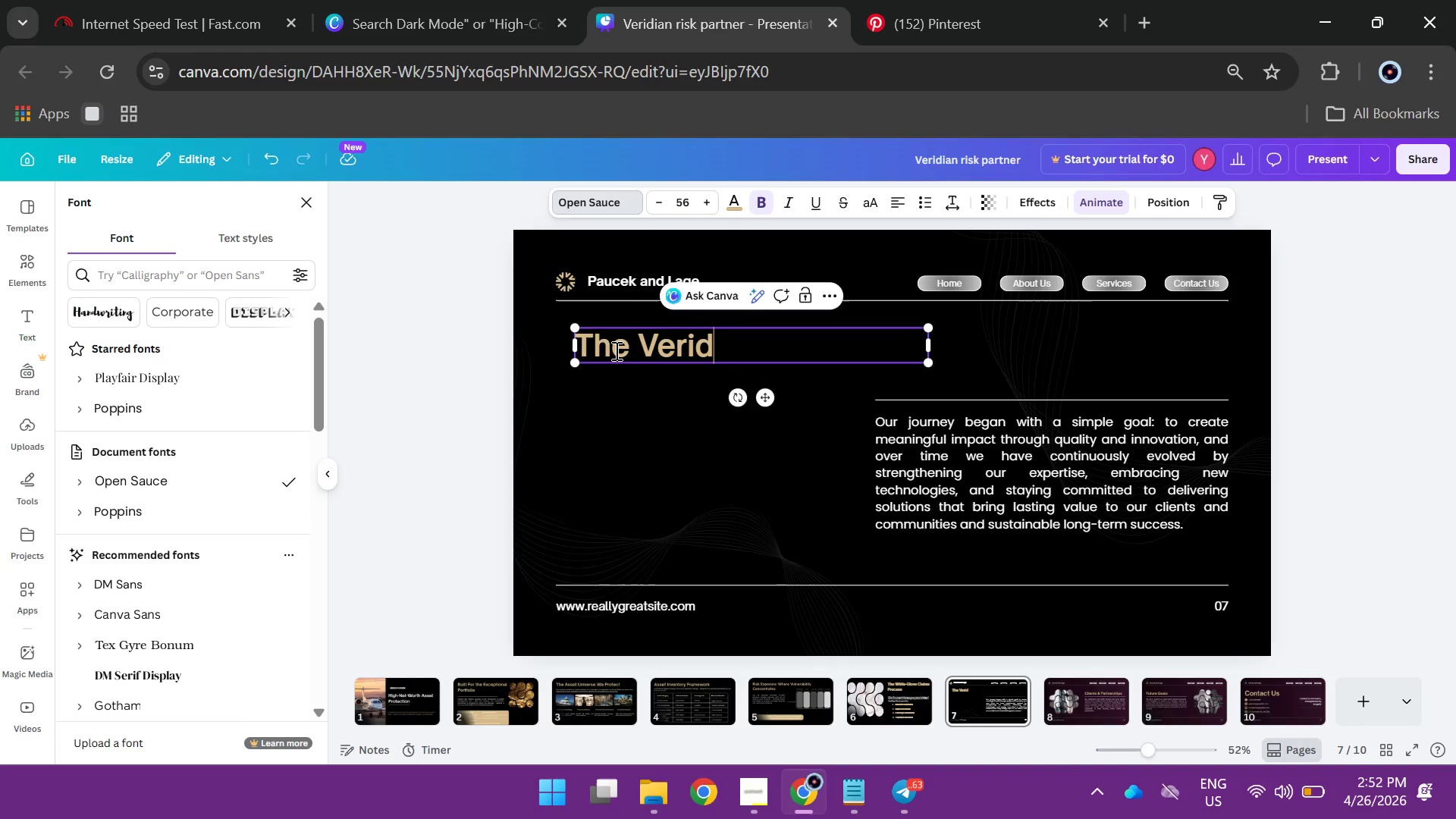 
type(ian Did)
key(Backspace)
type(ff)
 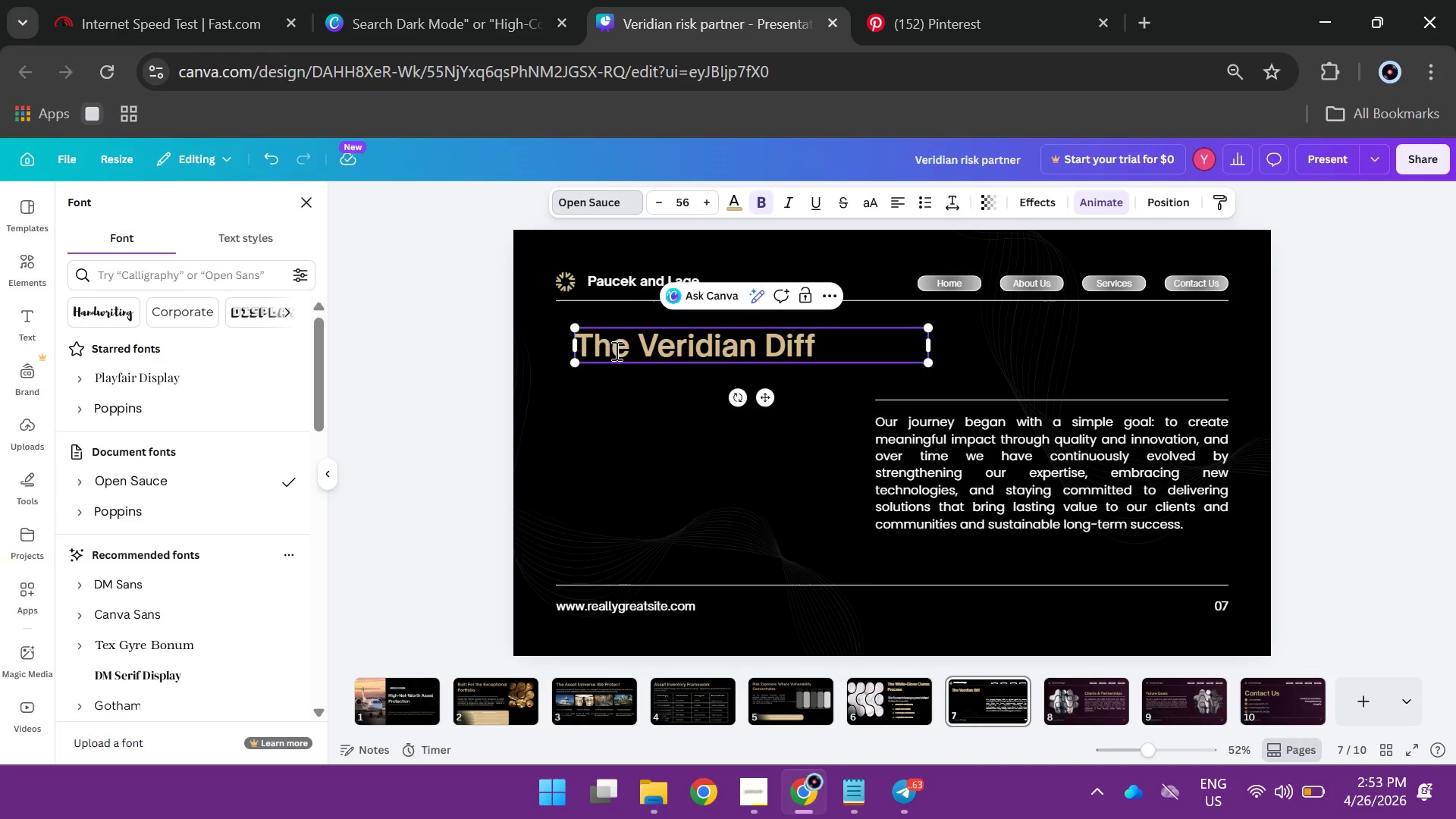 
type(erence)
 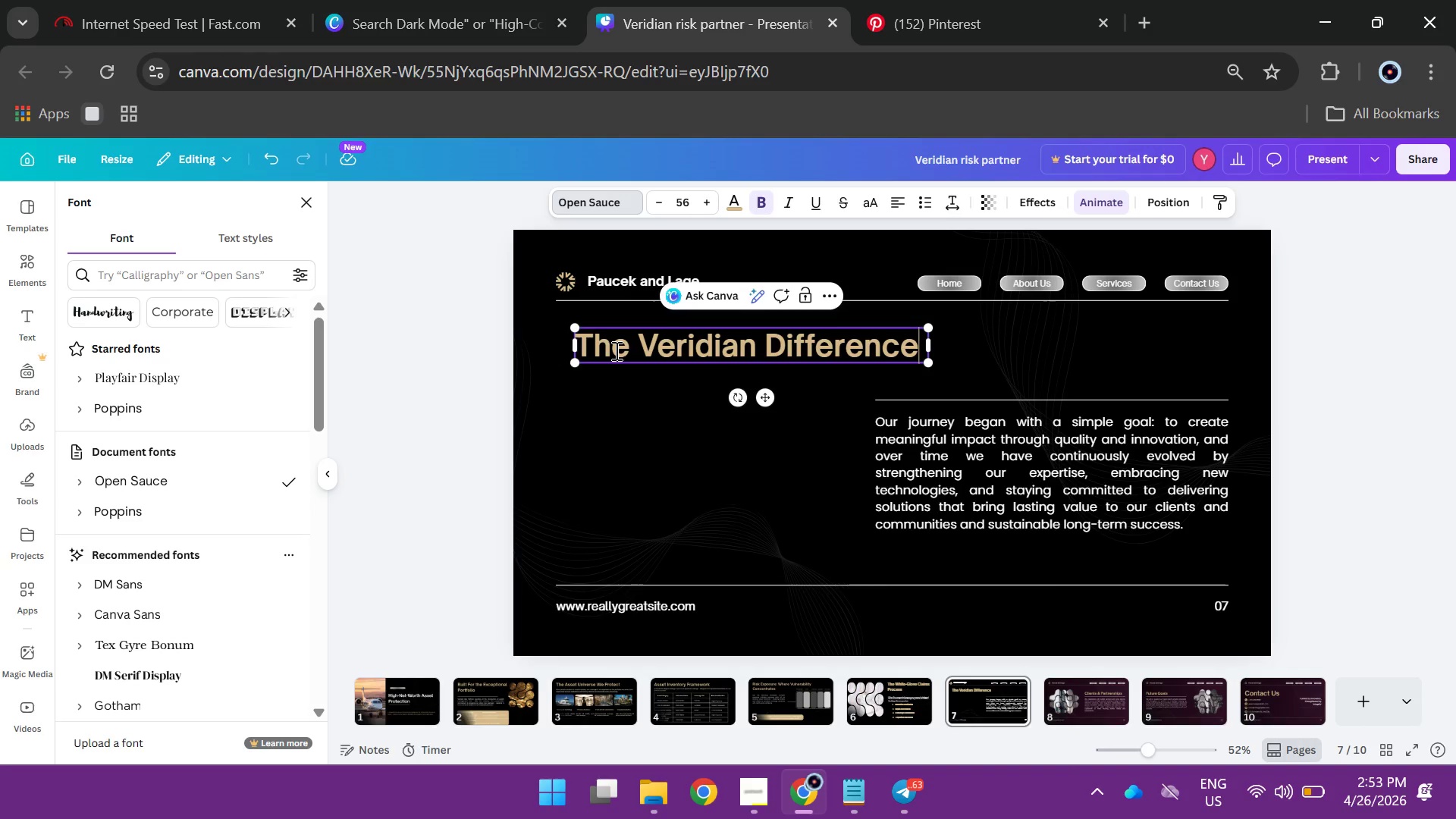 
left_click([714, 429])
 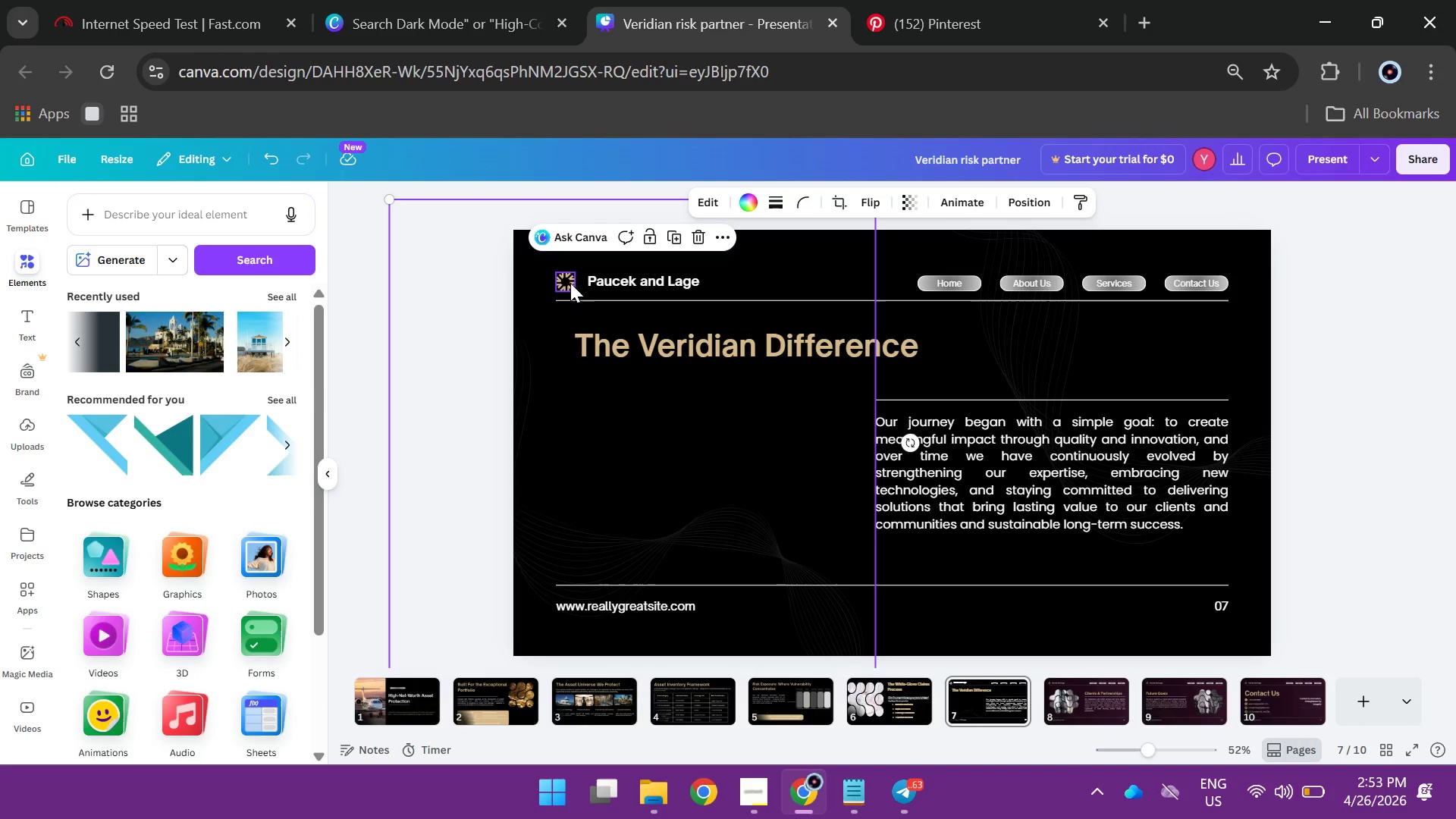 
left_click([570, 283])
 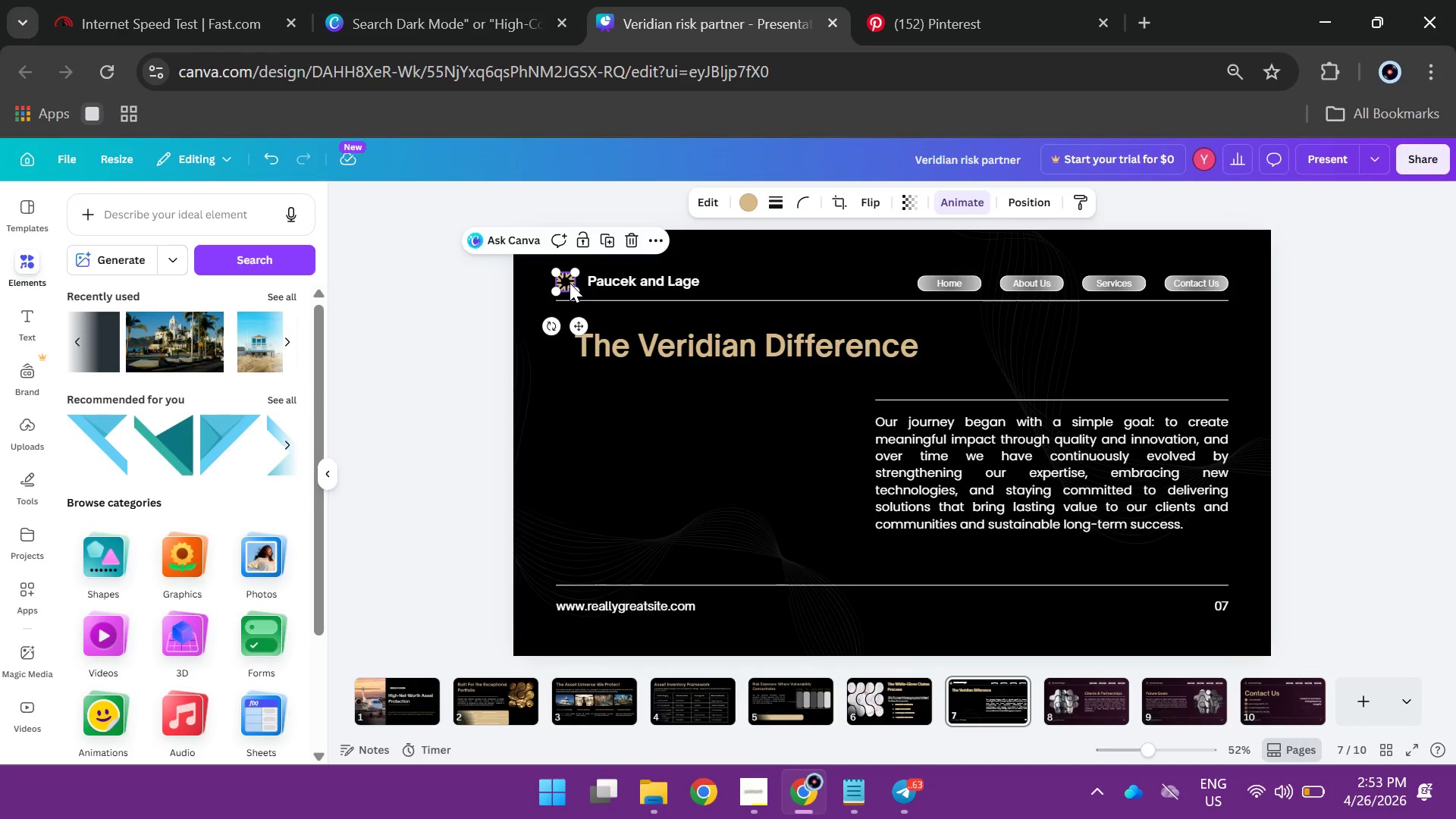 
key(Backspace)
 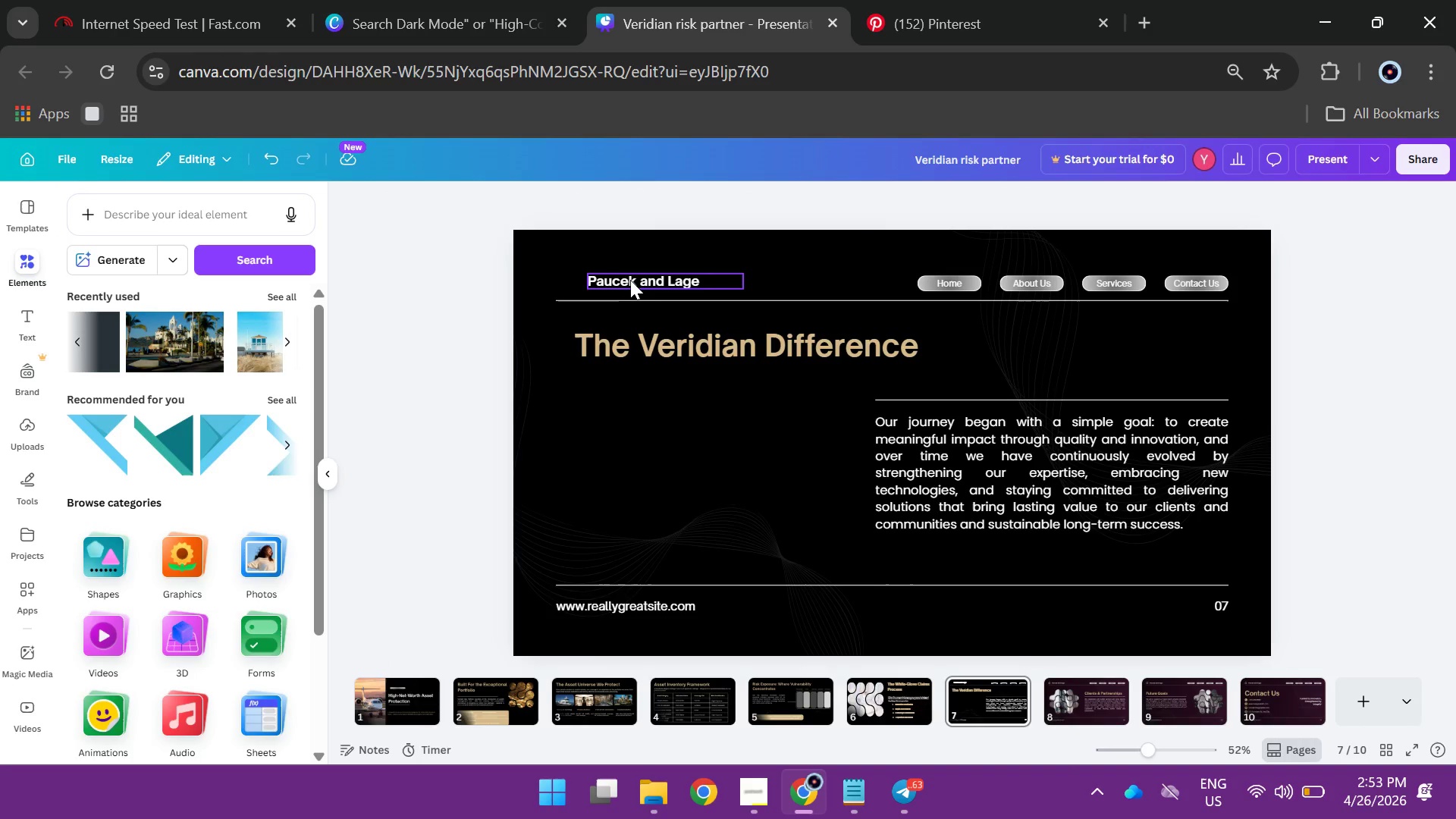 
left_click([630, 280])
 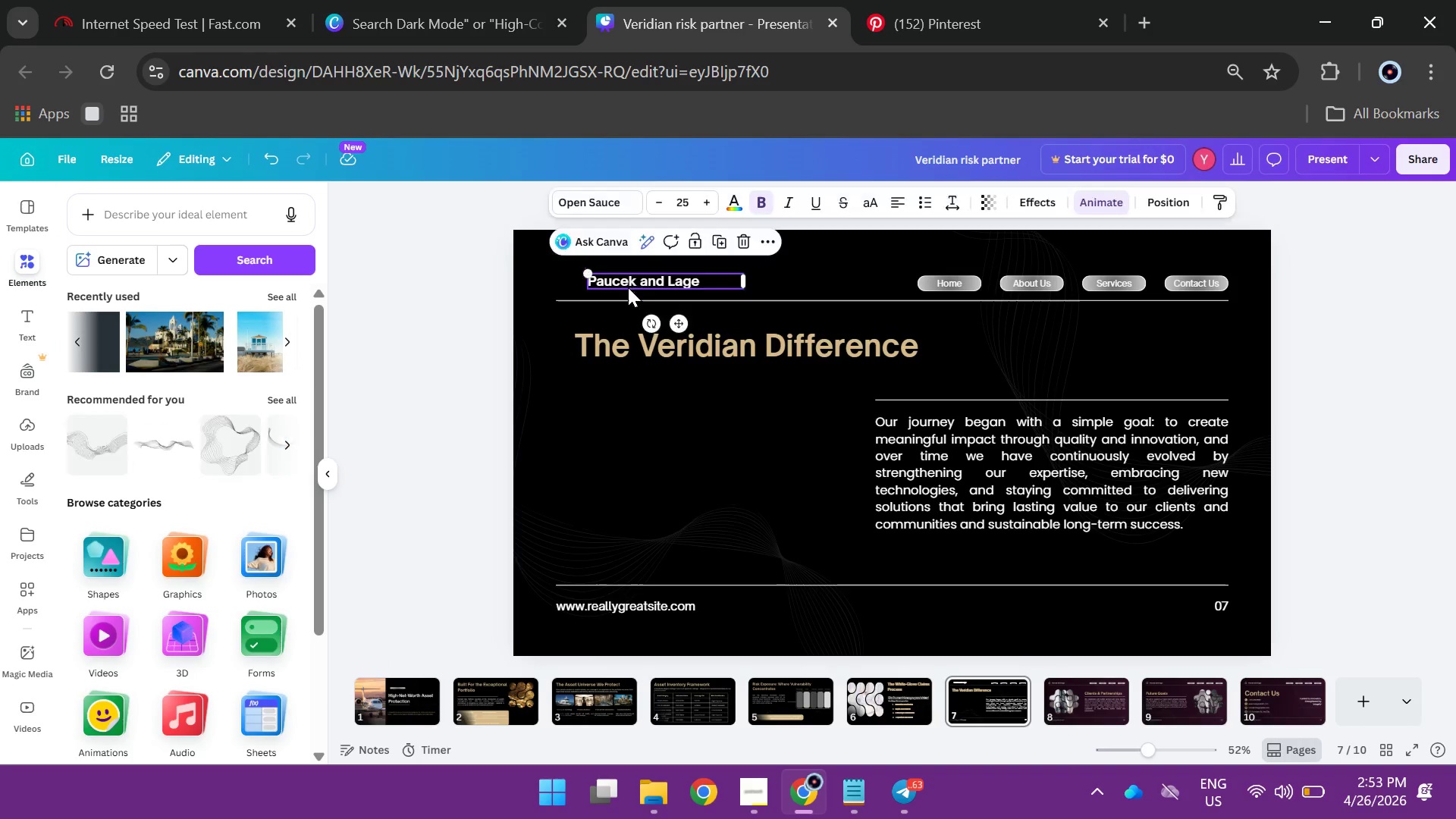 
key(Backspace)
 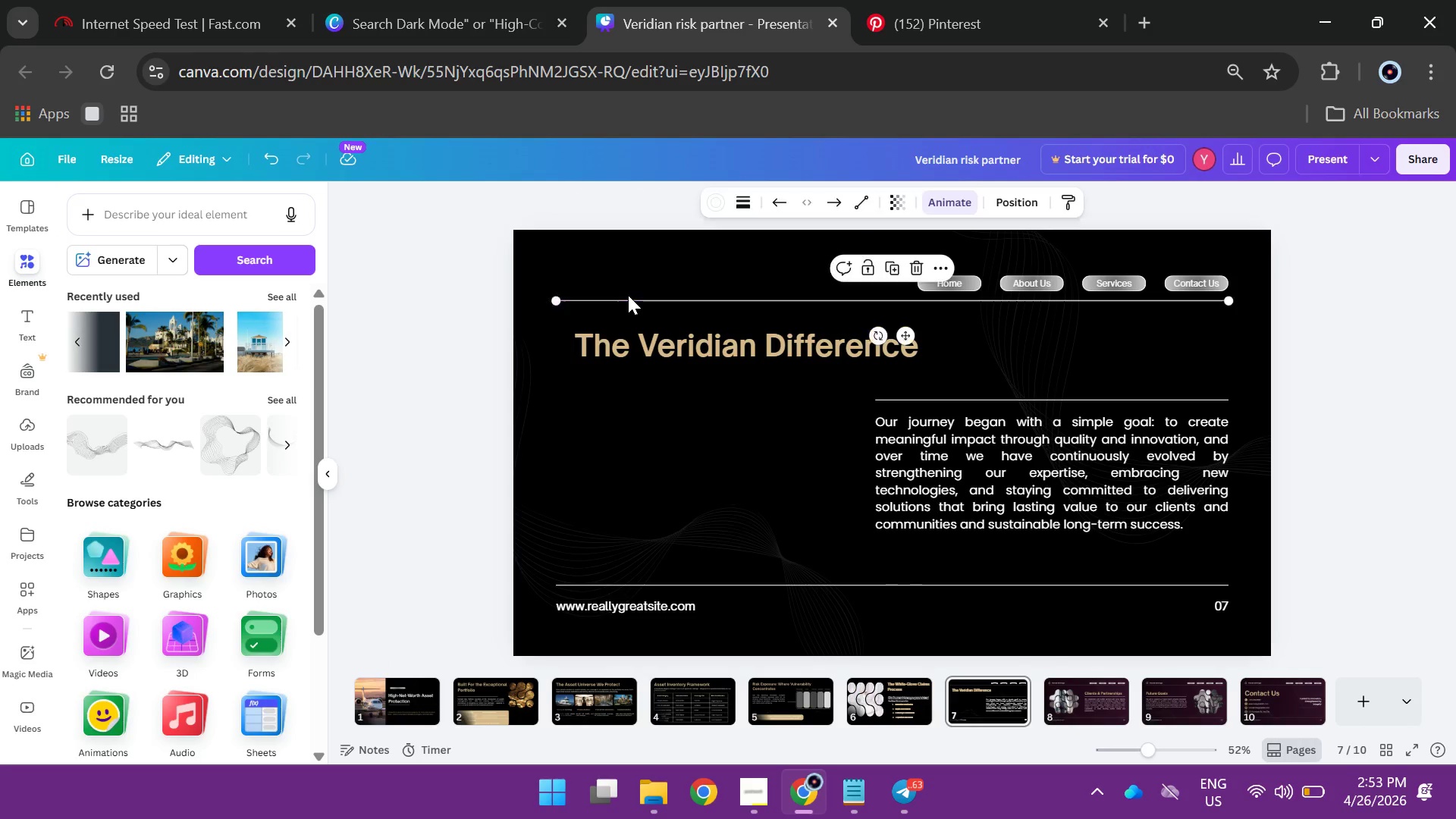 
left_click([628, 295])
 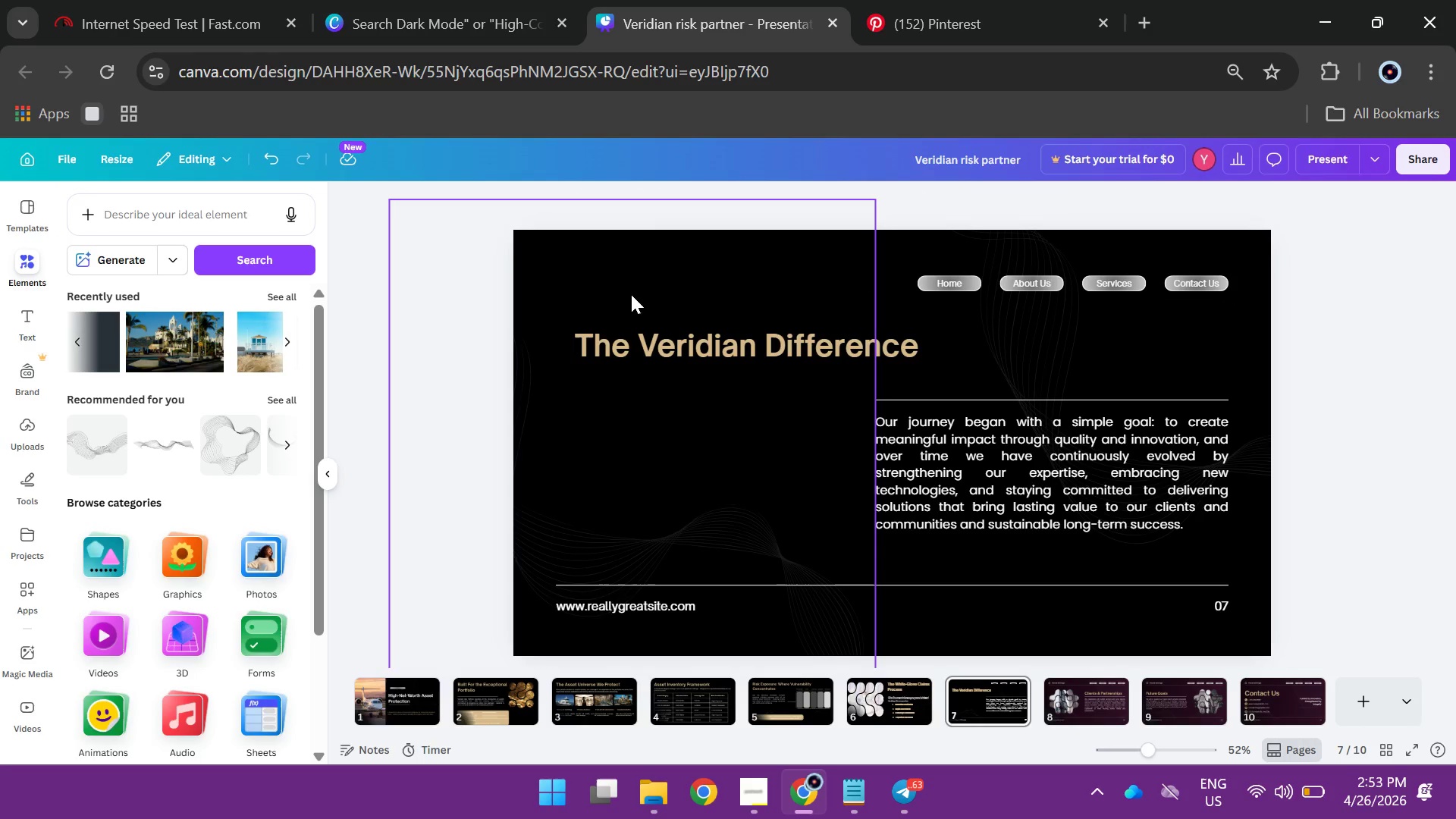 
key(Backspace)
 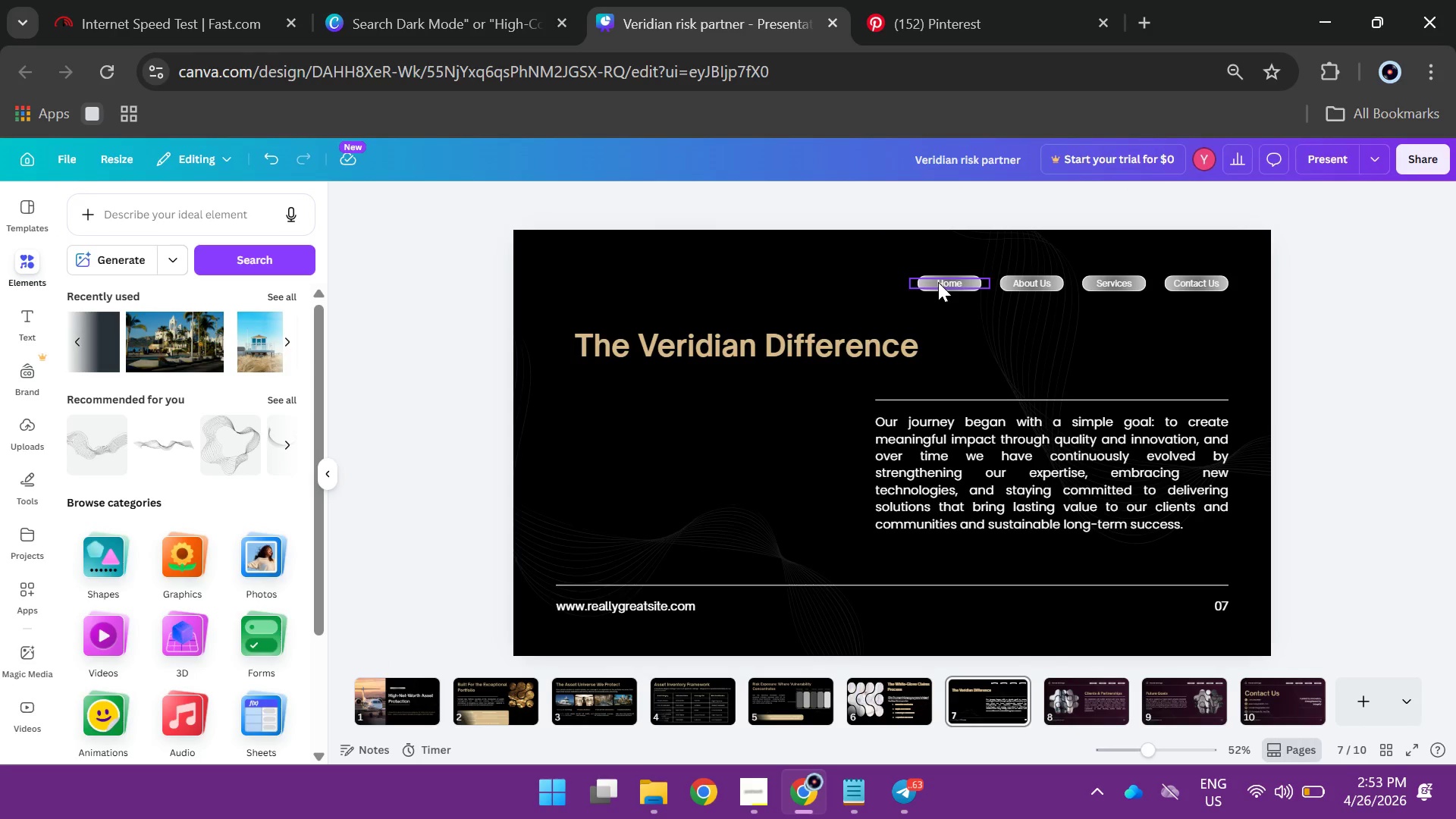 
left_click([938, 282])
 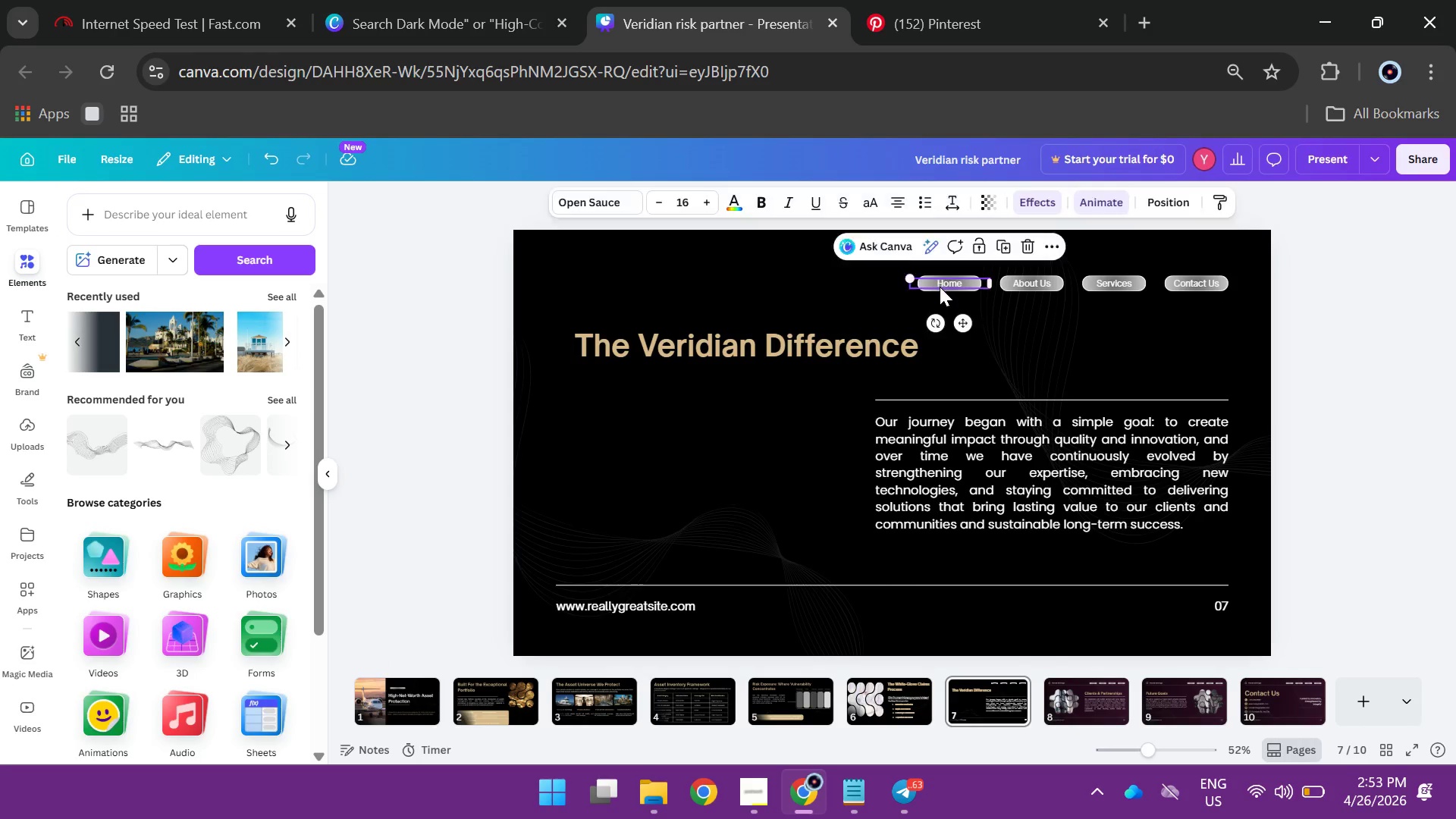 
key(Backspace)
 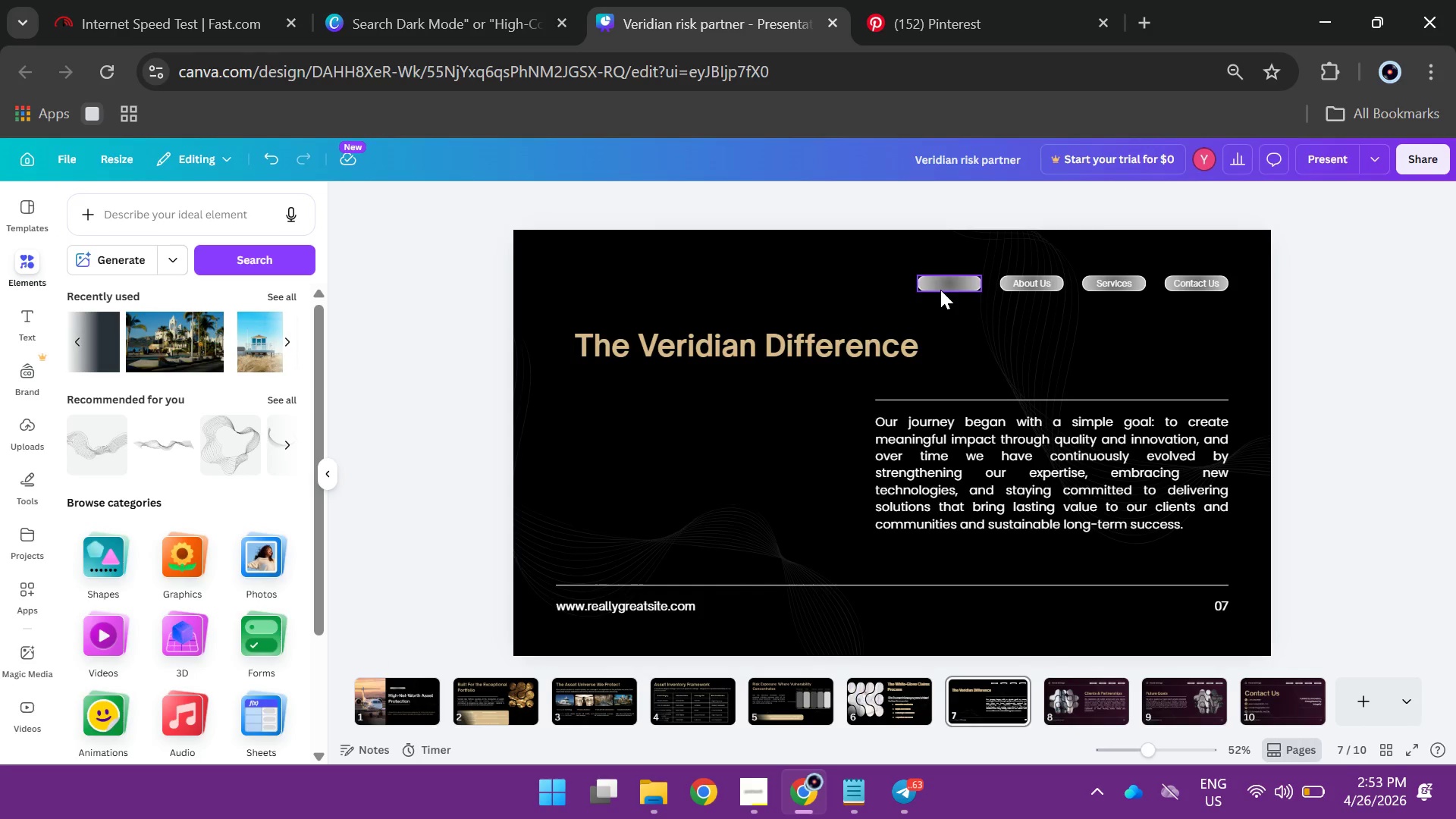 
left_click([940, 290])
 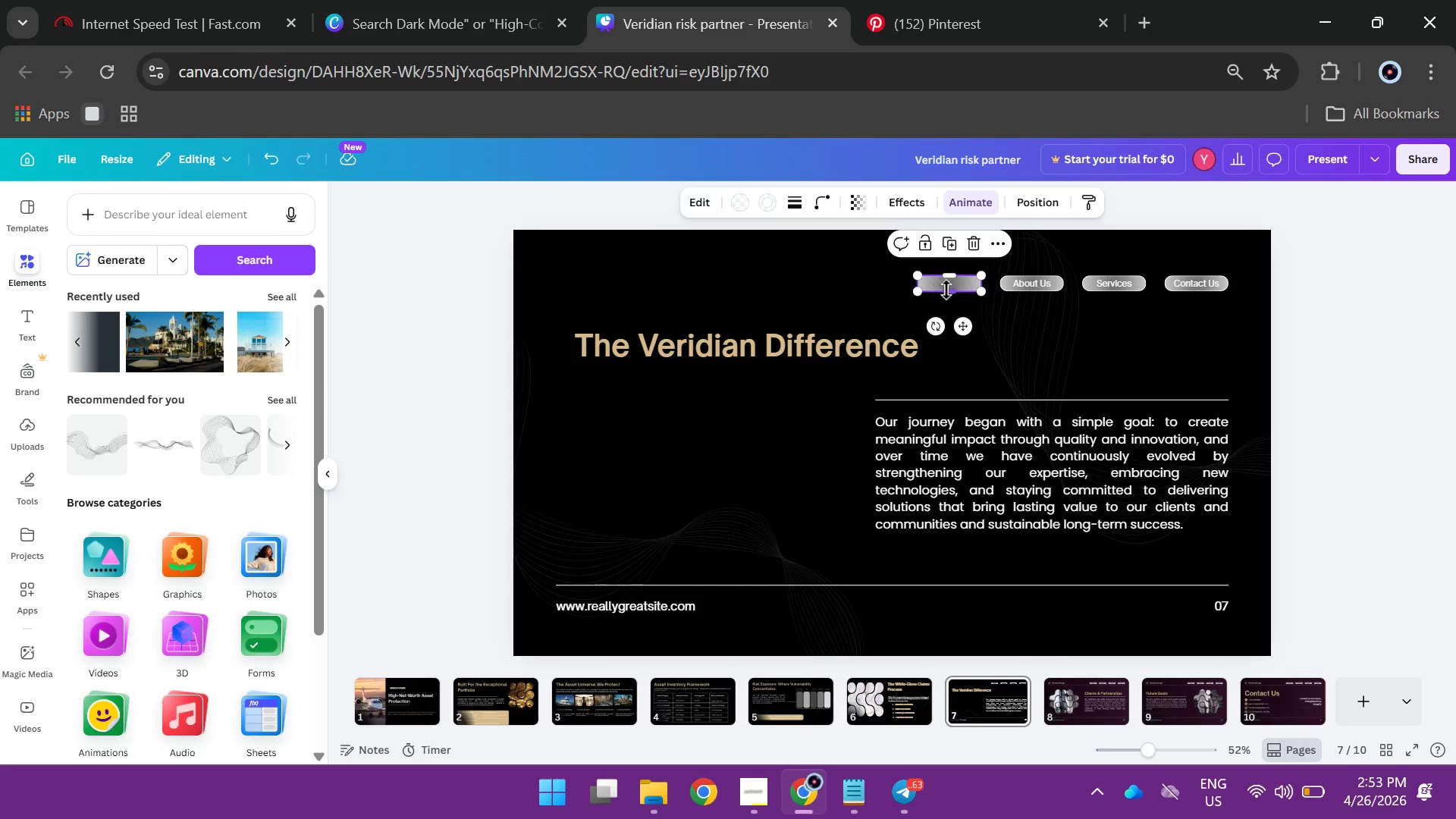 
key(Backspace)
 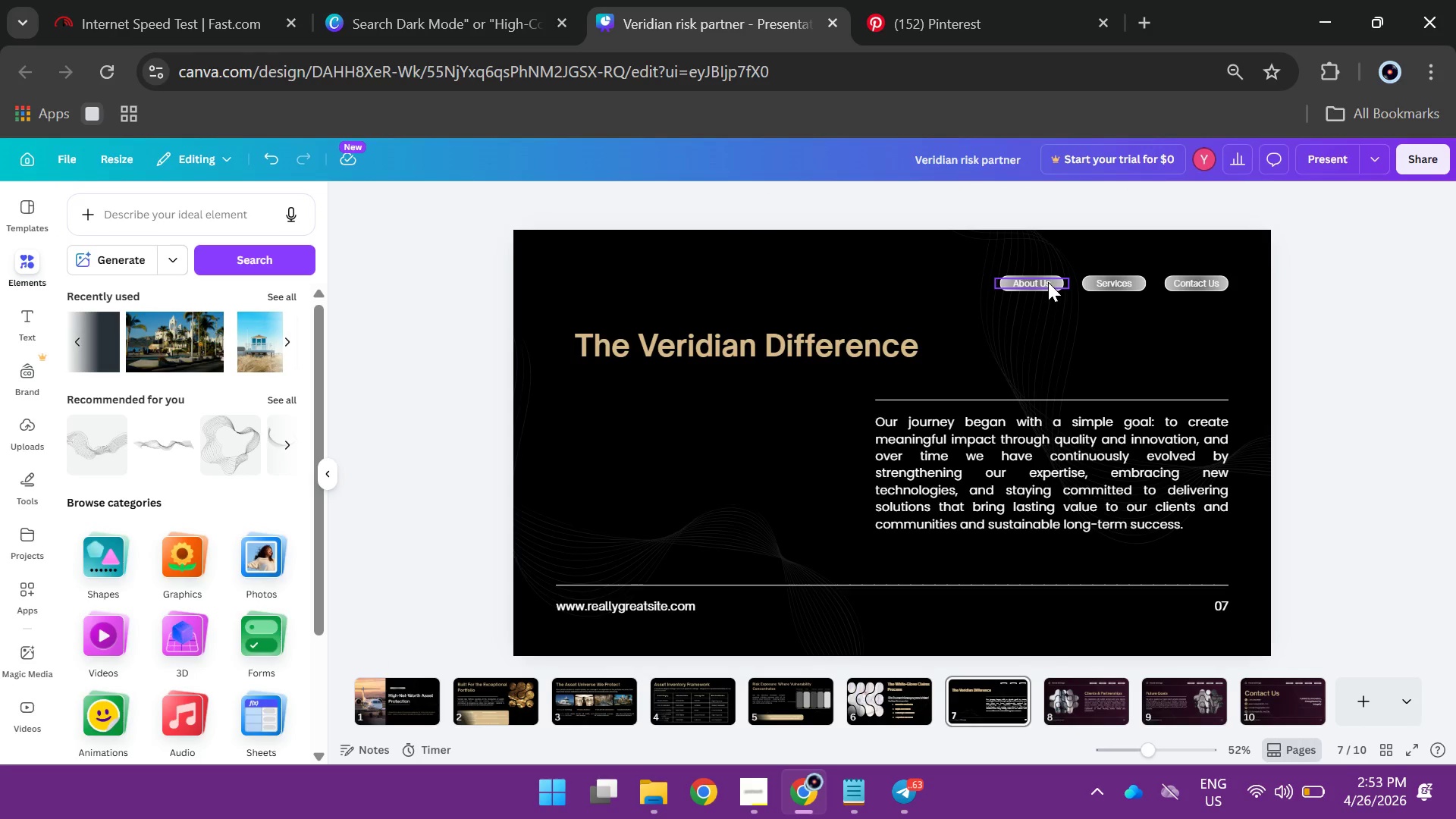 
left_click([1048, 282])
 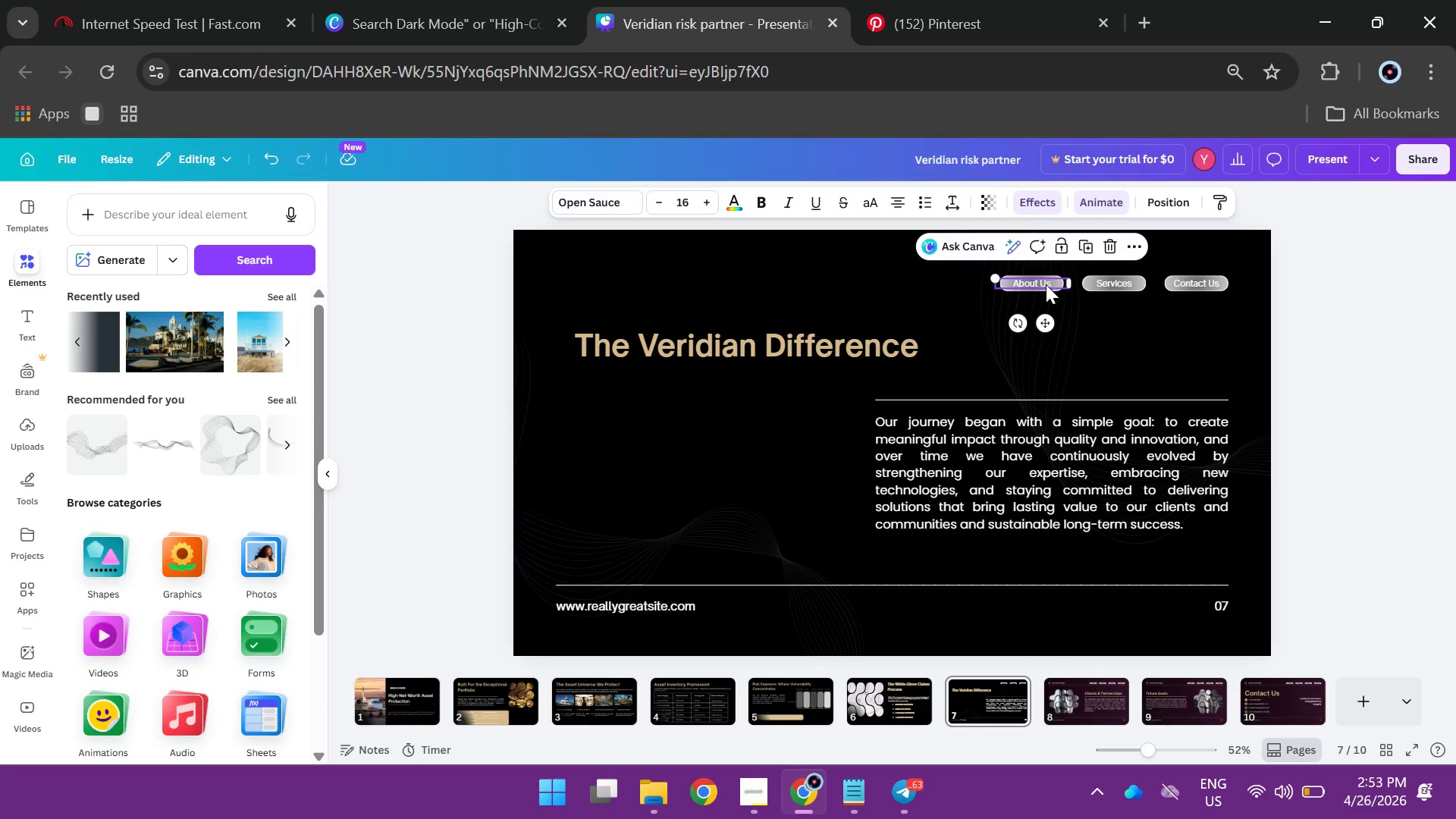 
key(Backspace)
 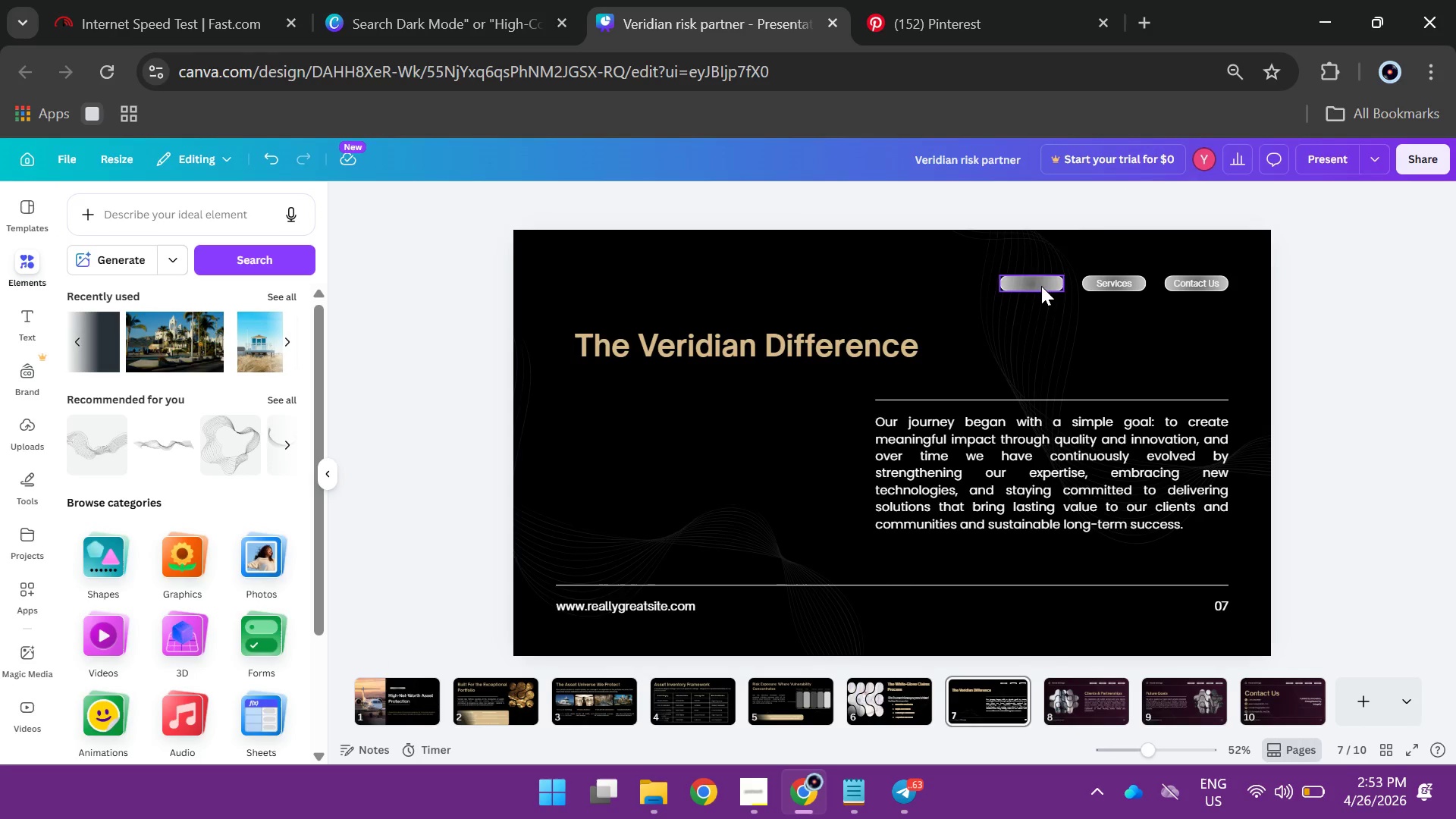 
double_click([1041, 286])
 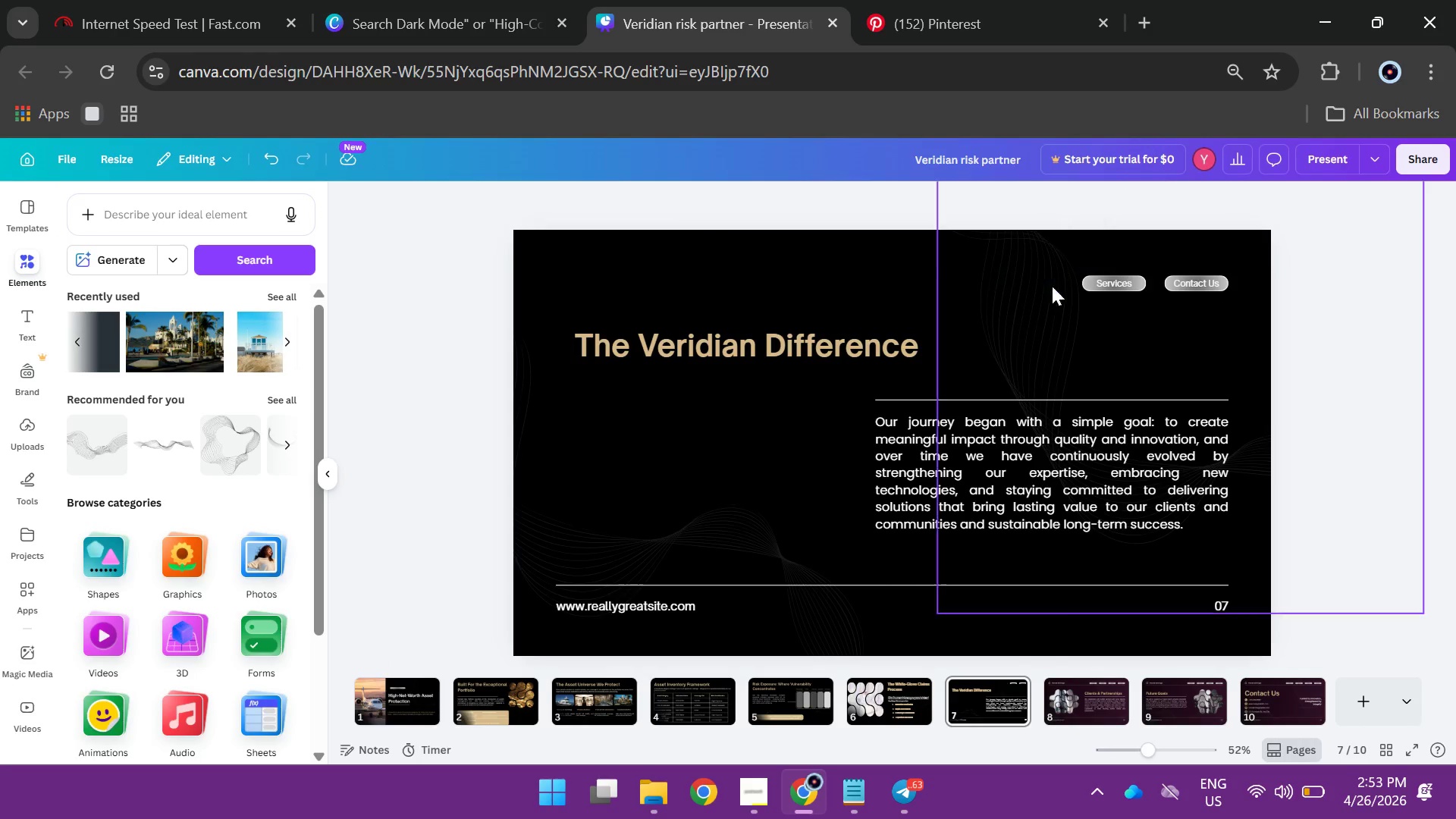 
key(Backspace)
 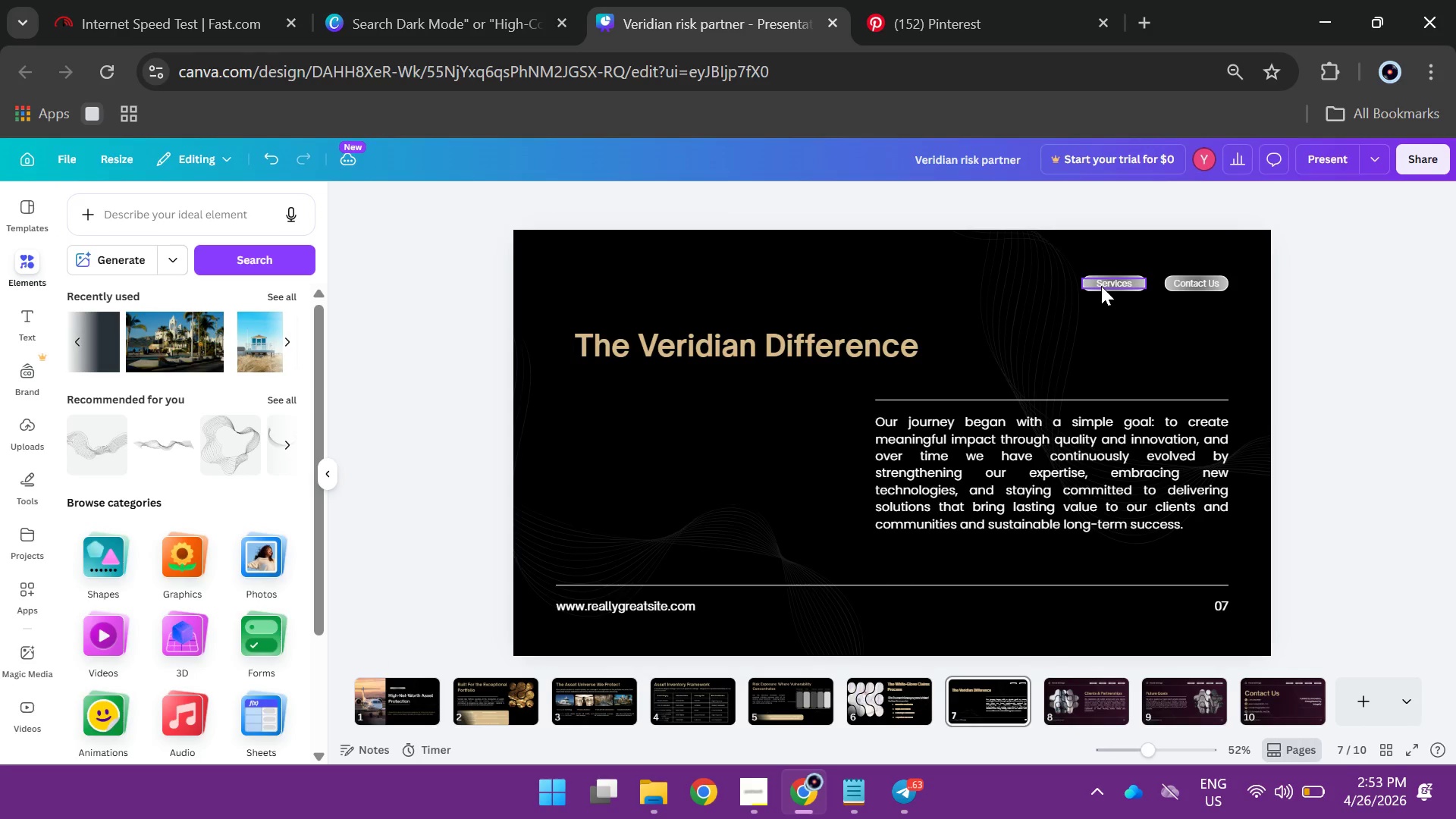 
left_click([1101, 286])
 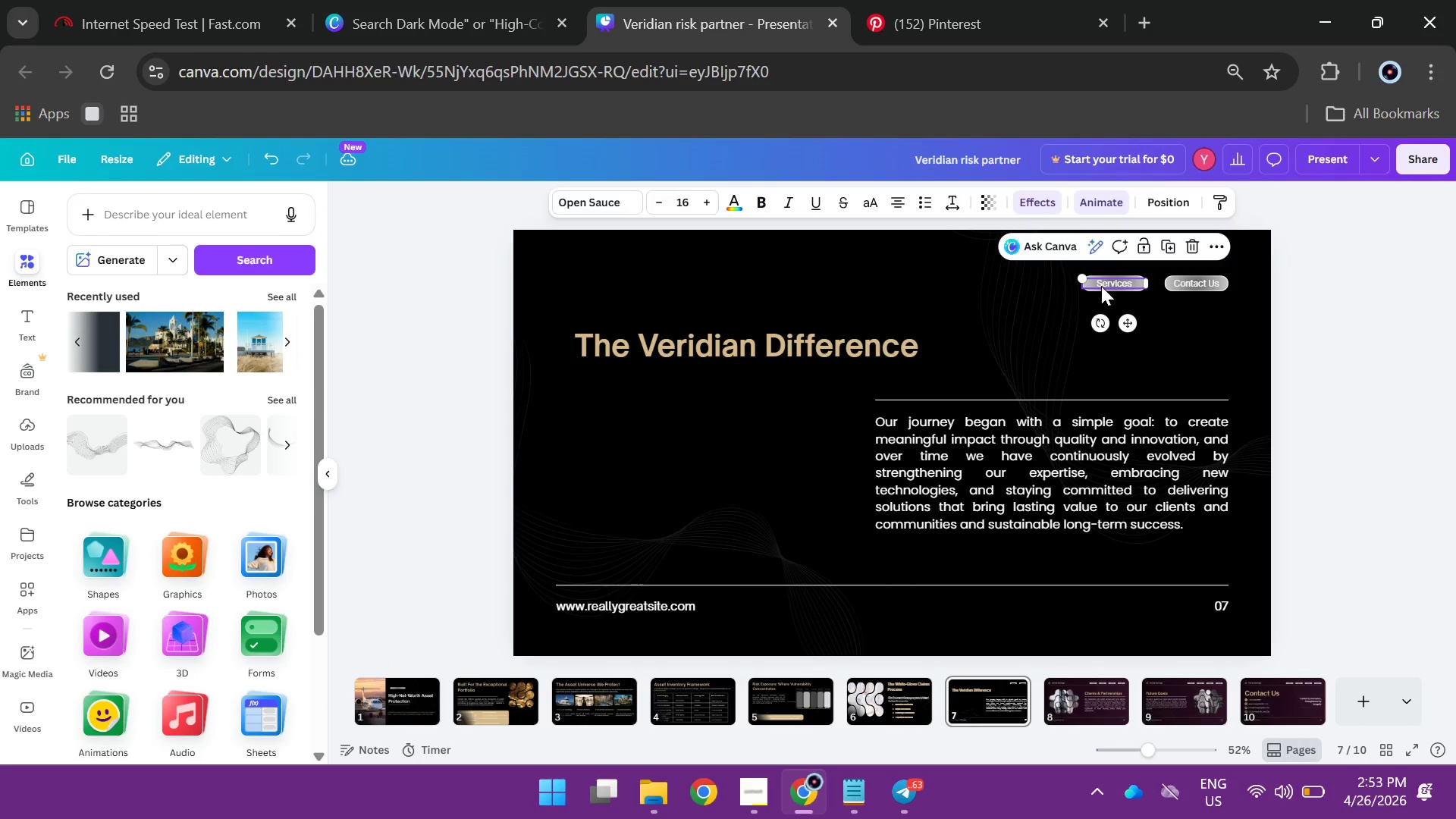 
key(Backspace)
 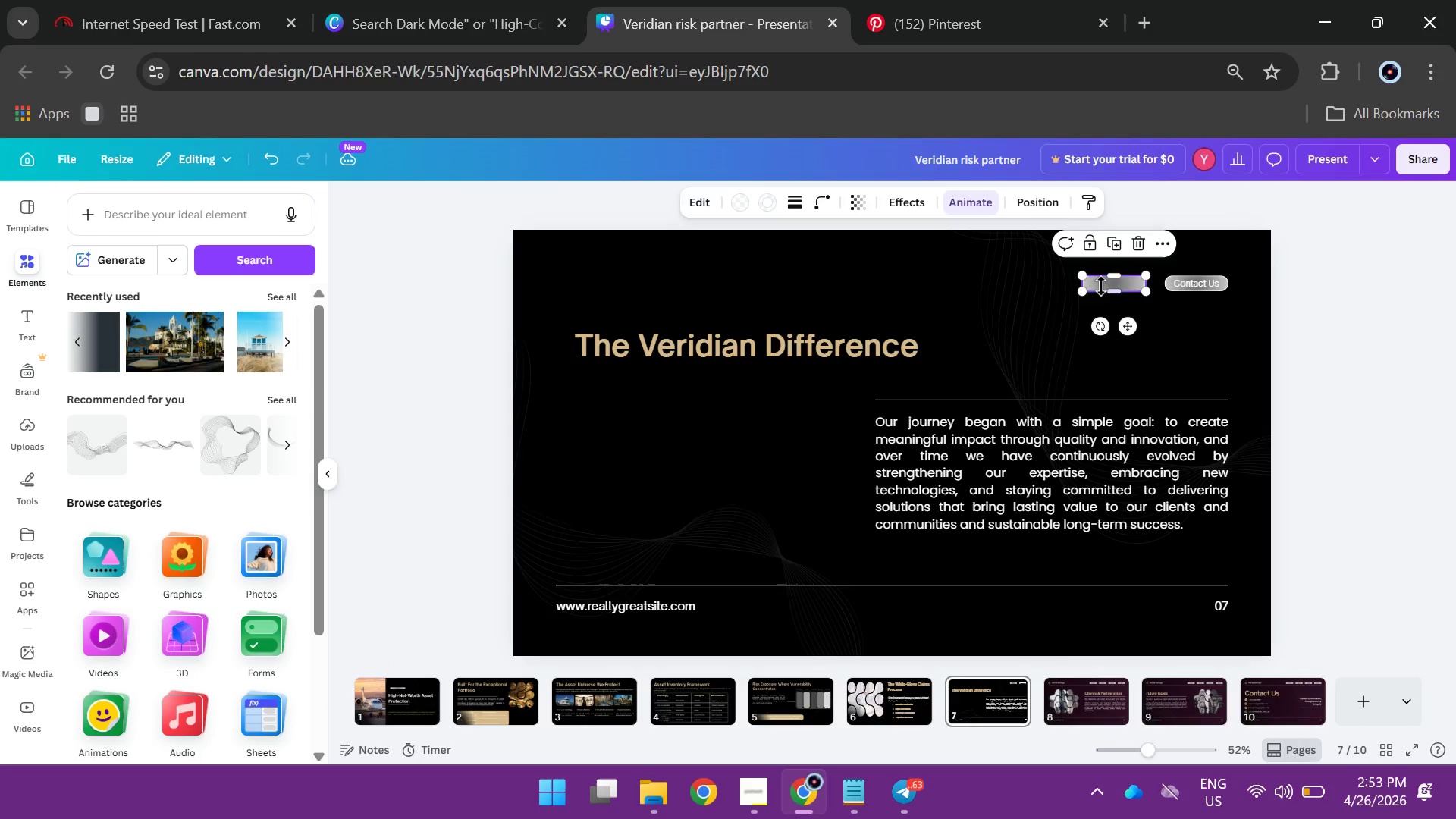 
double_click([1101, 286])
 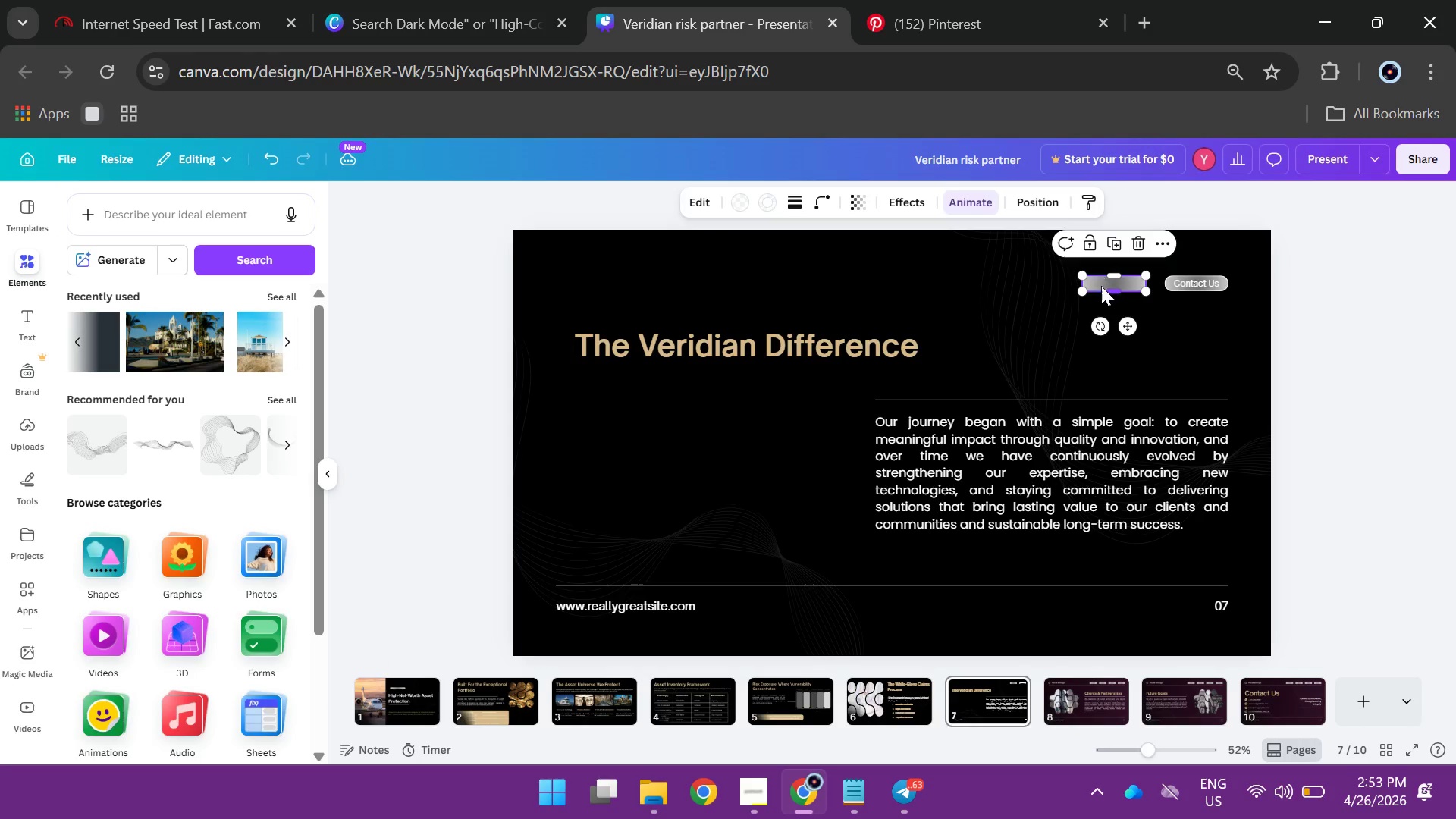 
key(Backspace)
 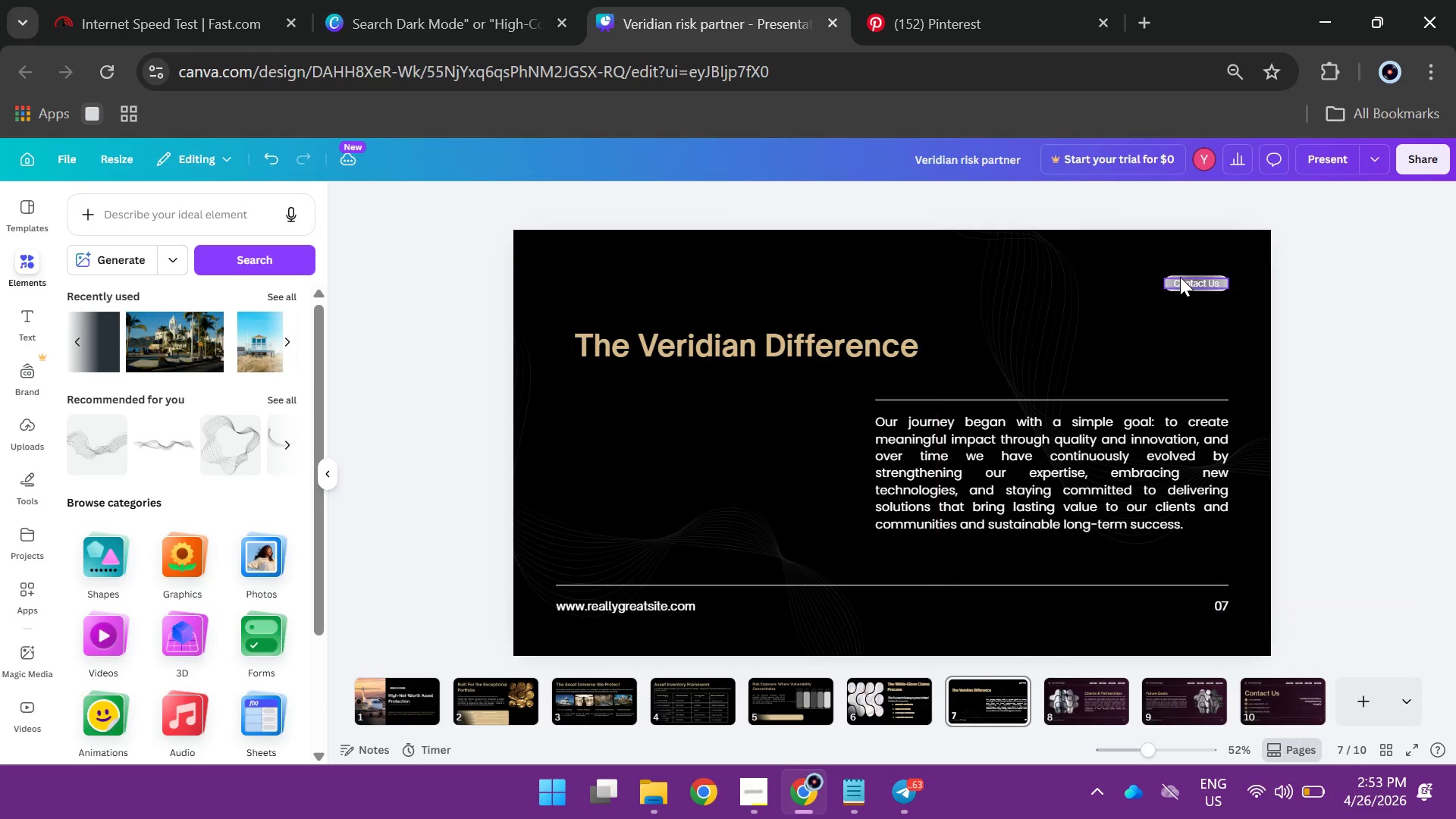 
left_click([1180, 277])
 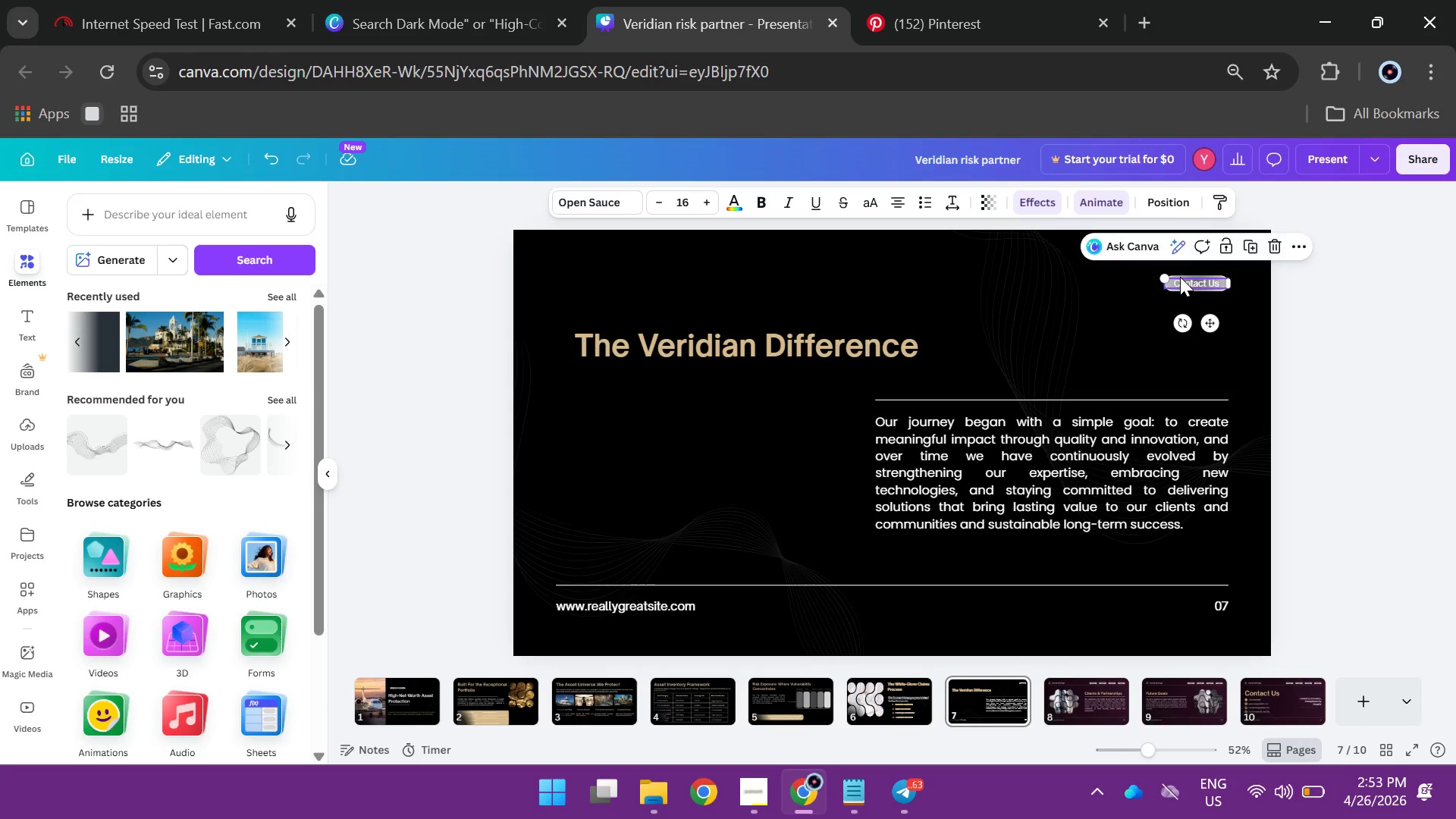 
key(Backspace)
 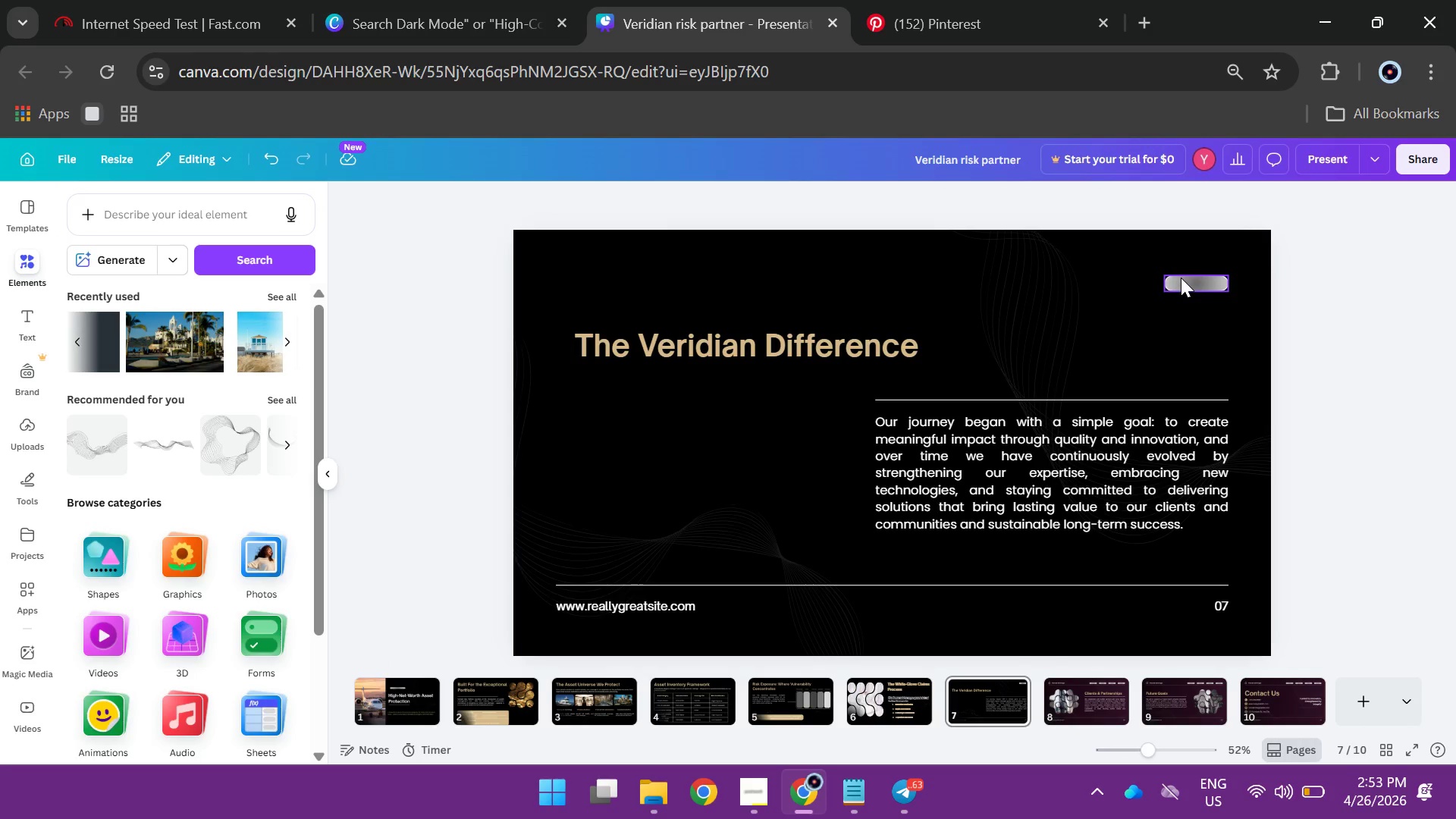 
left_click([1181, 278])
 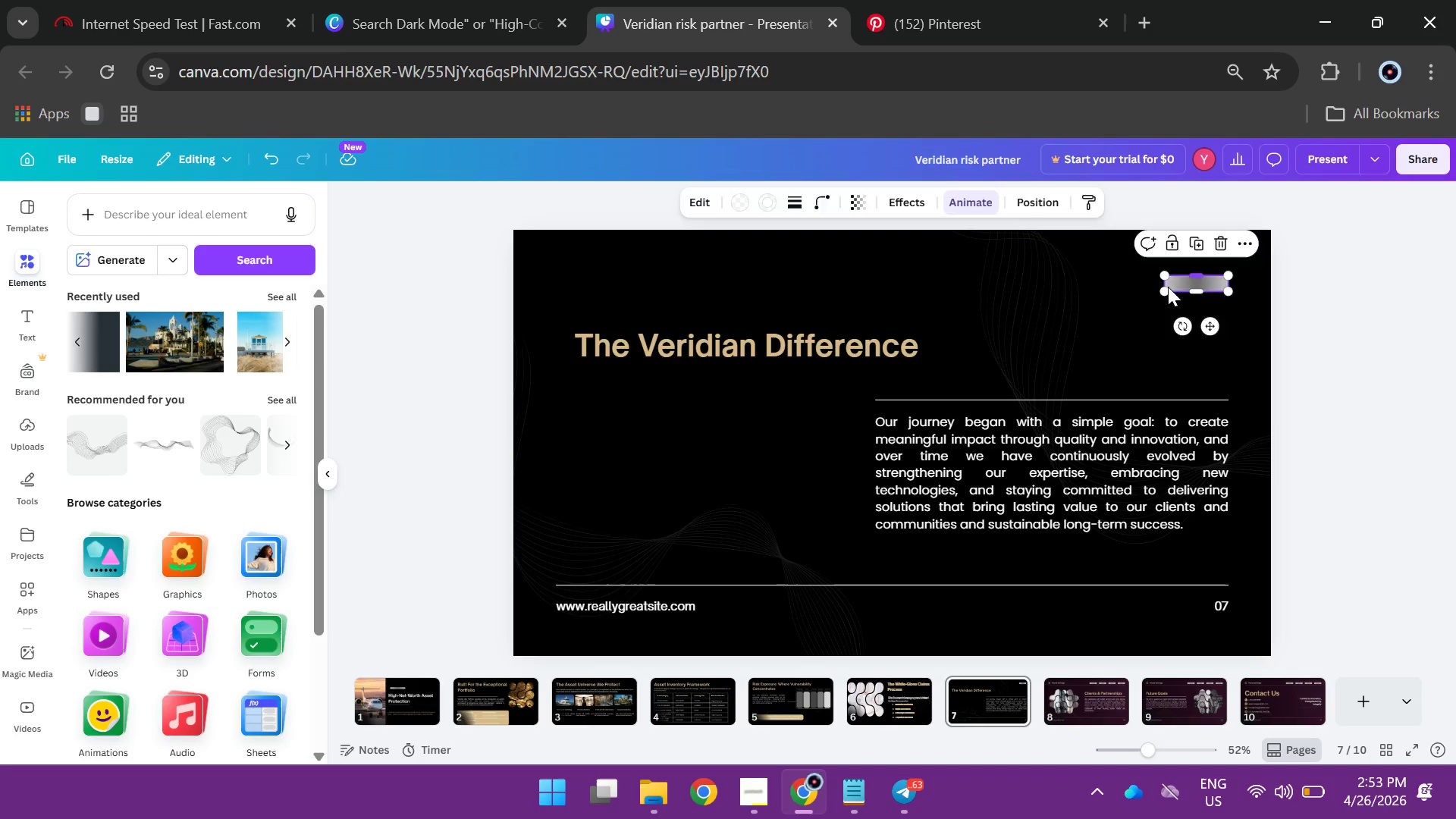 
key(Backspace)
 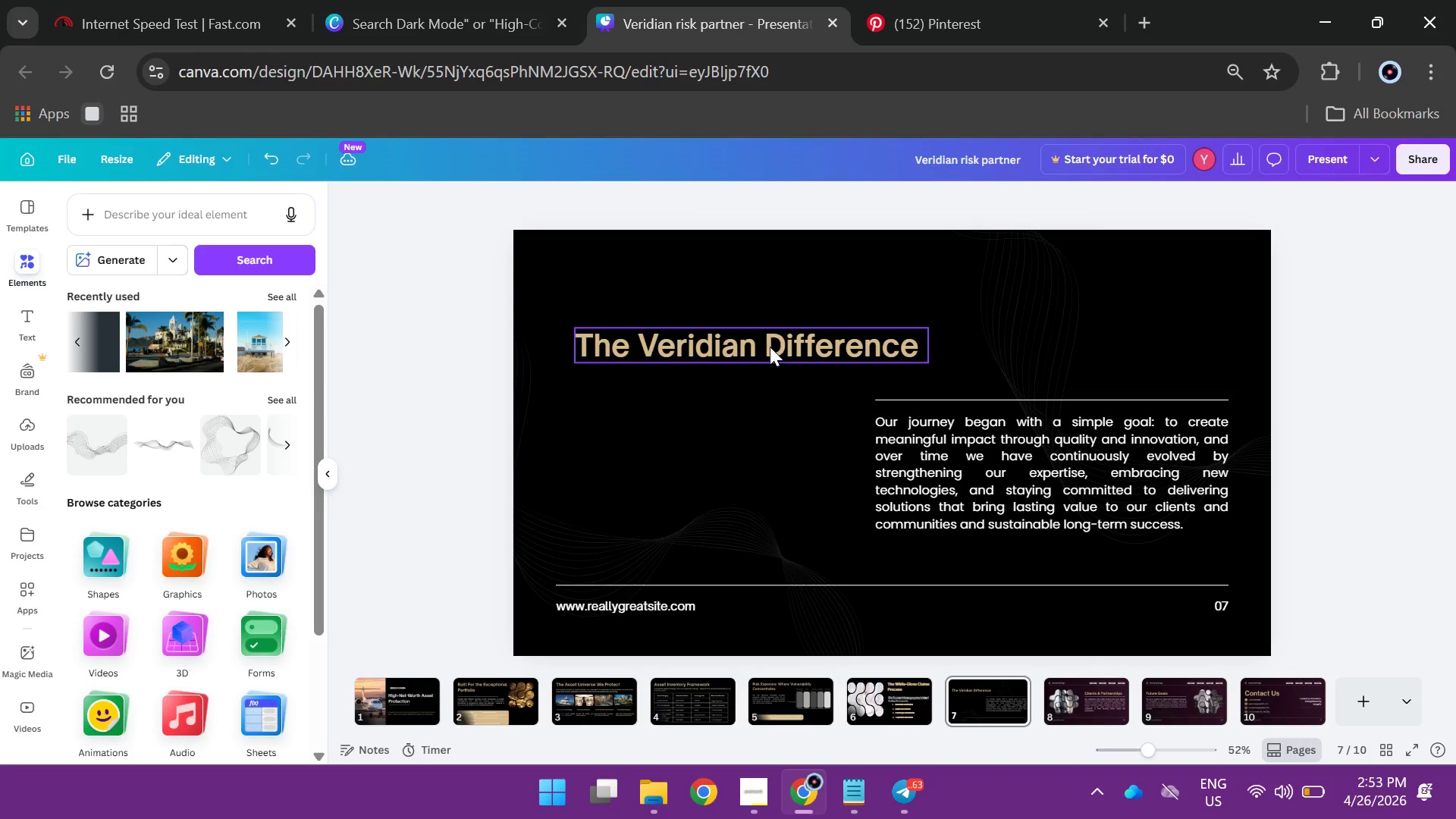 
left_click_drag(start_coordinate=[770, 347], to_coordinate=[760, 300])
 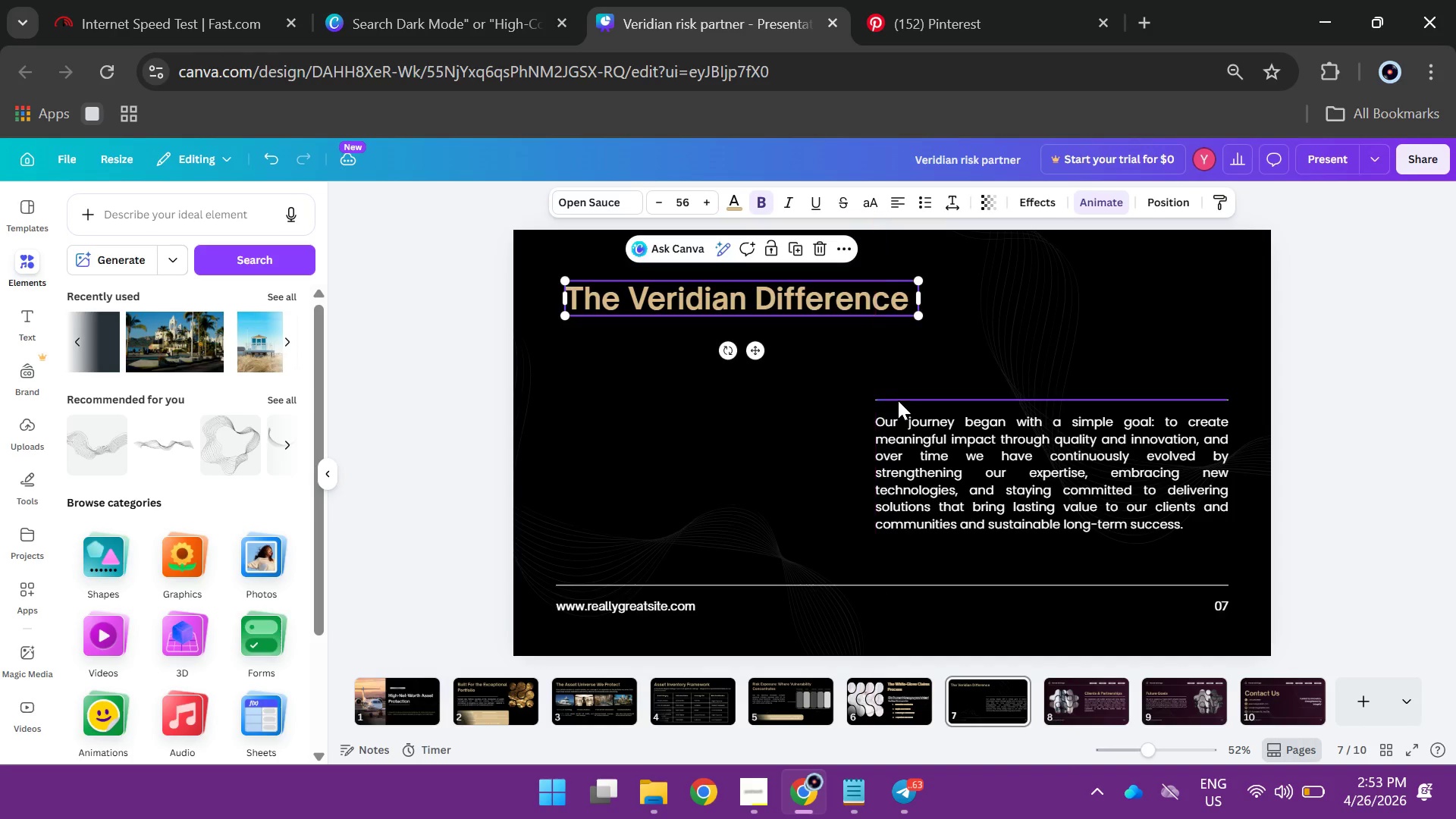 
key(Insert)
 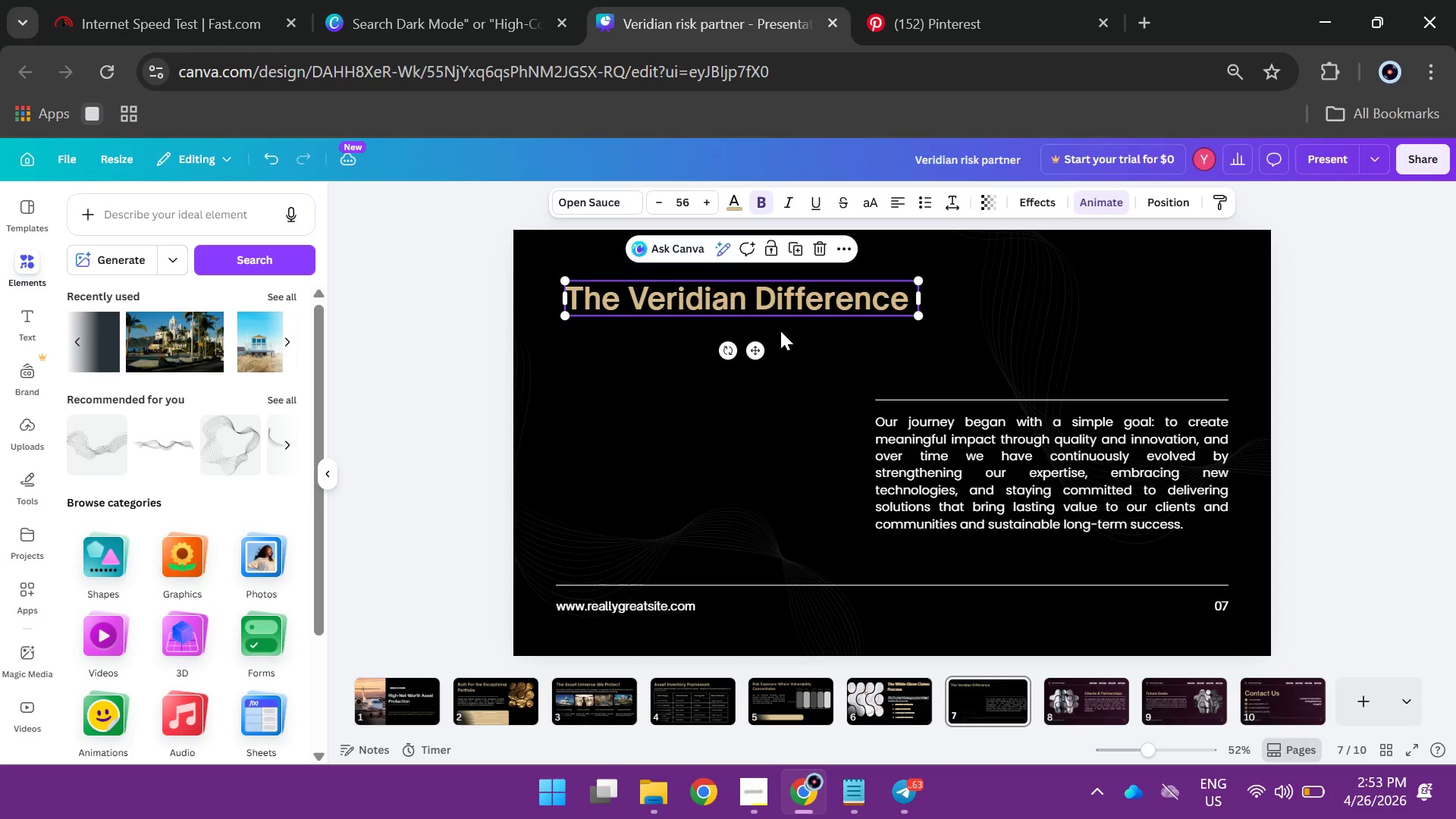 
left_click_drag(start_coordinate=[909, 401], to_coordinate=[602, 329])
 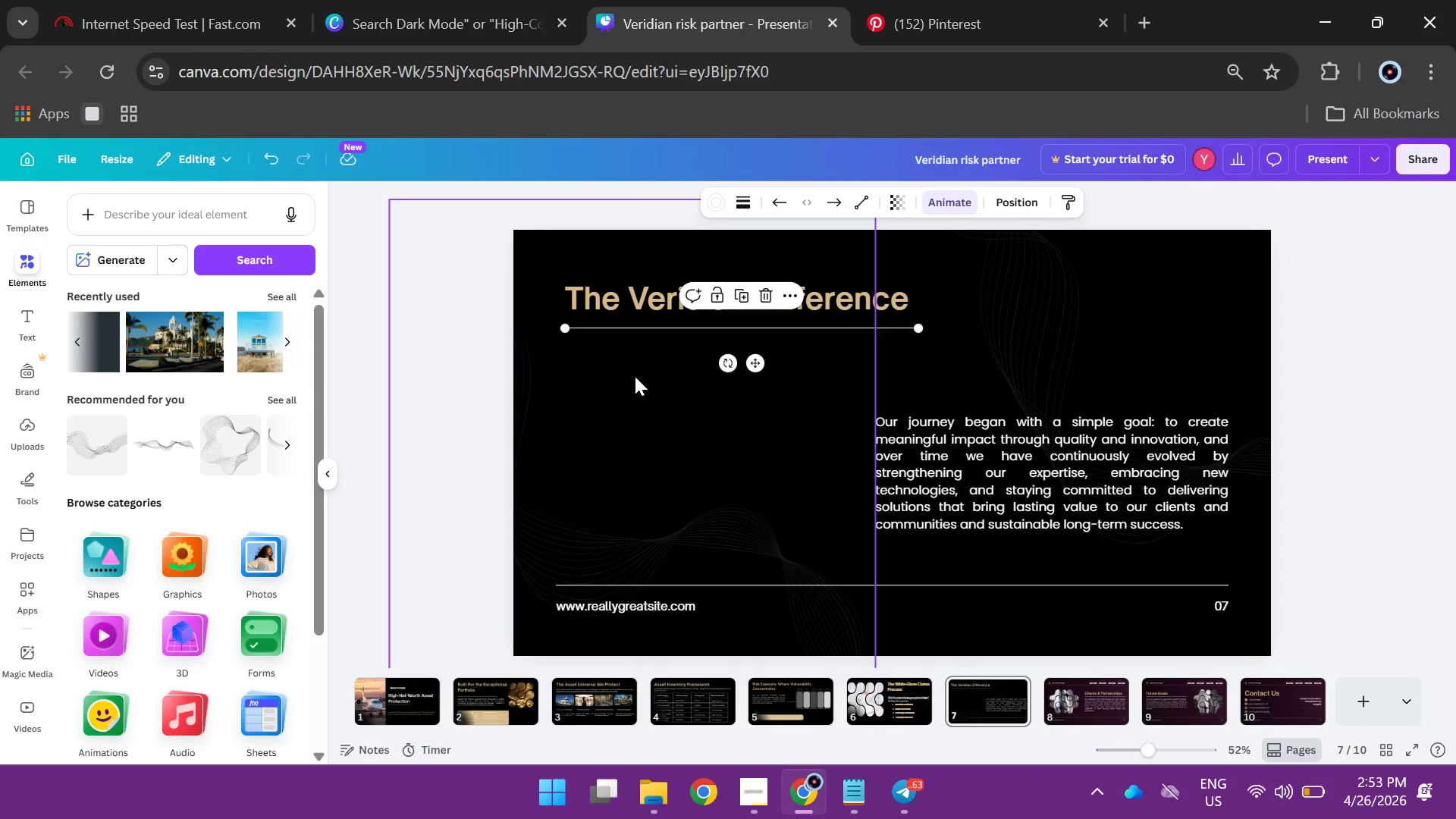 
left_click([635, 376])
 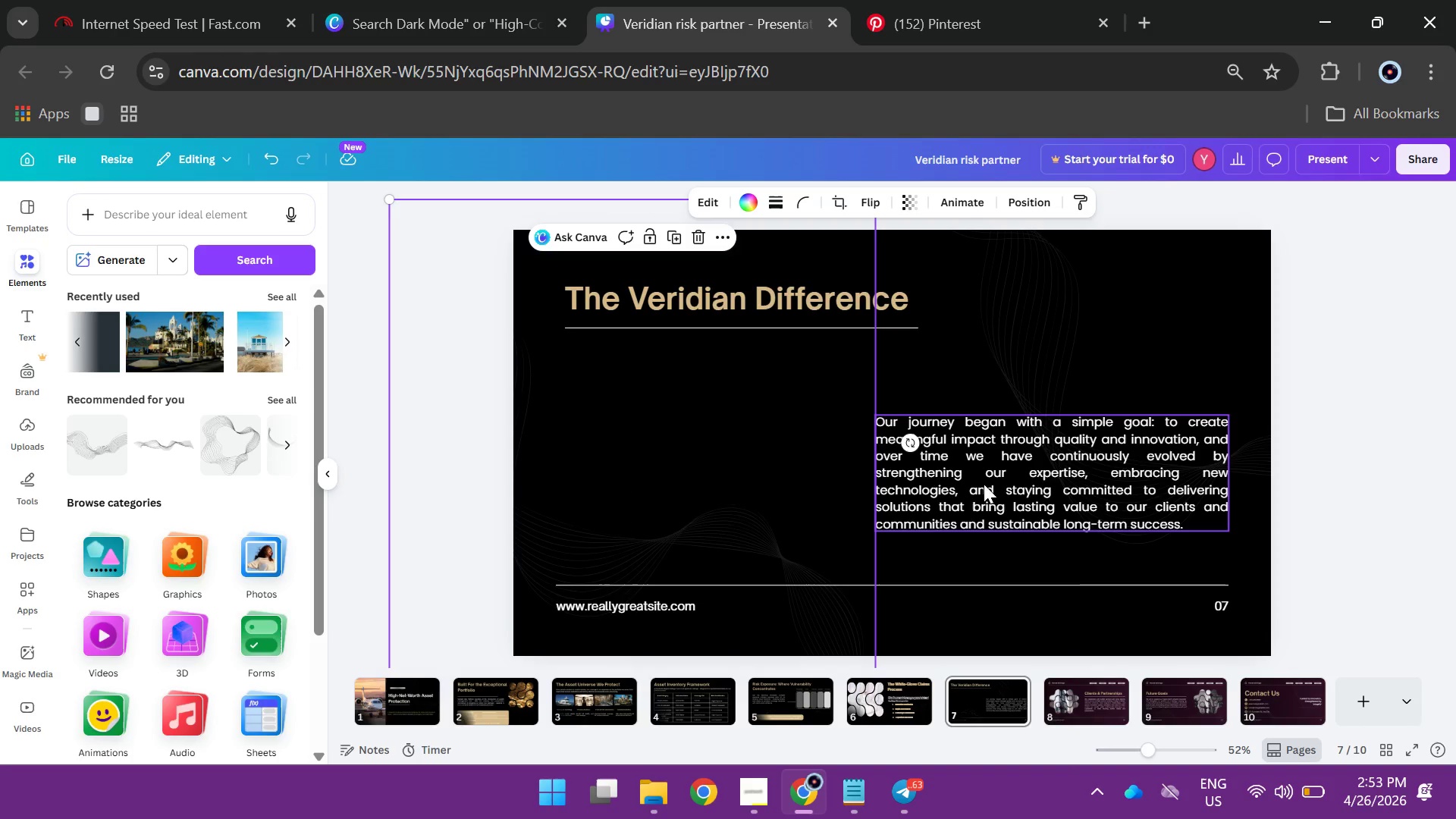 
left_click([990, 486])
 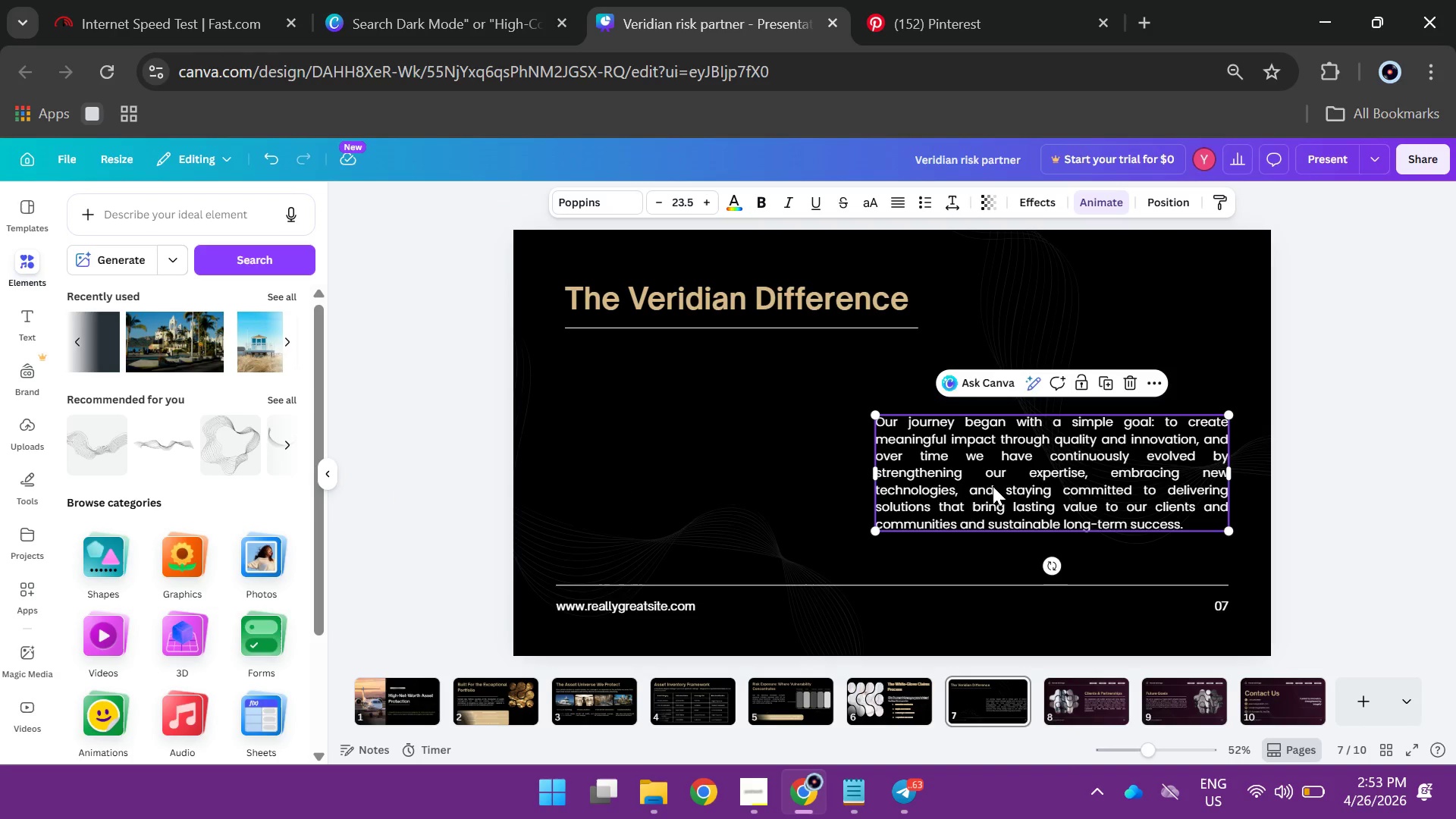 
left_click_drag(start_coordinate=[994, 486], to_coordinate=[680, 431])
 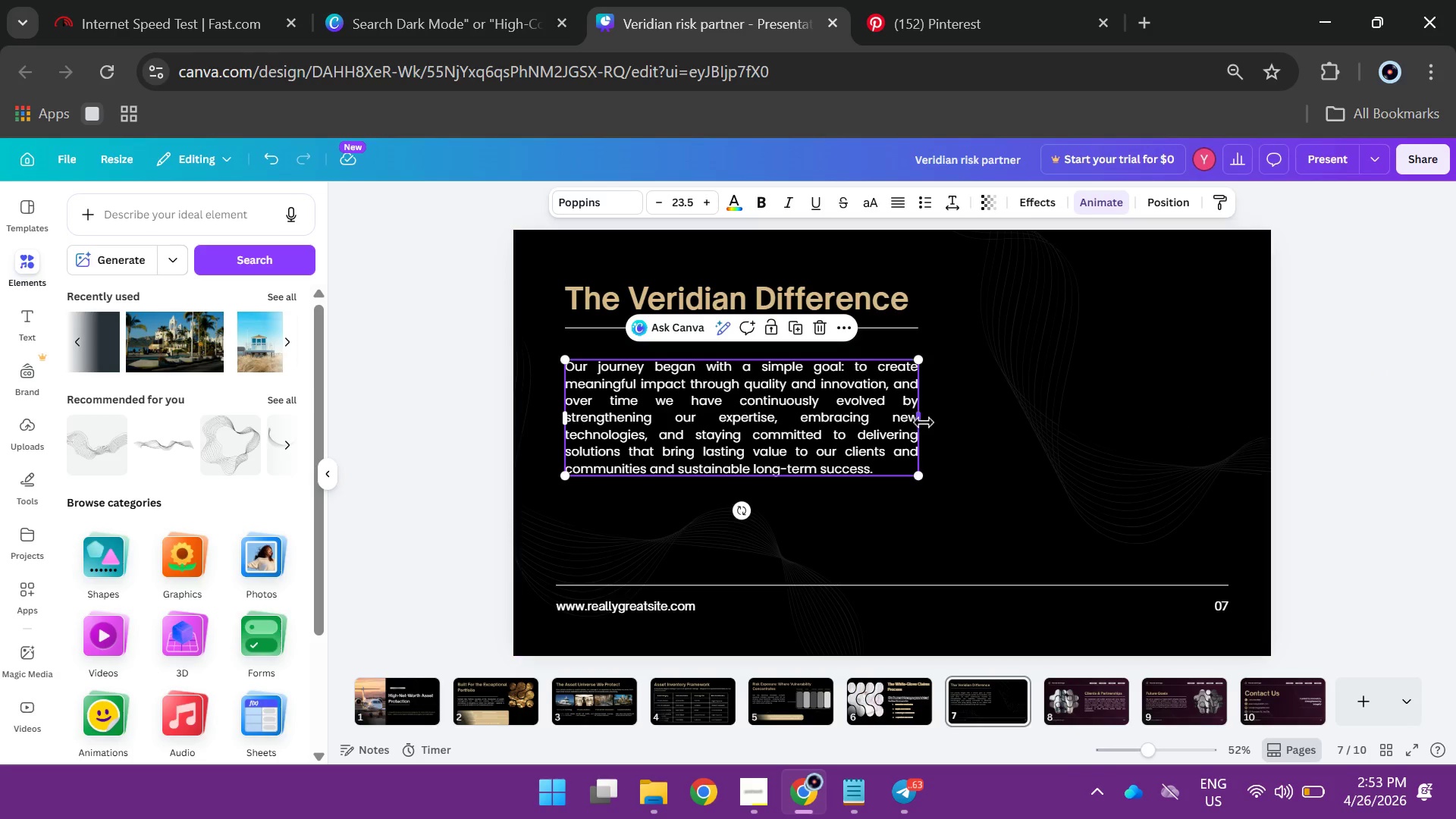 
left_click_drag(start_coordinate=[923, 416], to_coordinate=[1223, 447])
 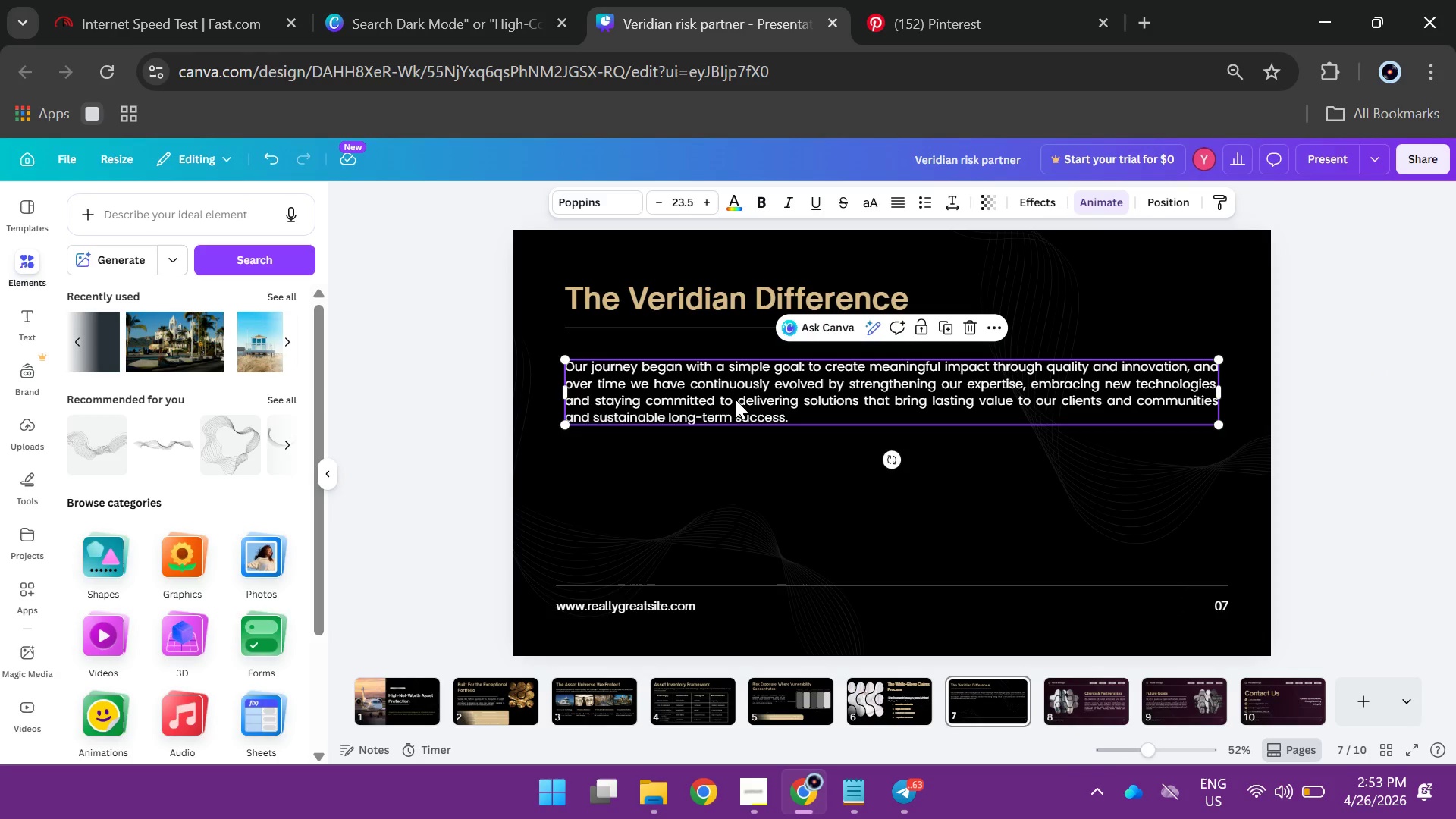 
double_click([736, 400])
 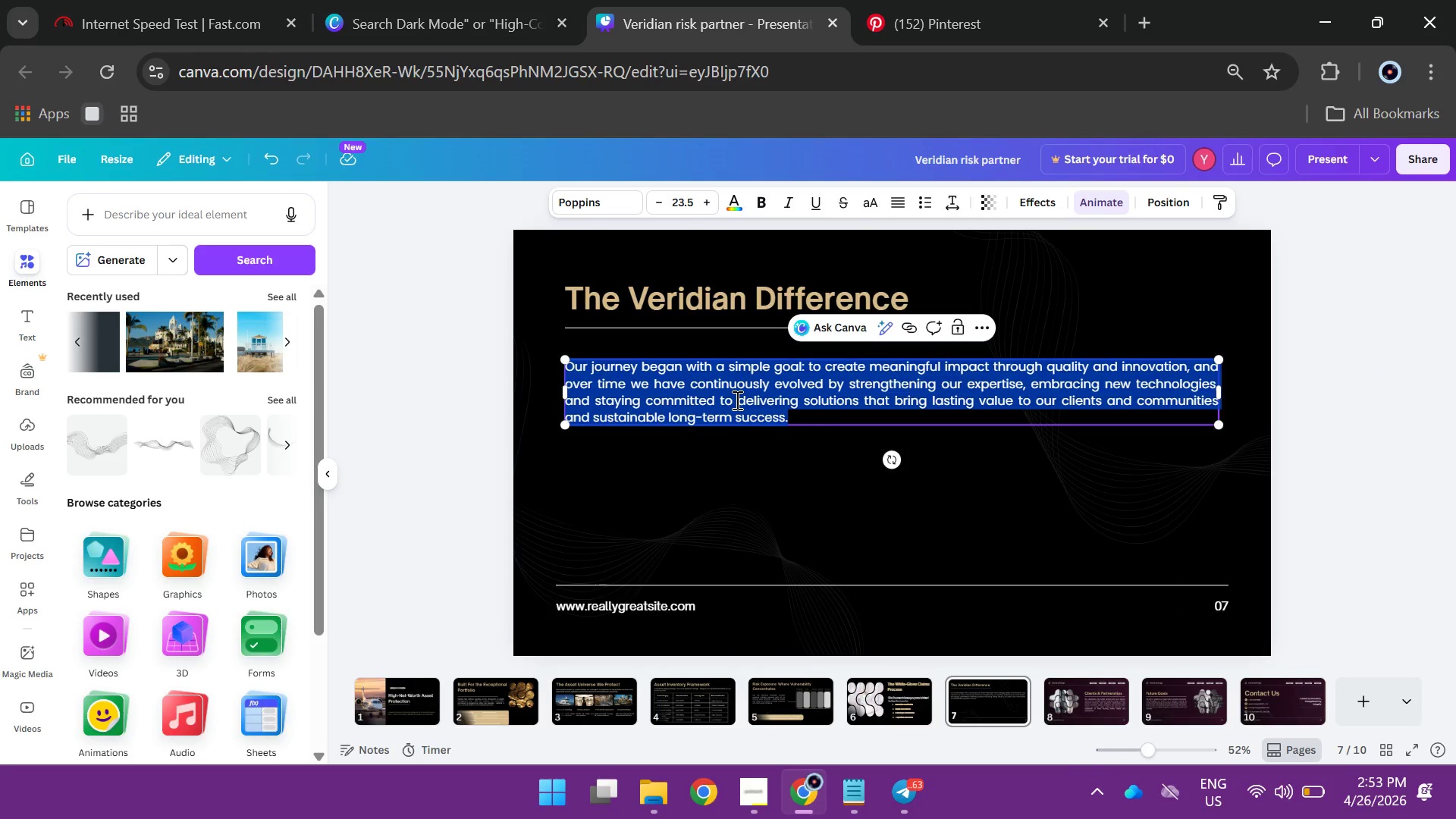 
type(We are not a high voulme broker )
key(Backspace)
type(. We area)
key(Backspace)
type( a cu)
 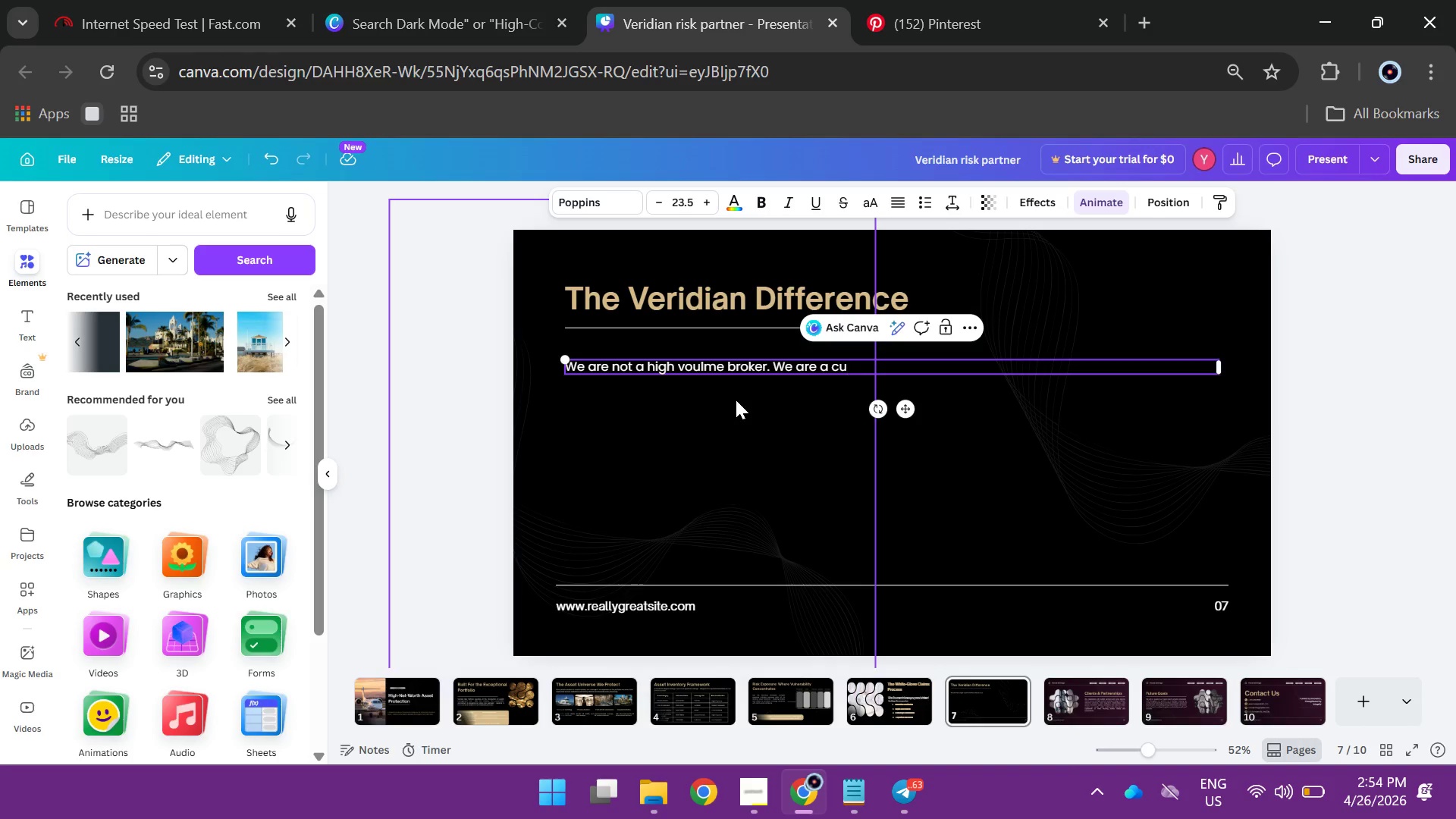 
type(rated as)
key(Backspace)
type(dvisory partner for clients whose assets )
 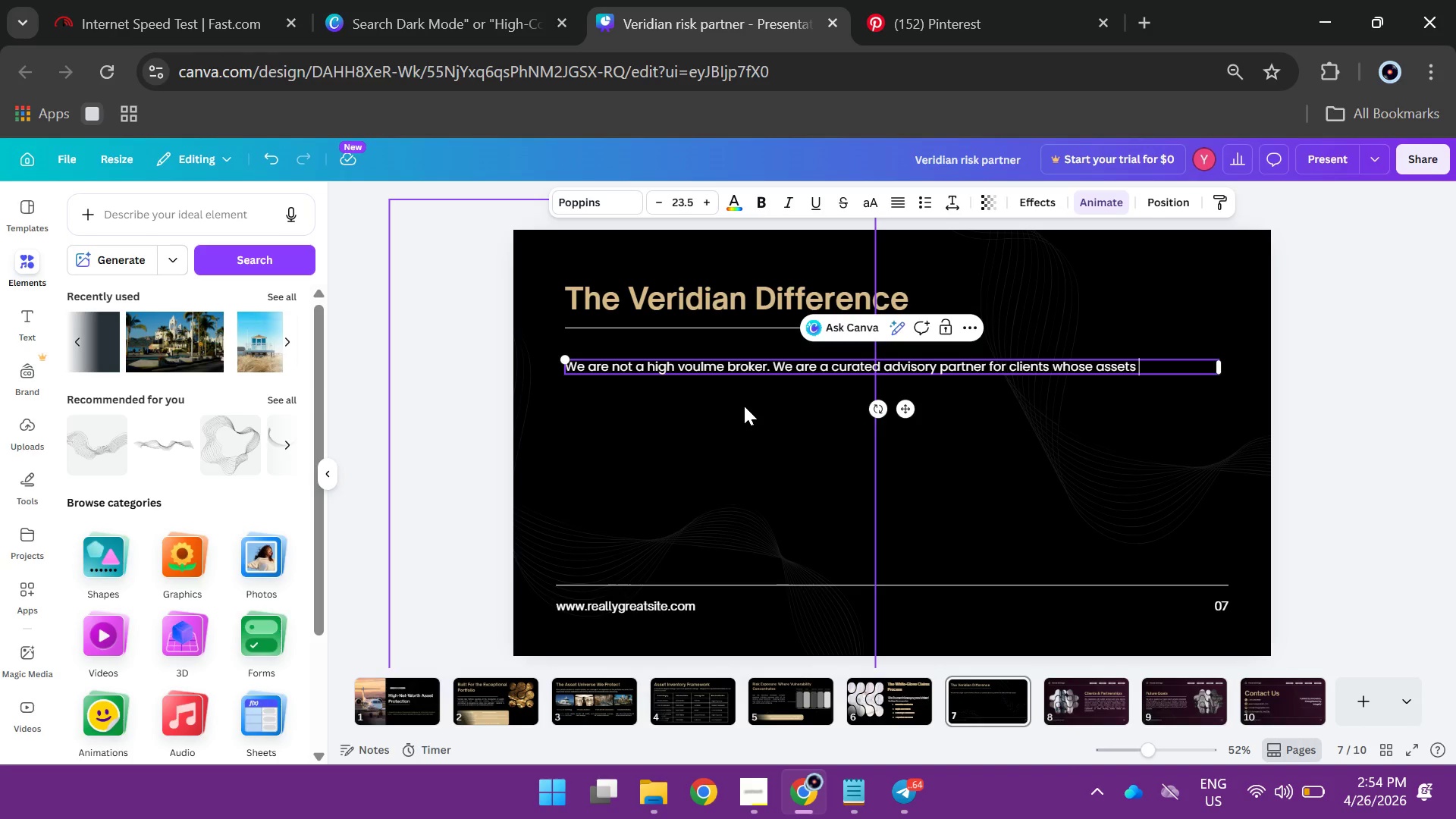 
type(requir)
 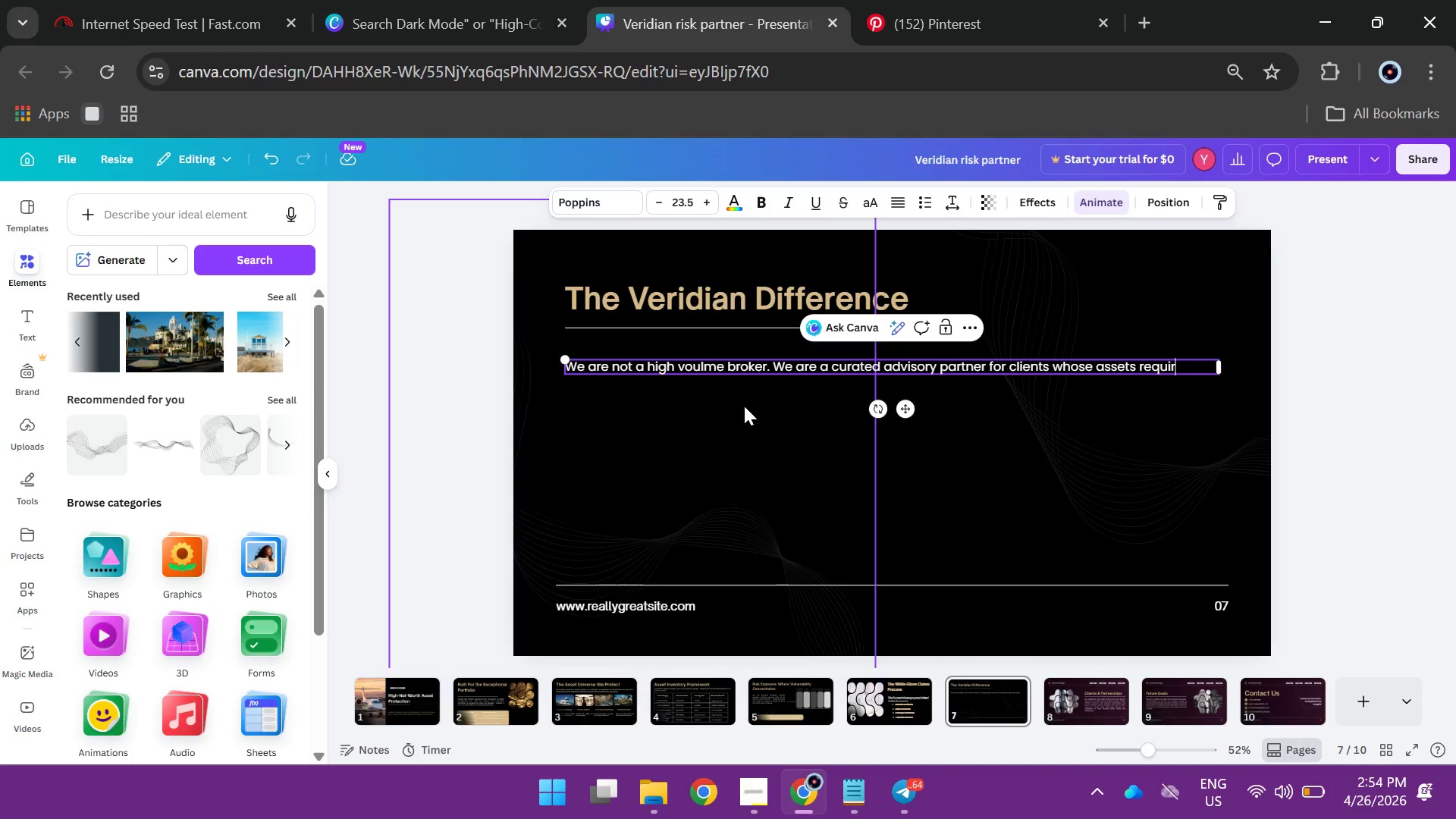 
type(e indi)
 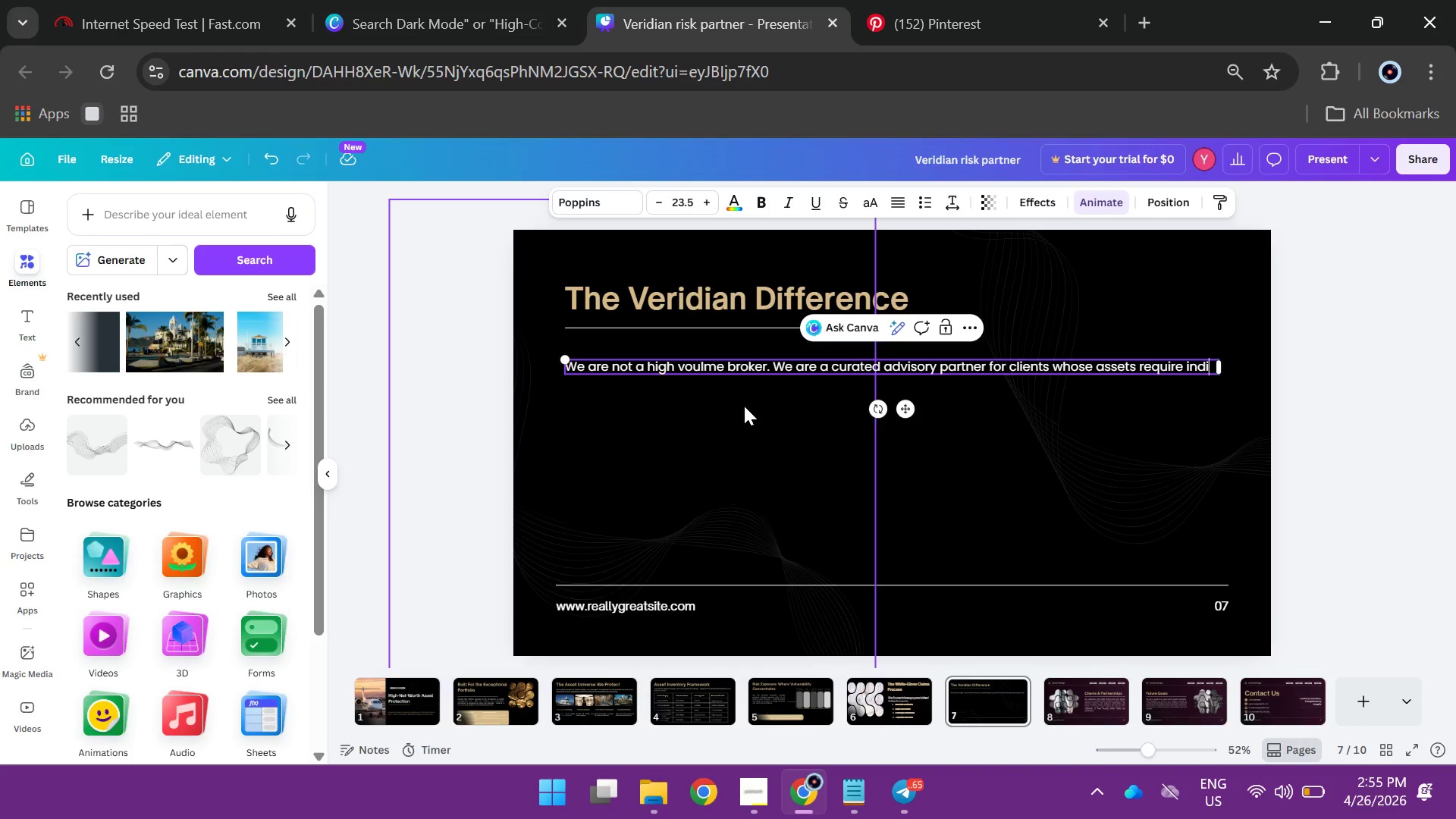 
wait(47.62)
 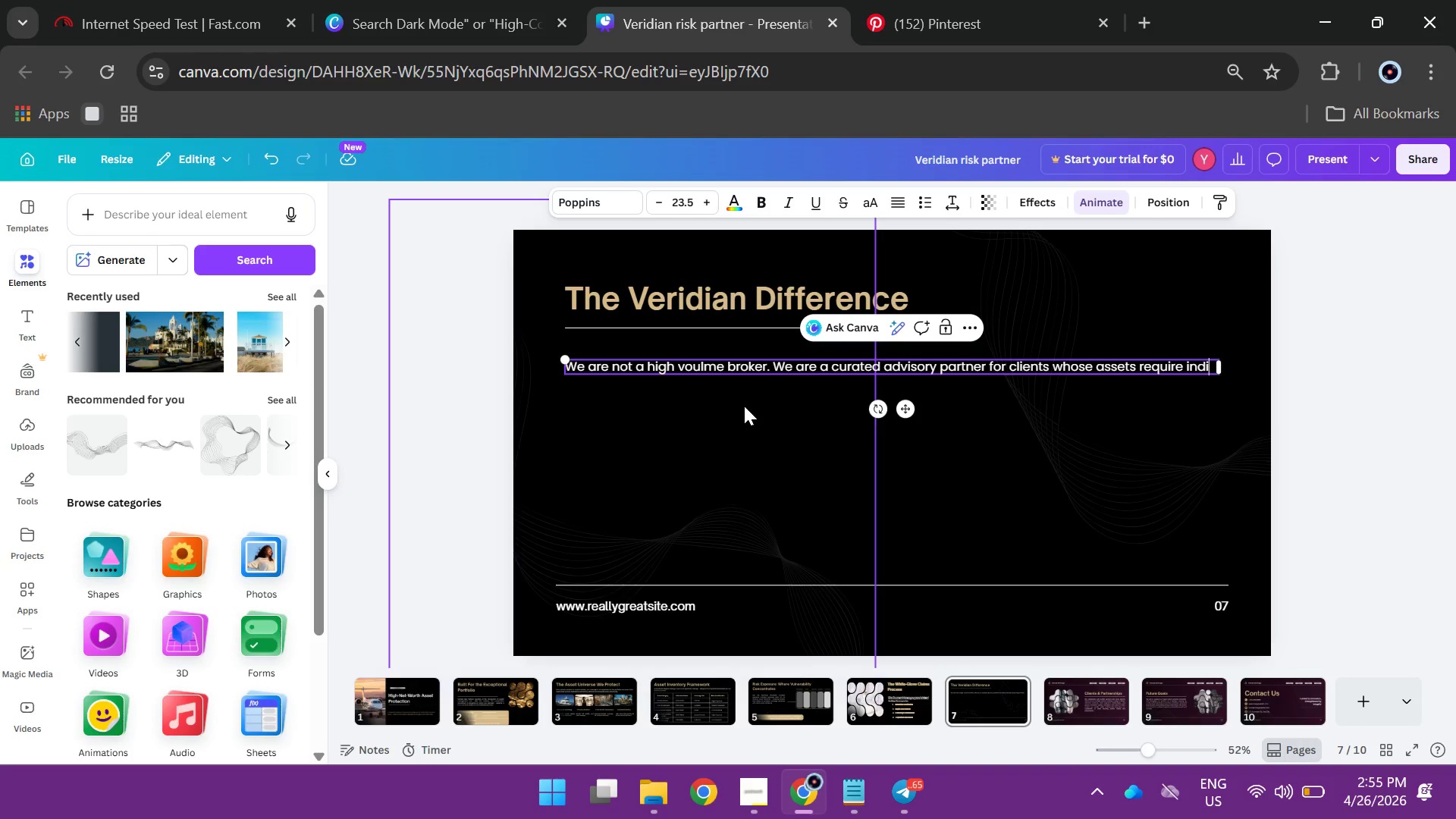 
key(V)
 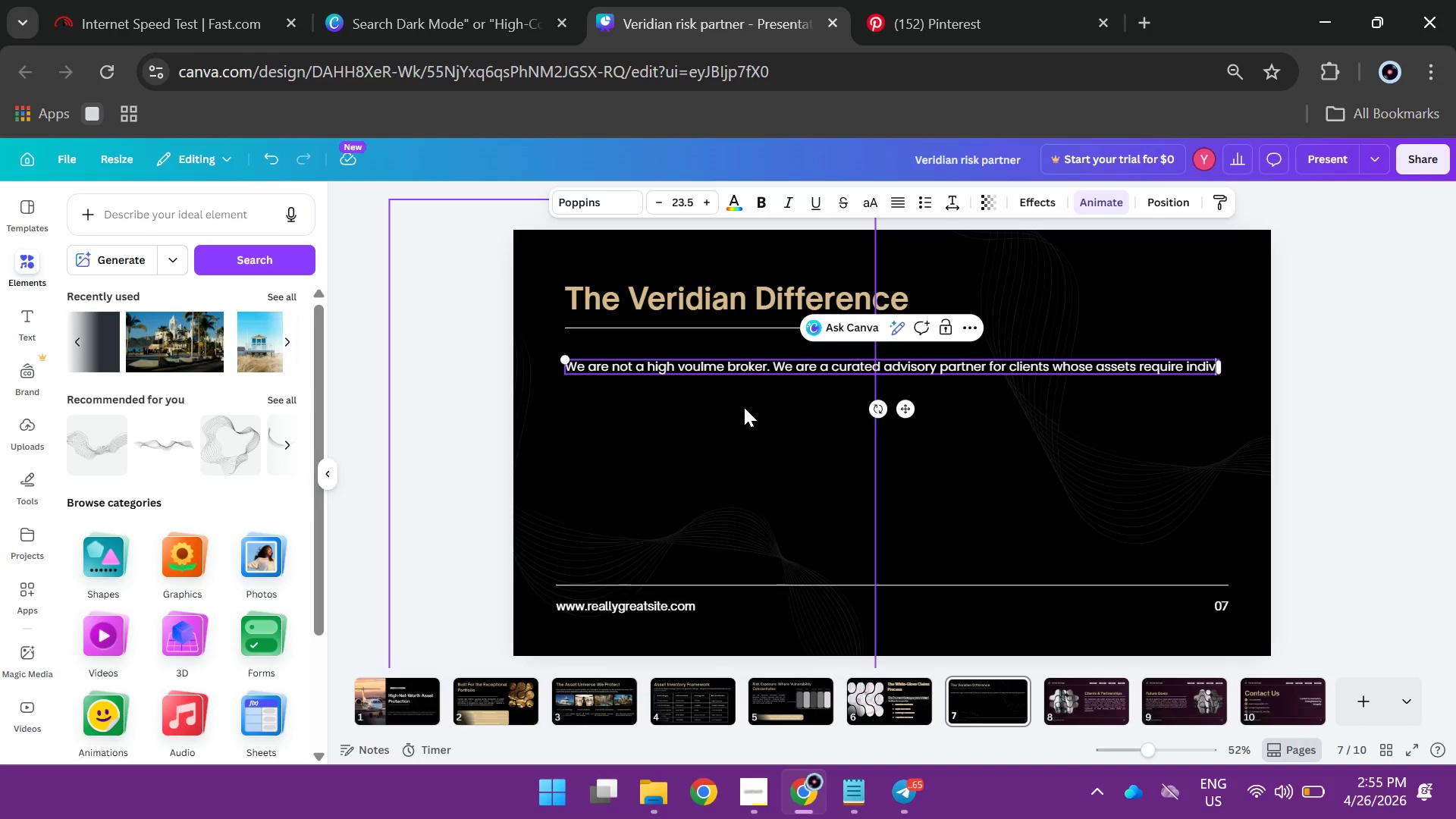 
wait(8.09)
 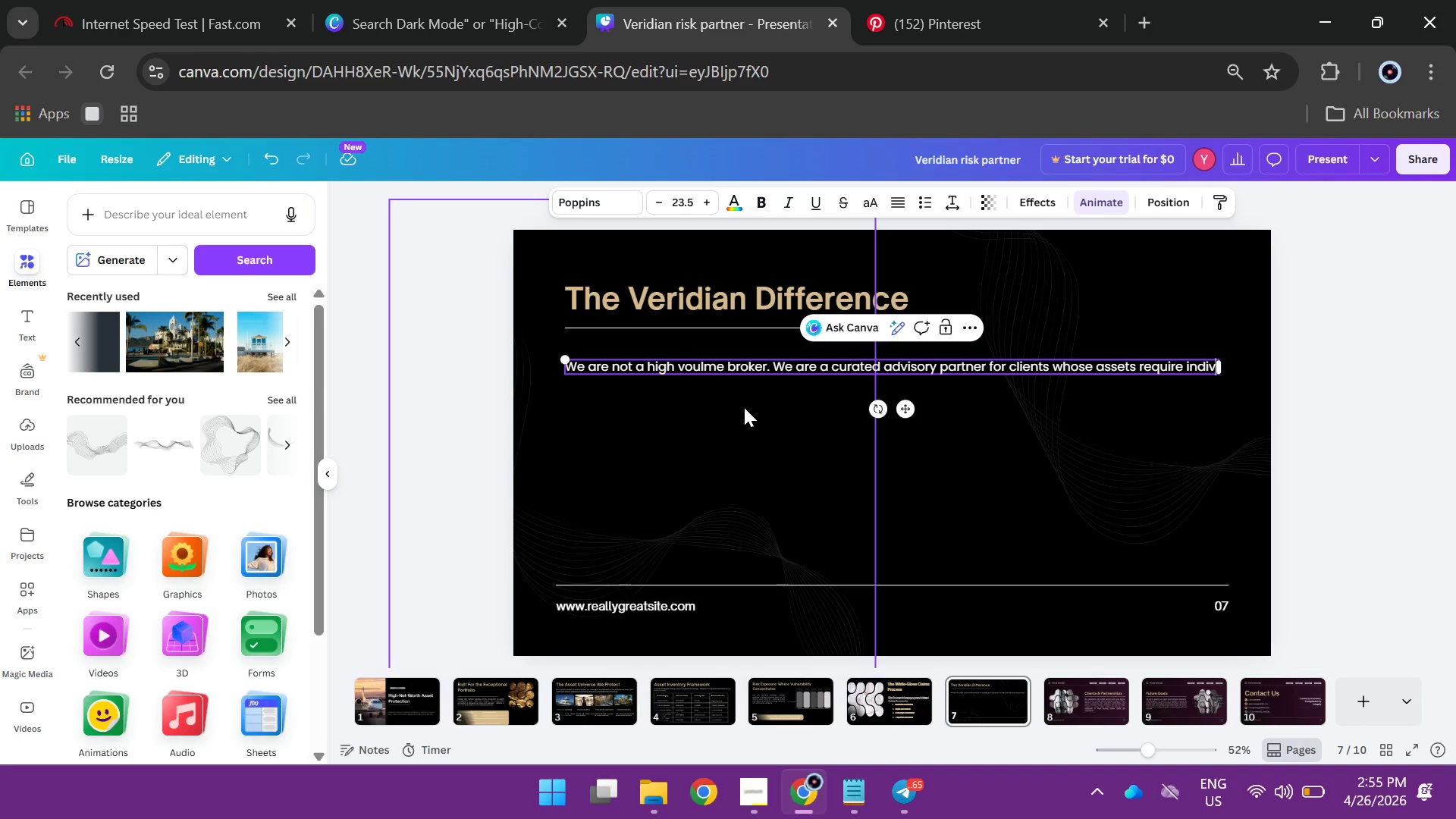 
type(dualizw)
key(Backspace)
type(ed)
 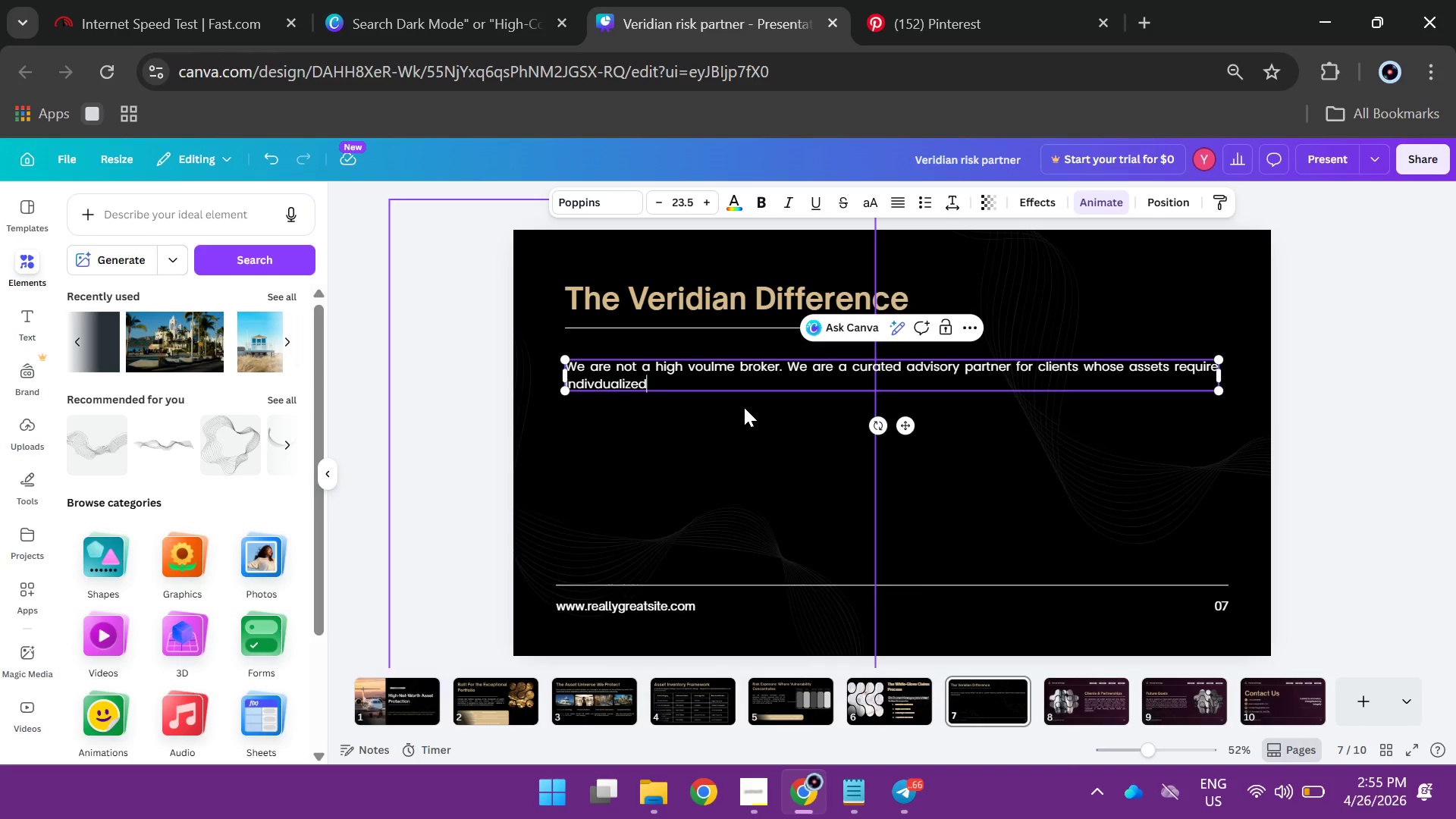 
type( attention, soecialist)
 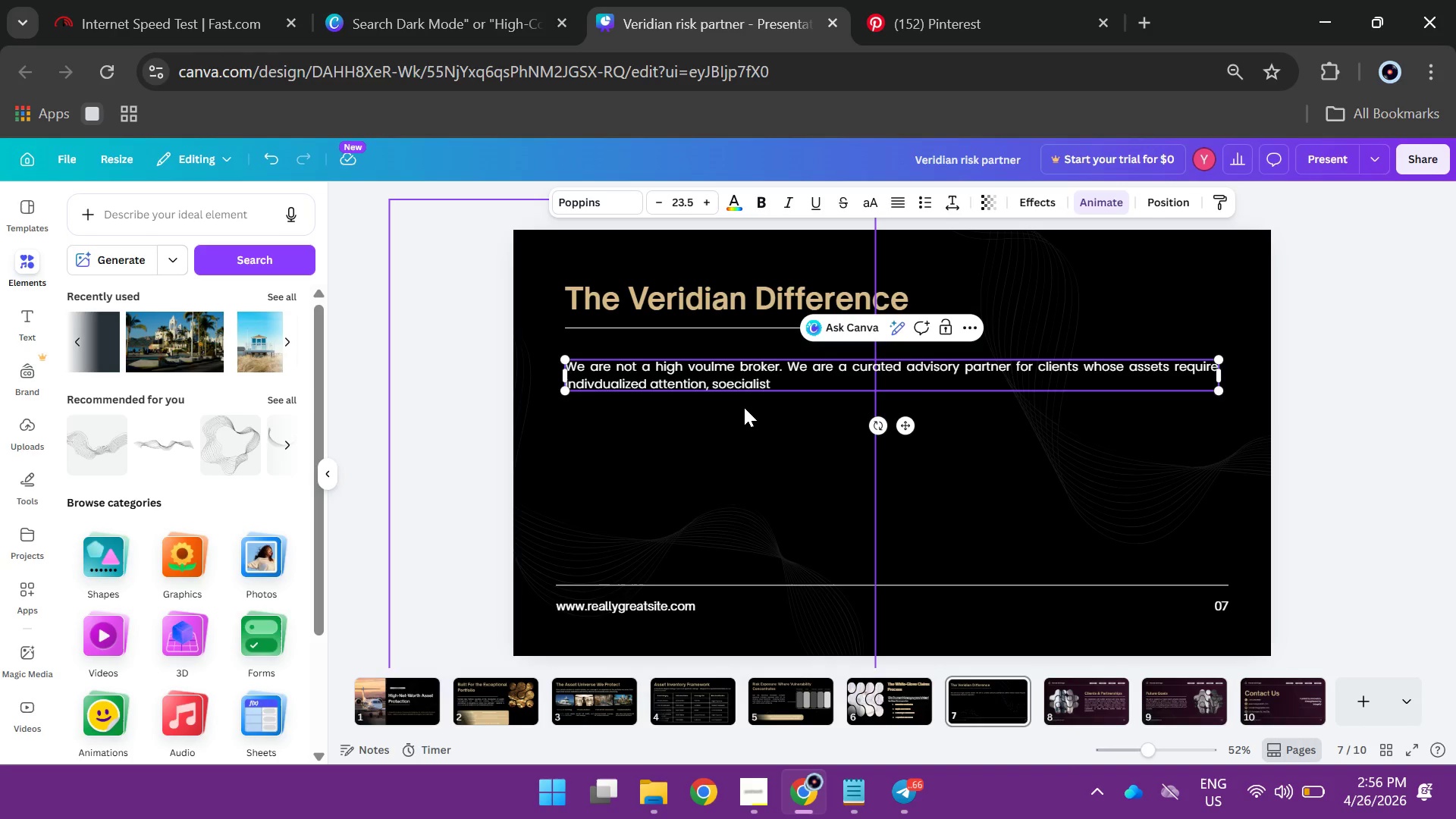 
type( underwriting, and a level of service that mass-market in)
 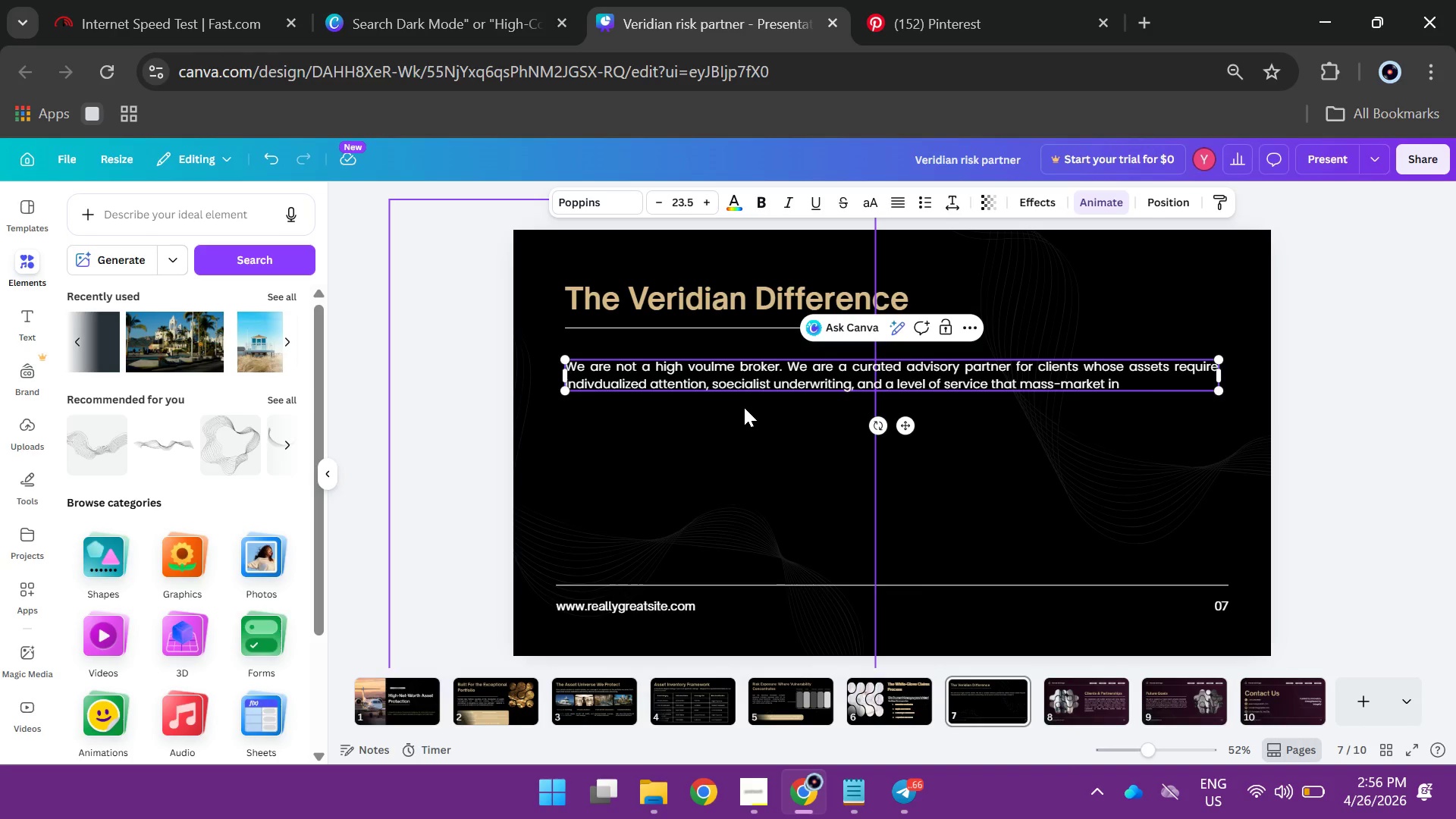 
wait(9.92)
 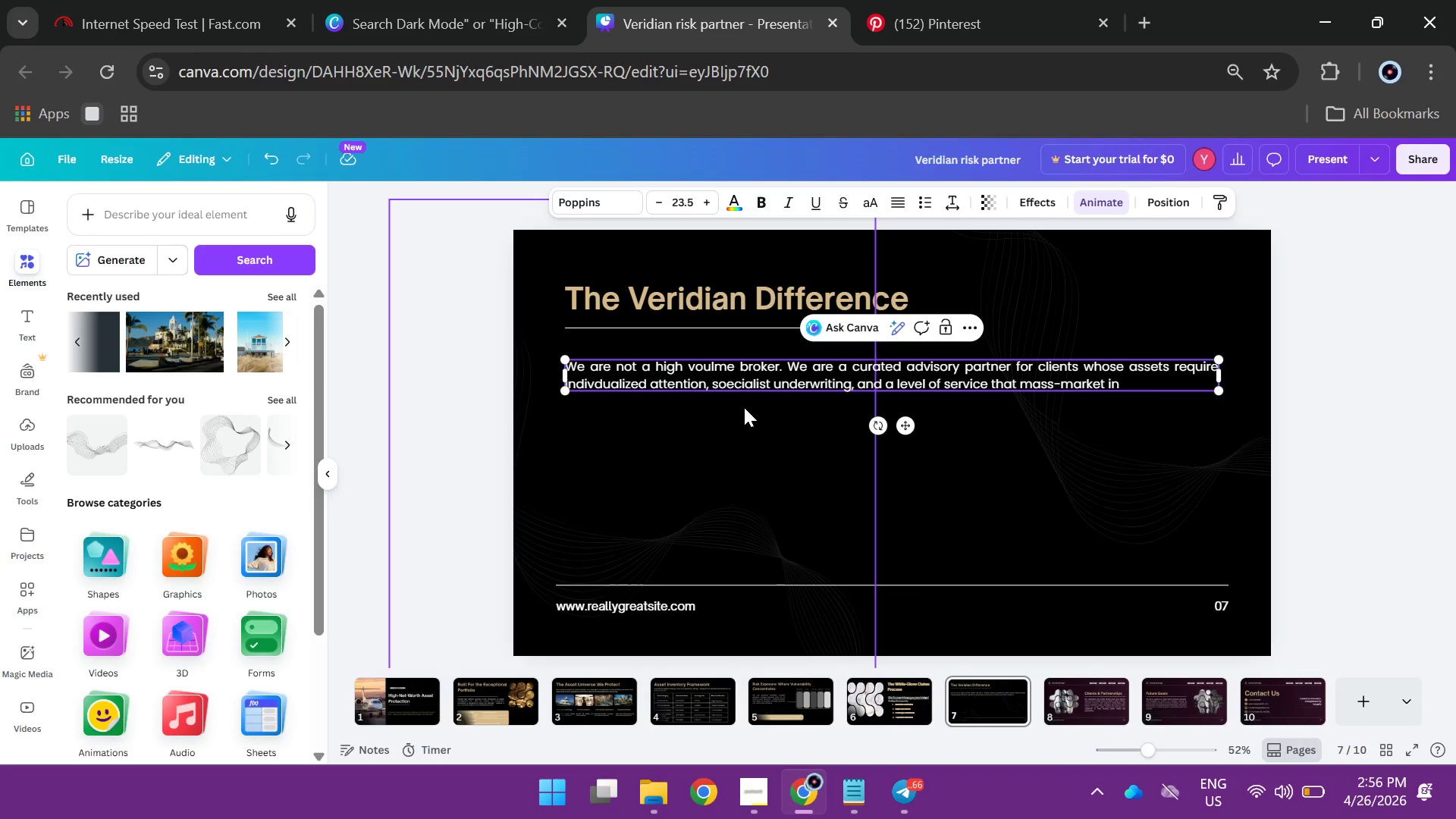 
type(surers simply caa)
key(Backspace)
type(nnot provide.)
 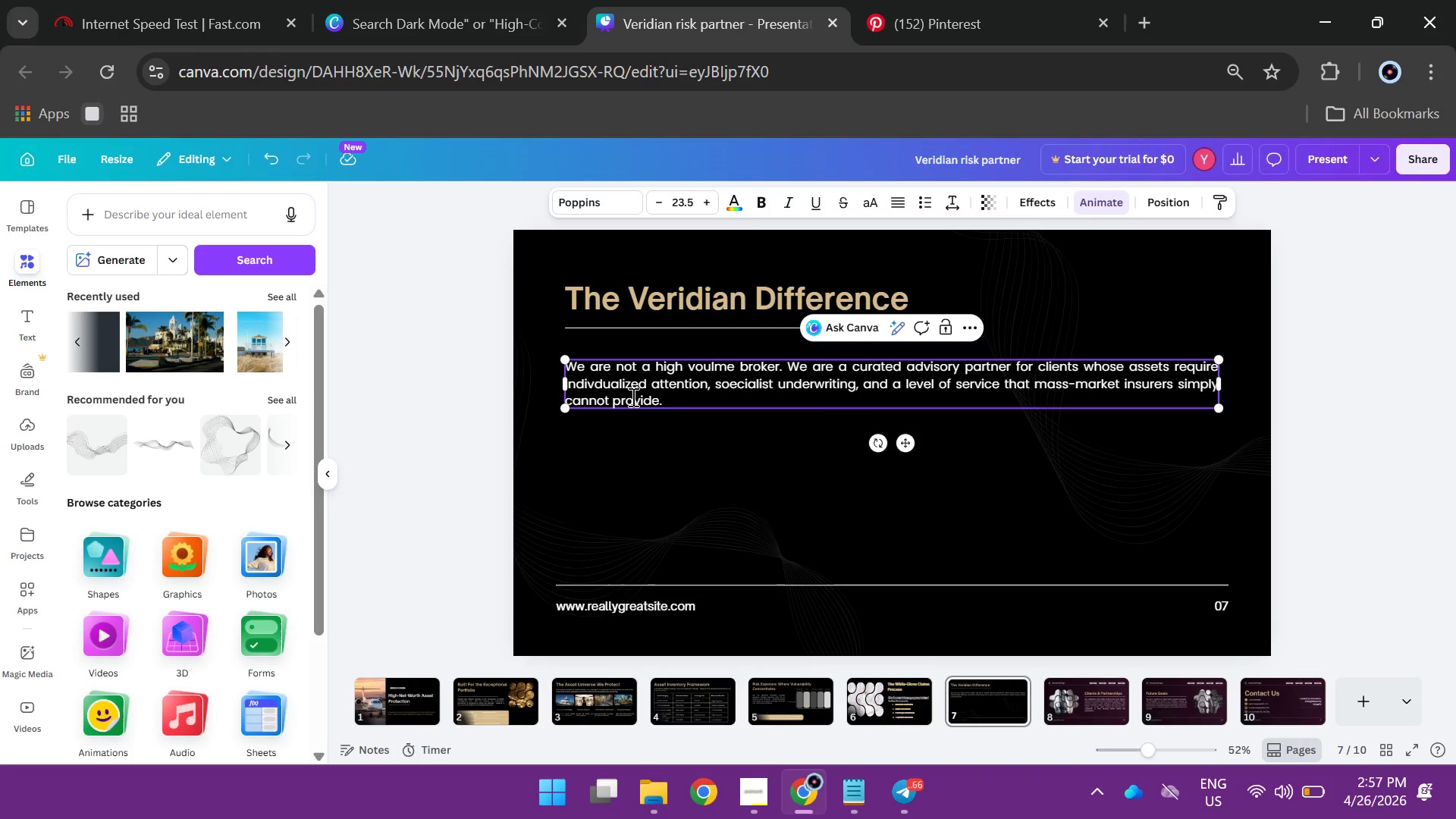 
left_click([661, 482])
 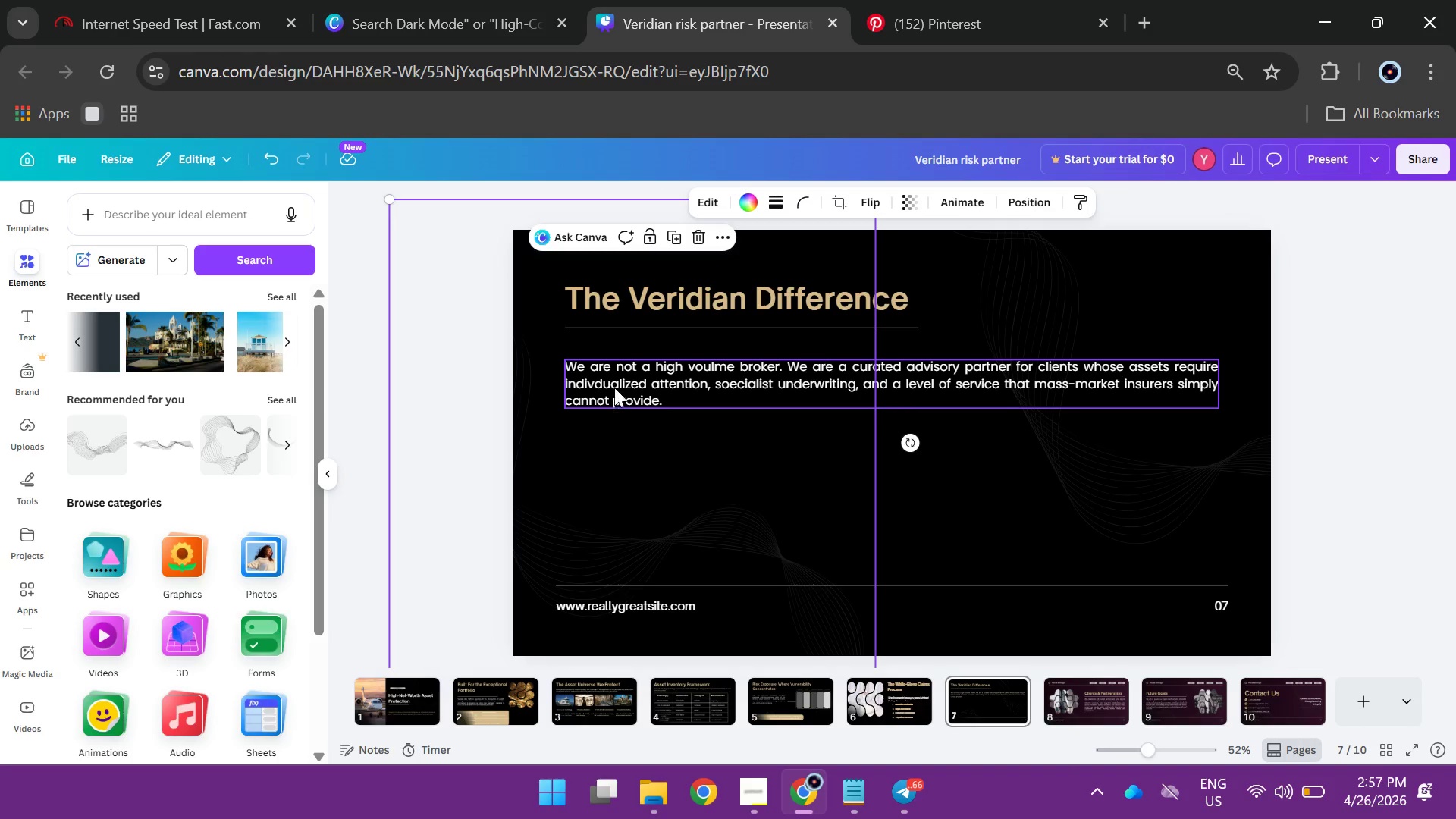 
left_click([614, 388])
 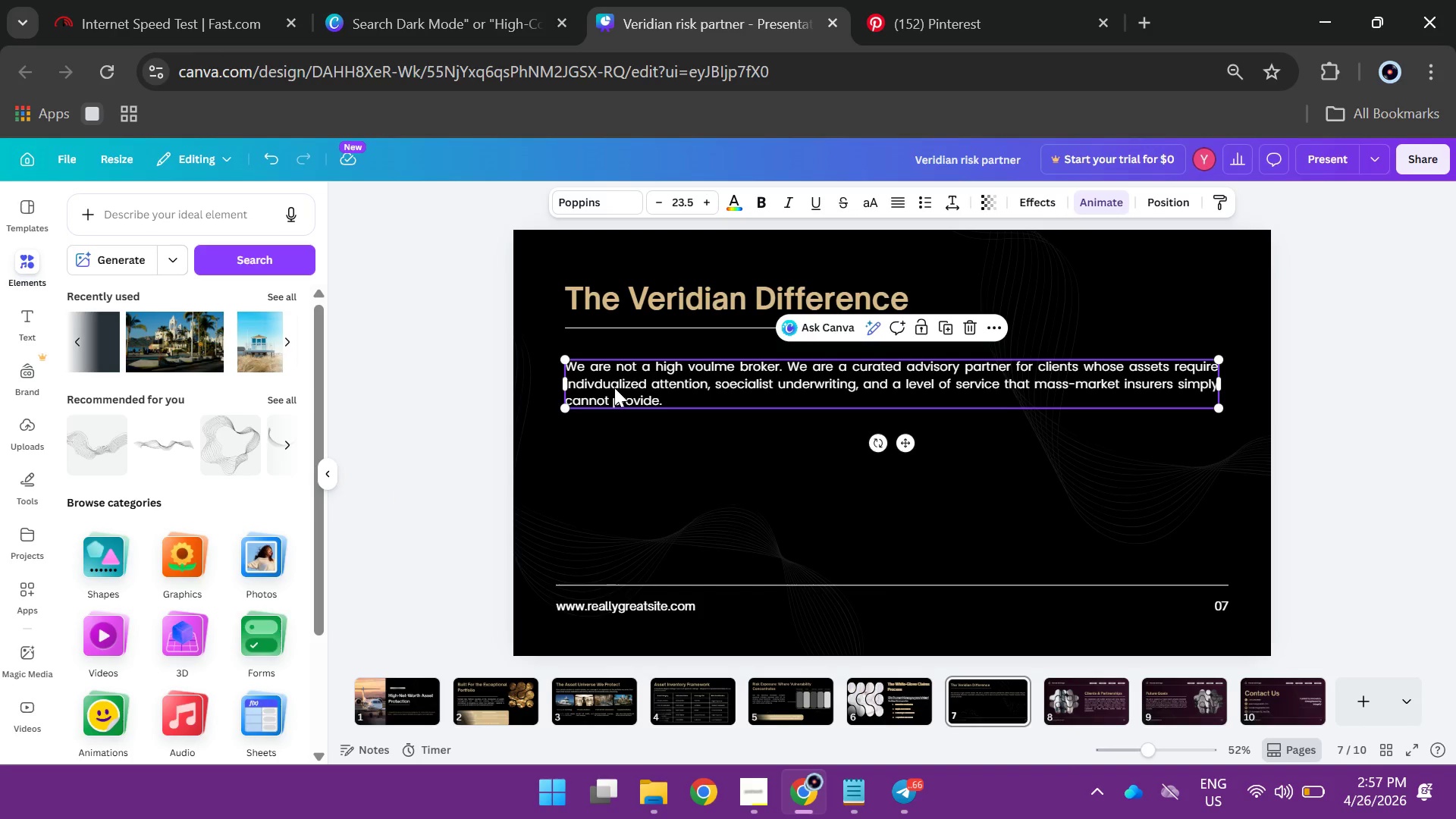 
hold_key(key=AltLeft, duration=1.45)
left_click_drag(start_coordinate=[614, 388], to_coordinate=[614, 447])
 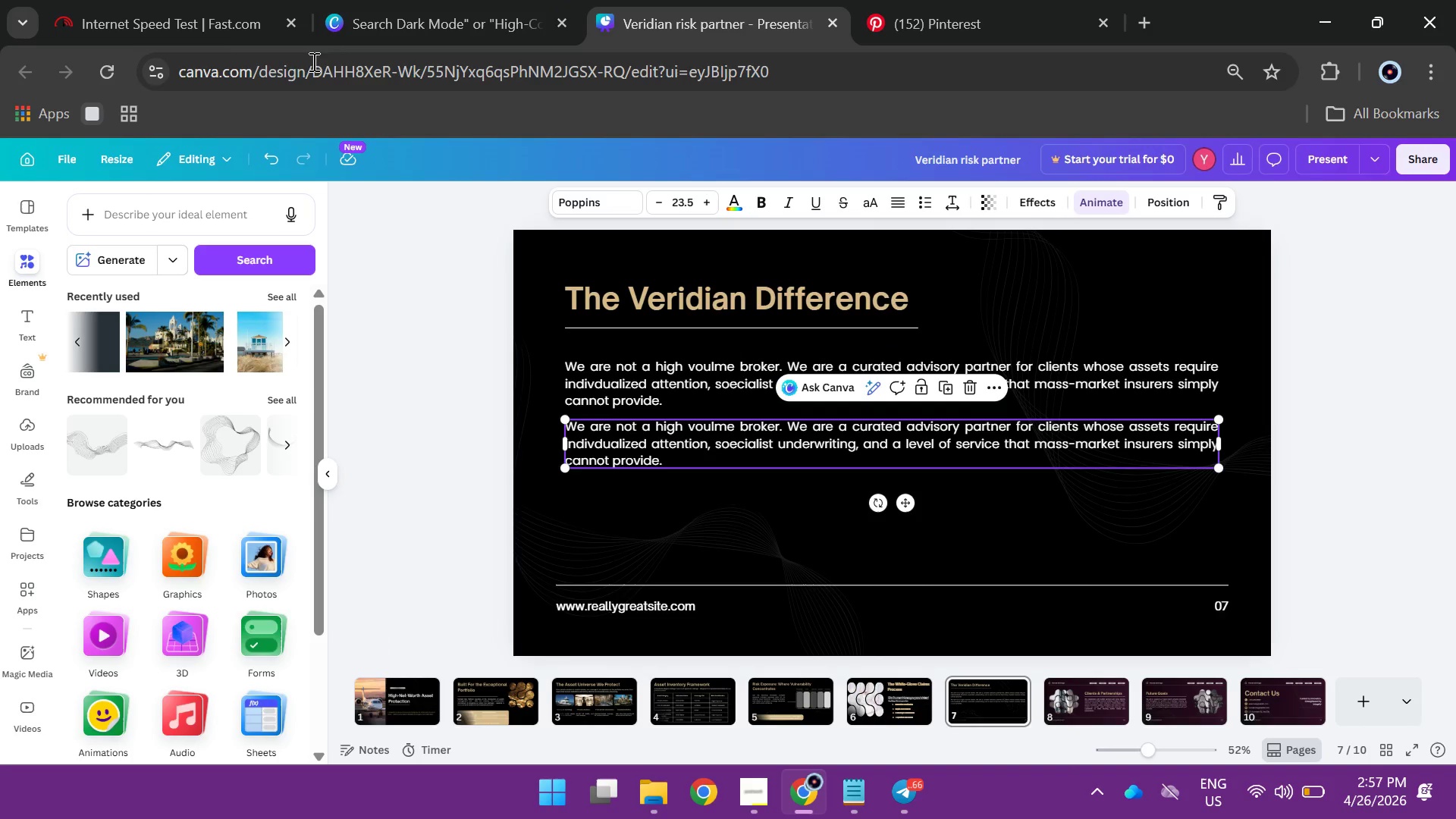 
left_click([188, 21])
 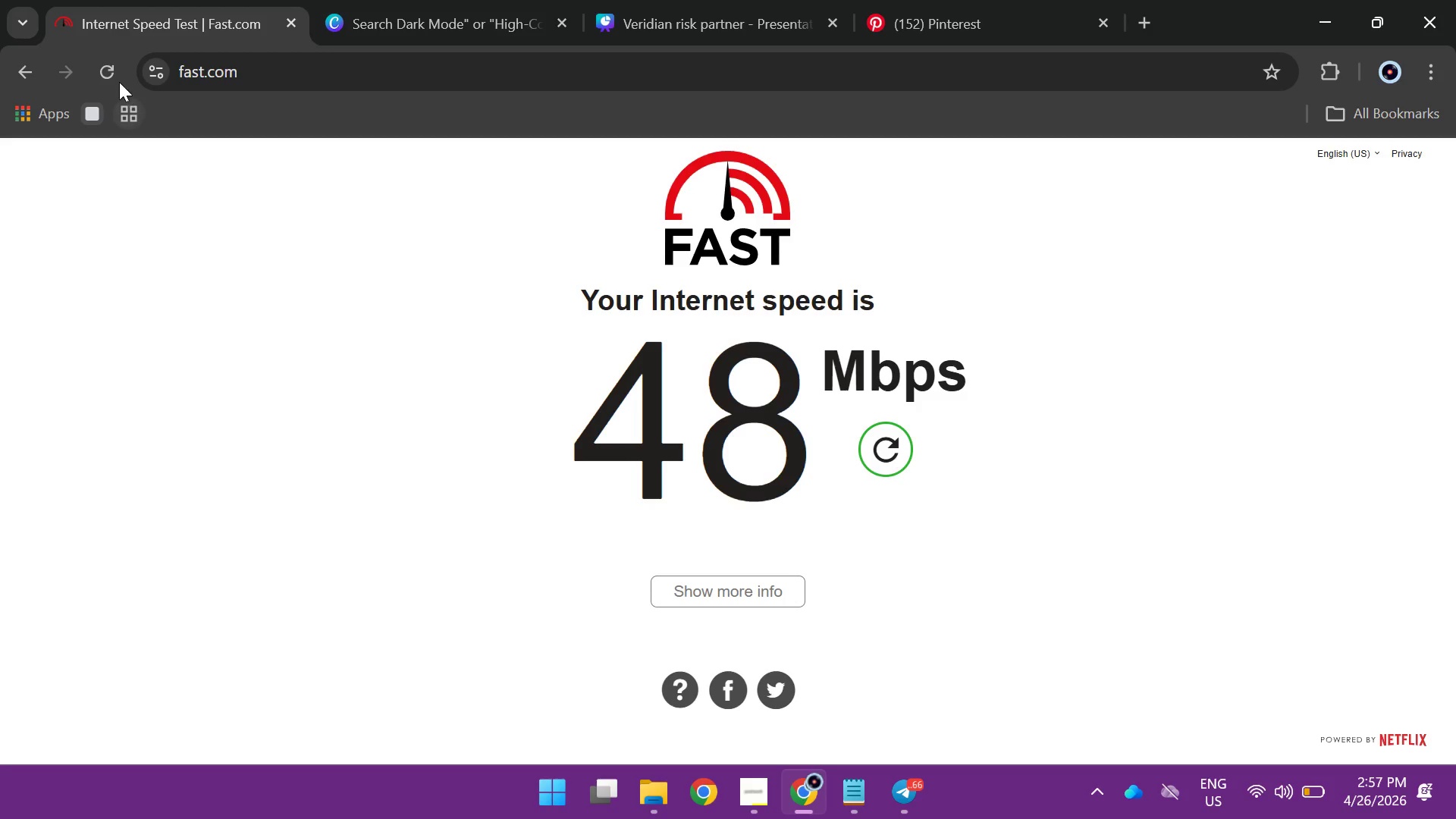 
left_click([115, 78])
 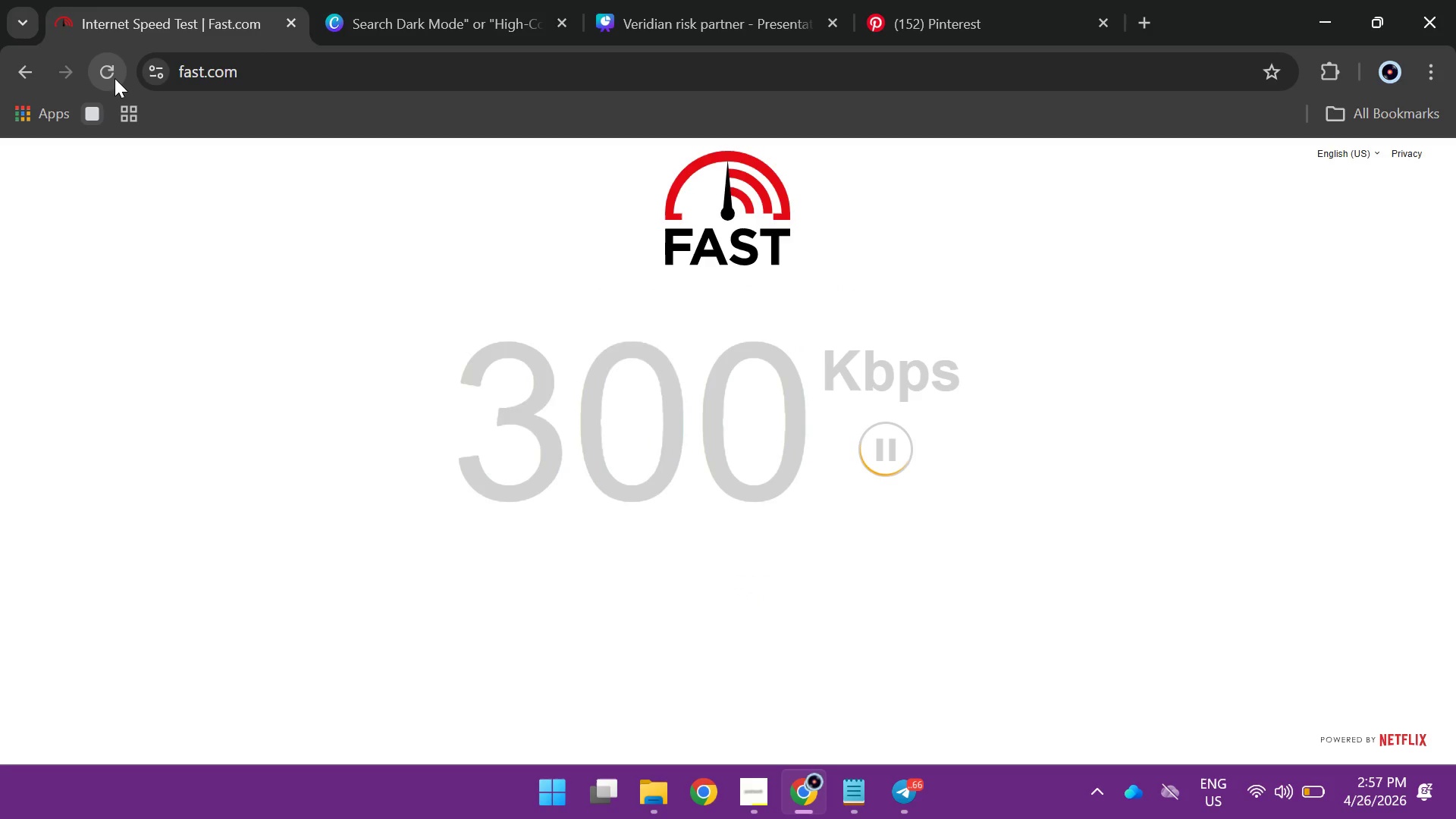 
wait(10.37)
 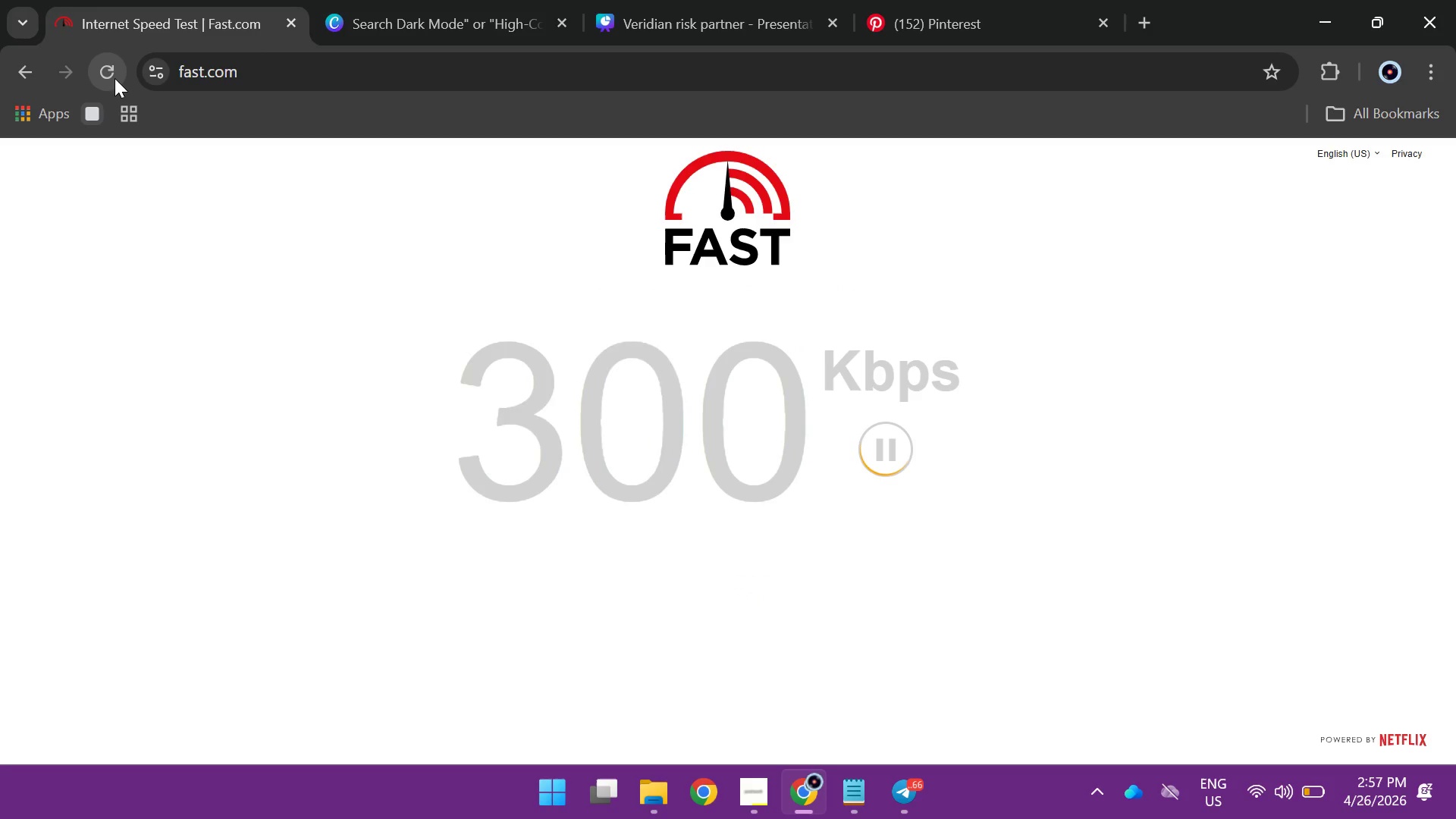 
mouse_move([767, 3])
 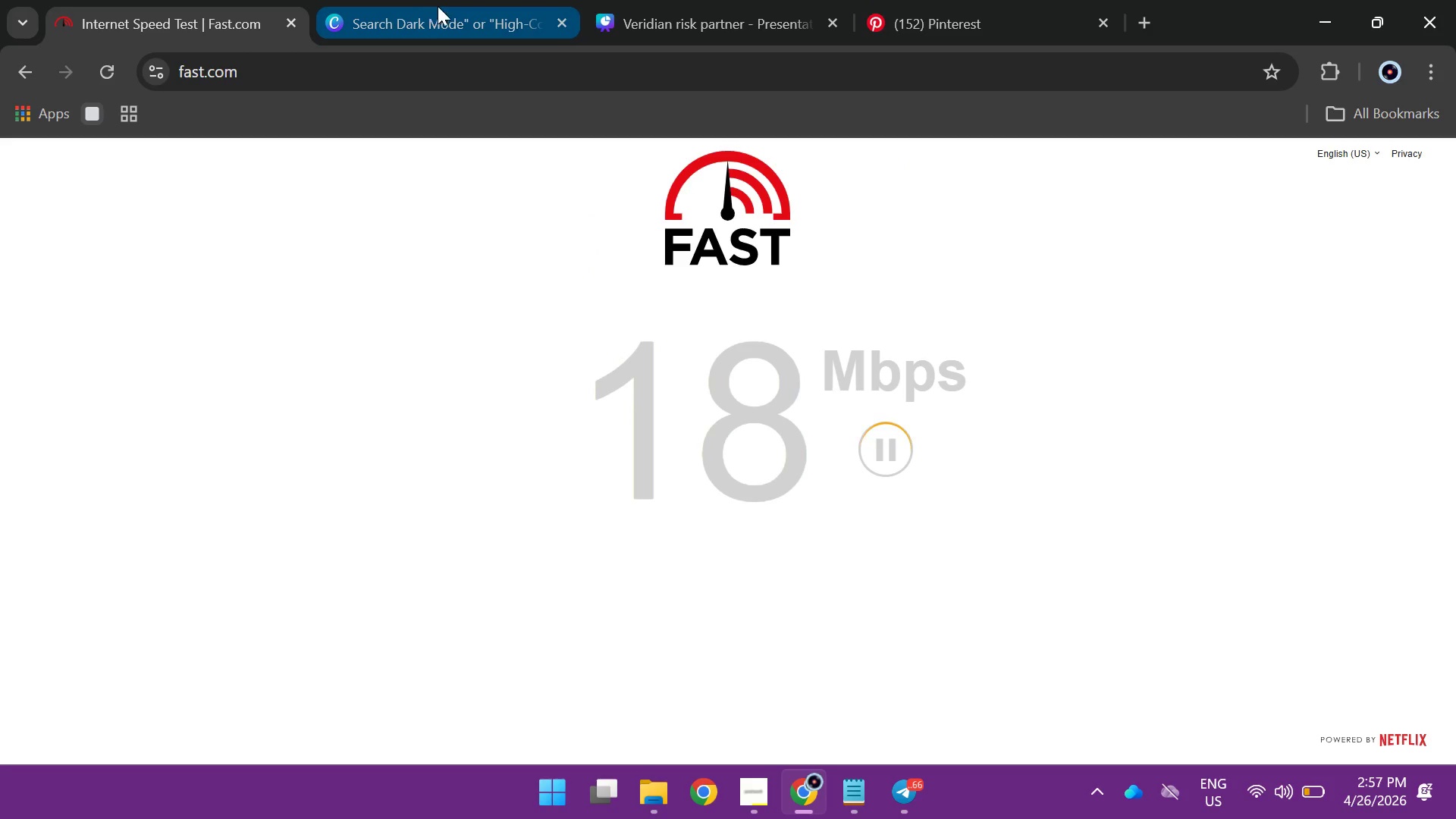 
left_click([667, 9])
 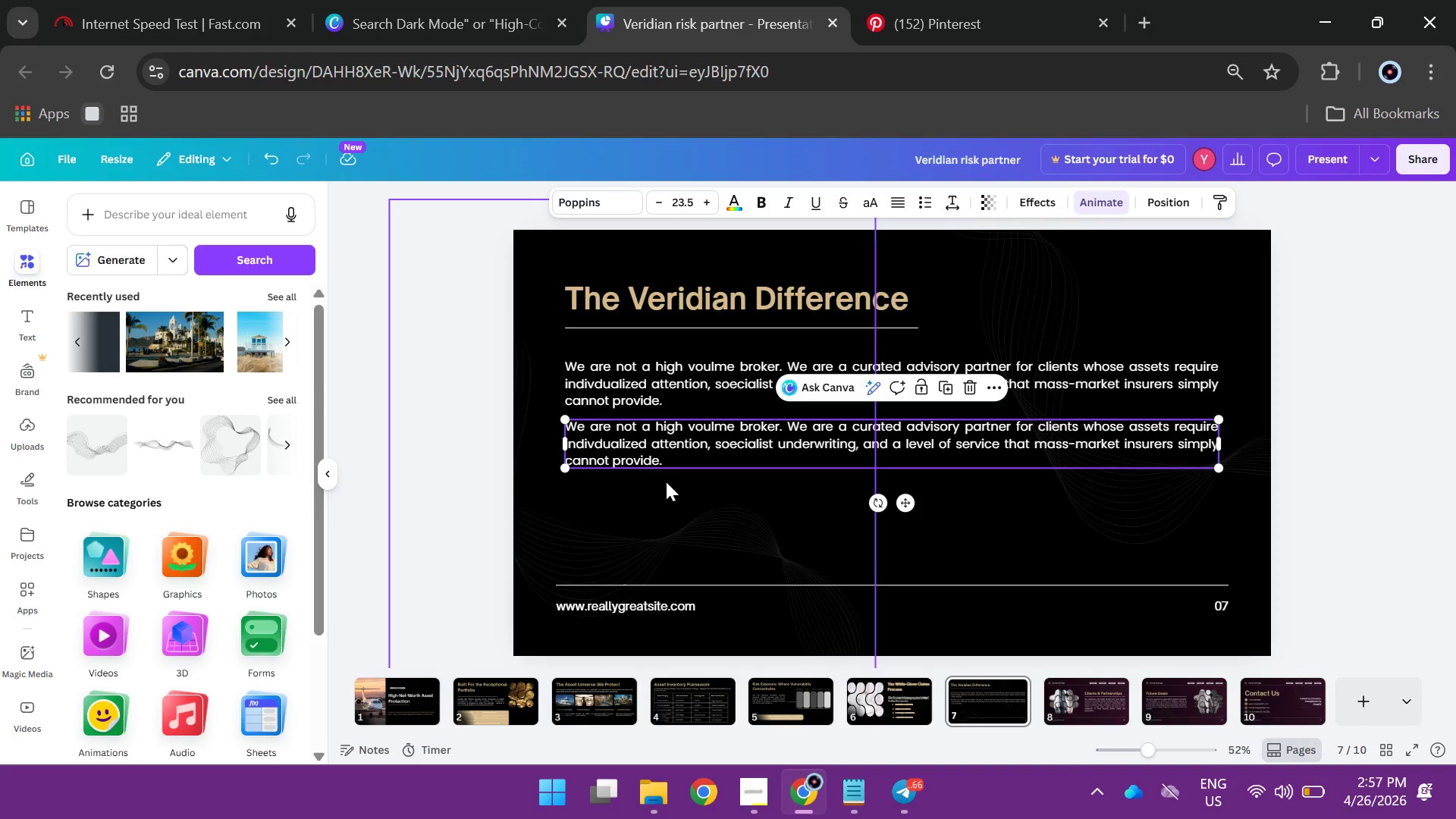 
left_click([664, 461])
 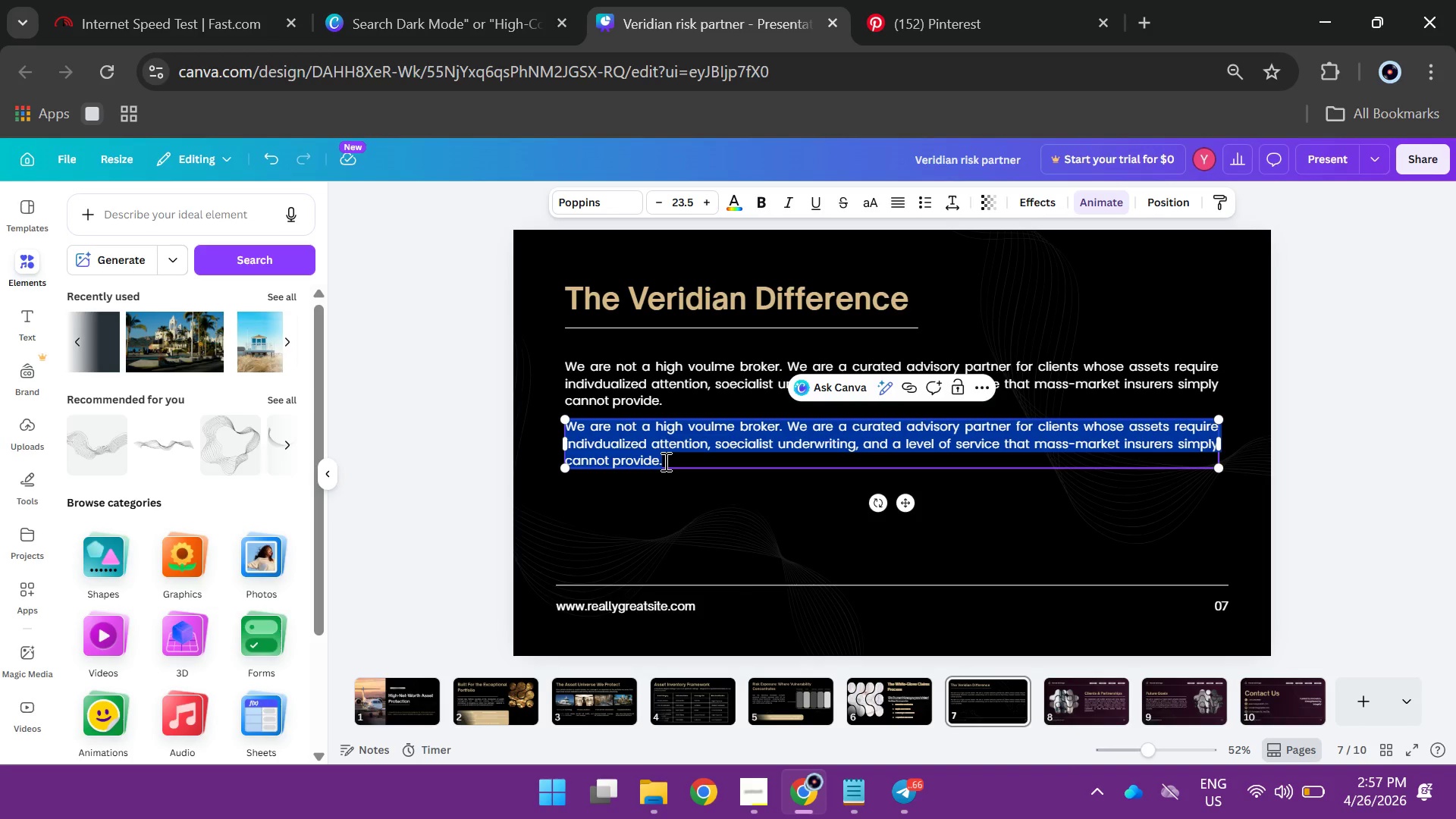 
type(sim)
key(Backspace)
type(ngle point of contact ro)
key(Backspace)
key(Backspace)
type(or all asset classes)
 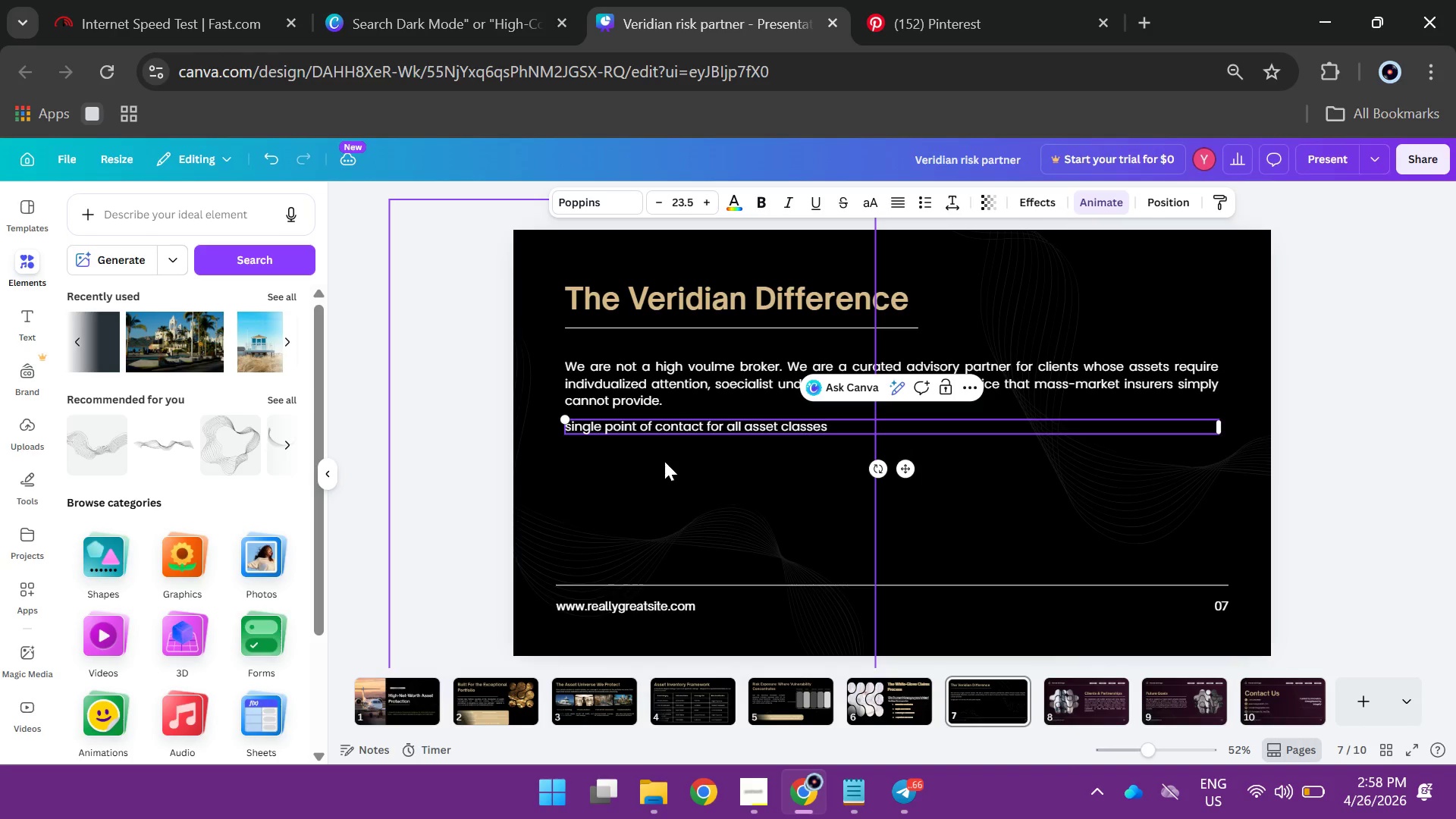 
left_click([576, 422])
 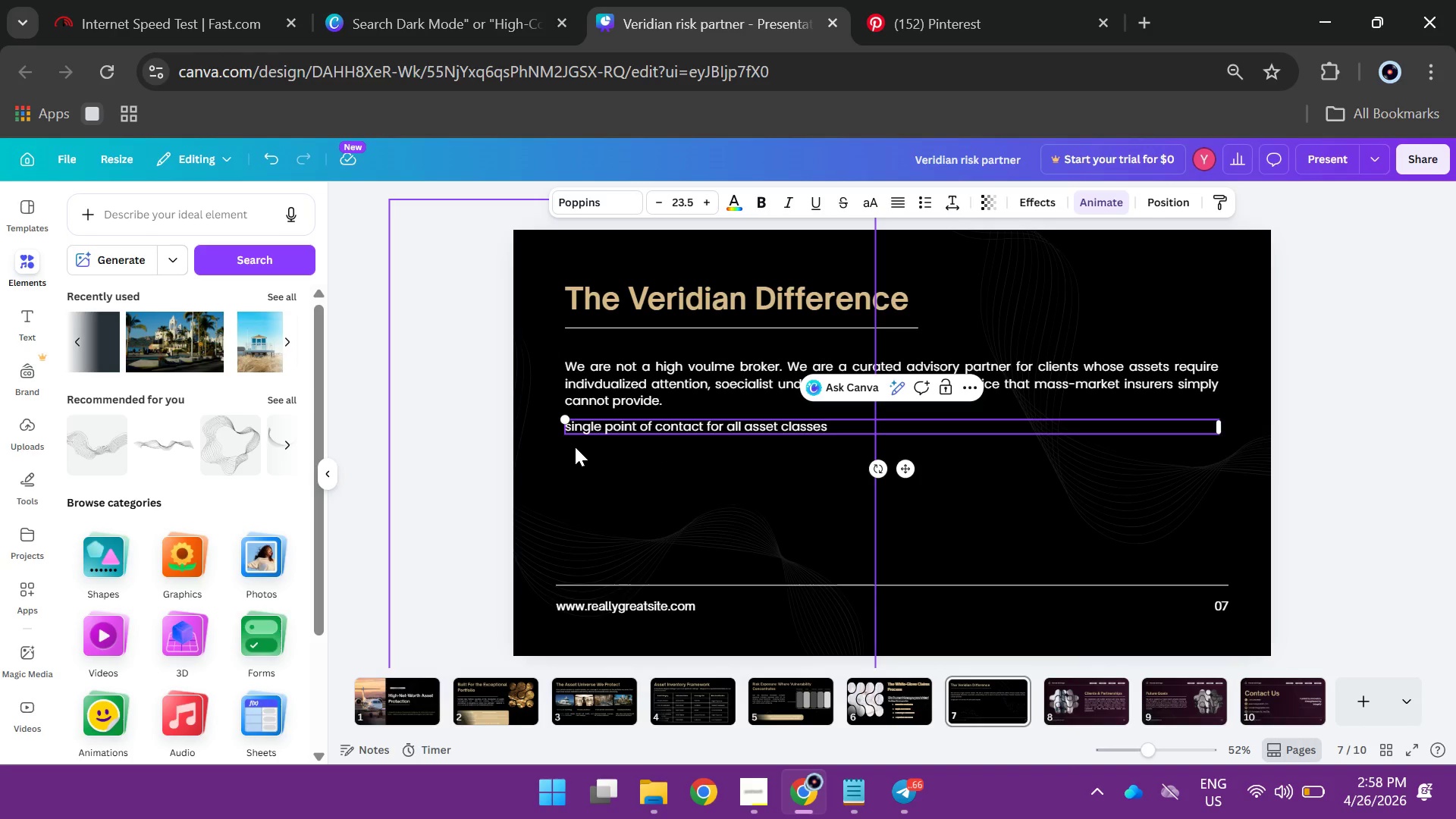 
key(ArrowLeft)
 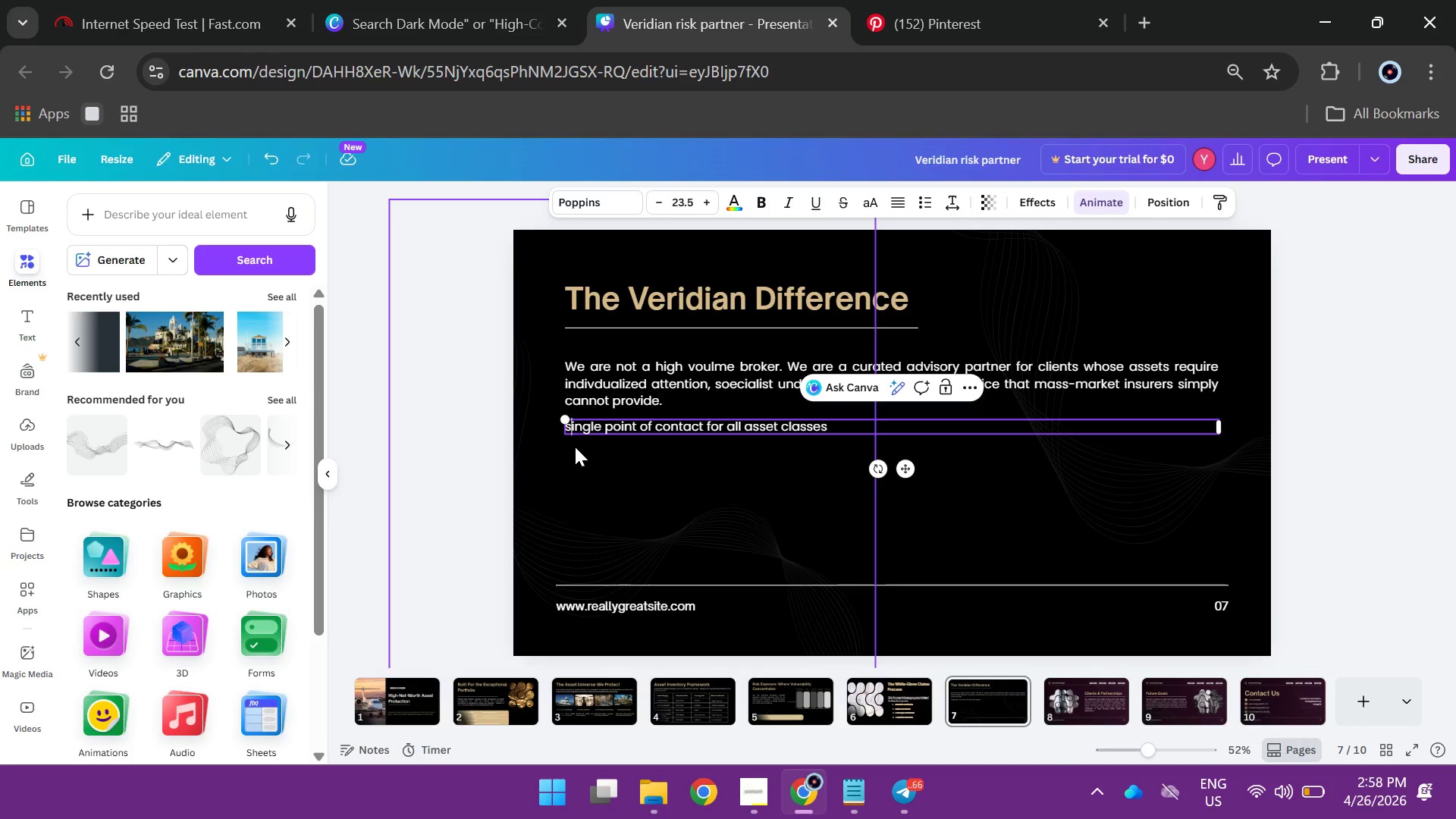 
key(ArrowLeft)
 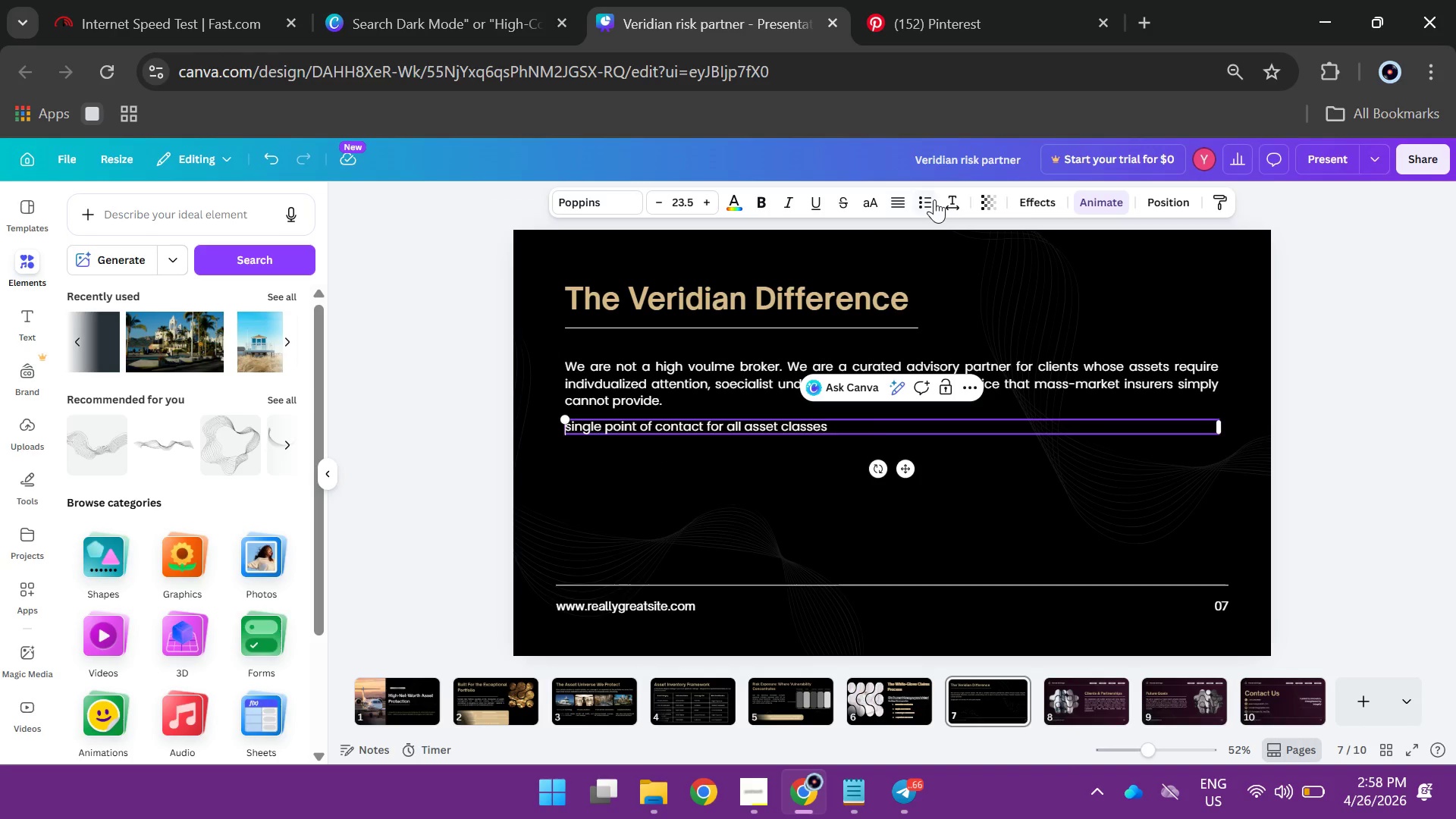 
left_click([930, 199])
 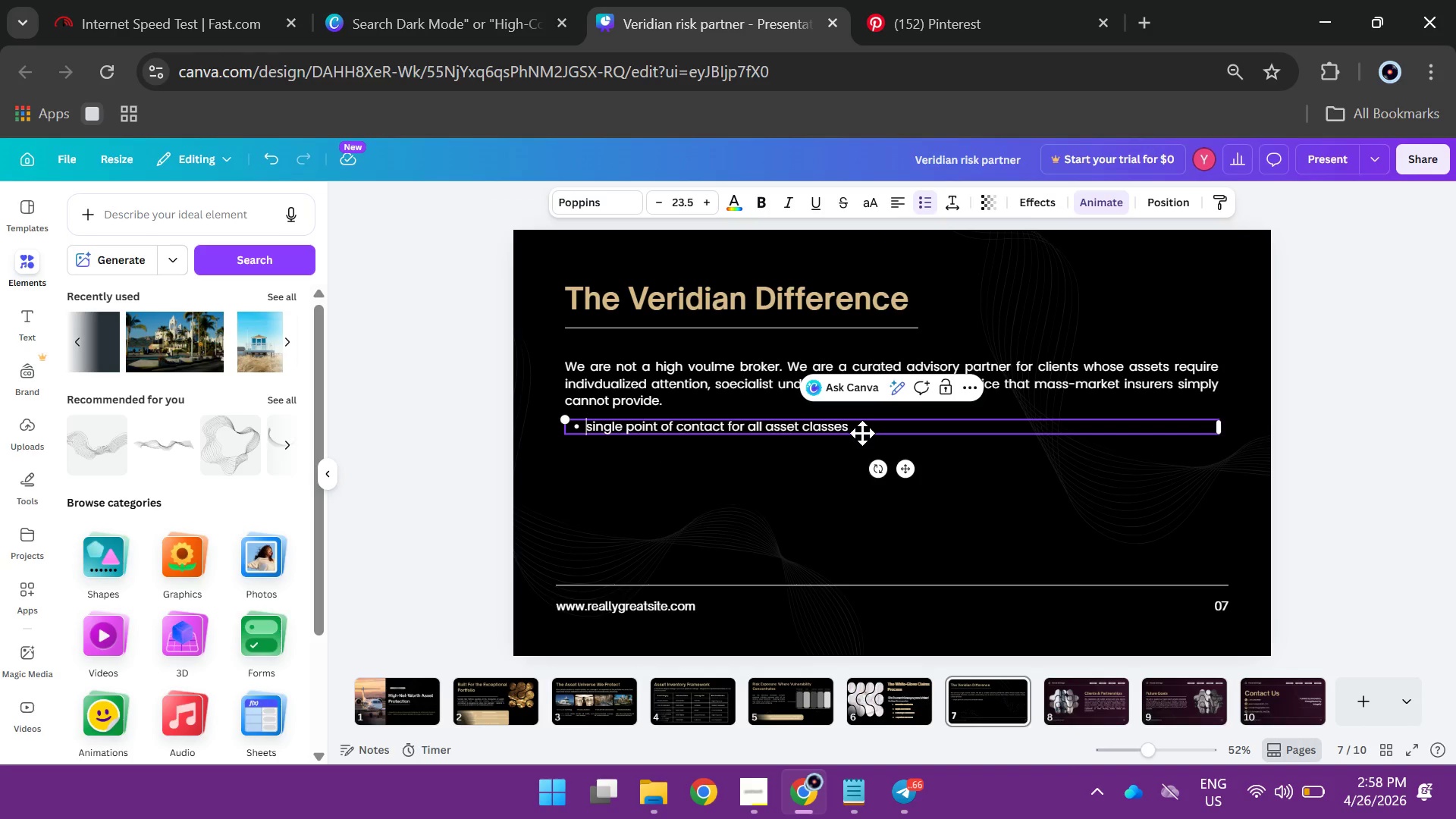 
left_click([864, 431])
 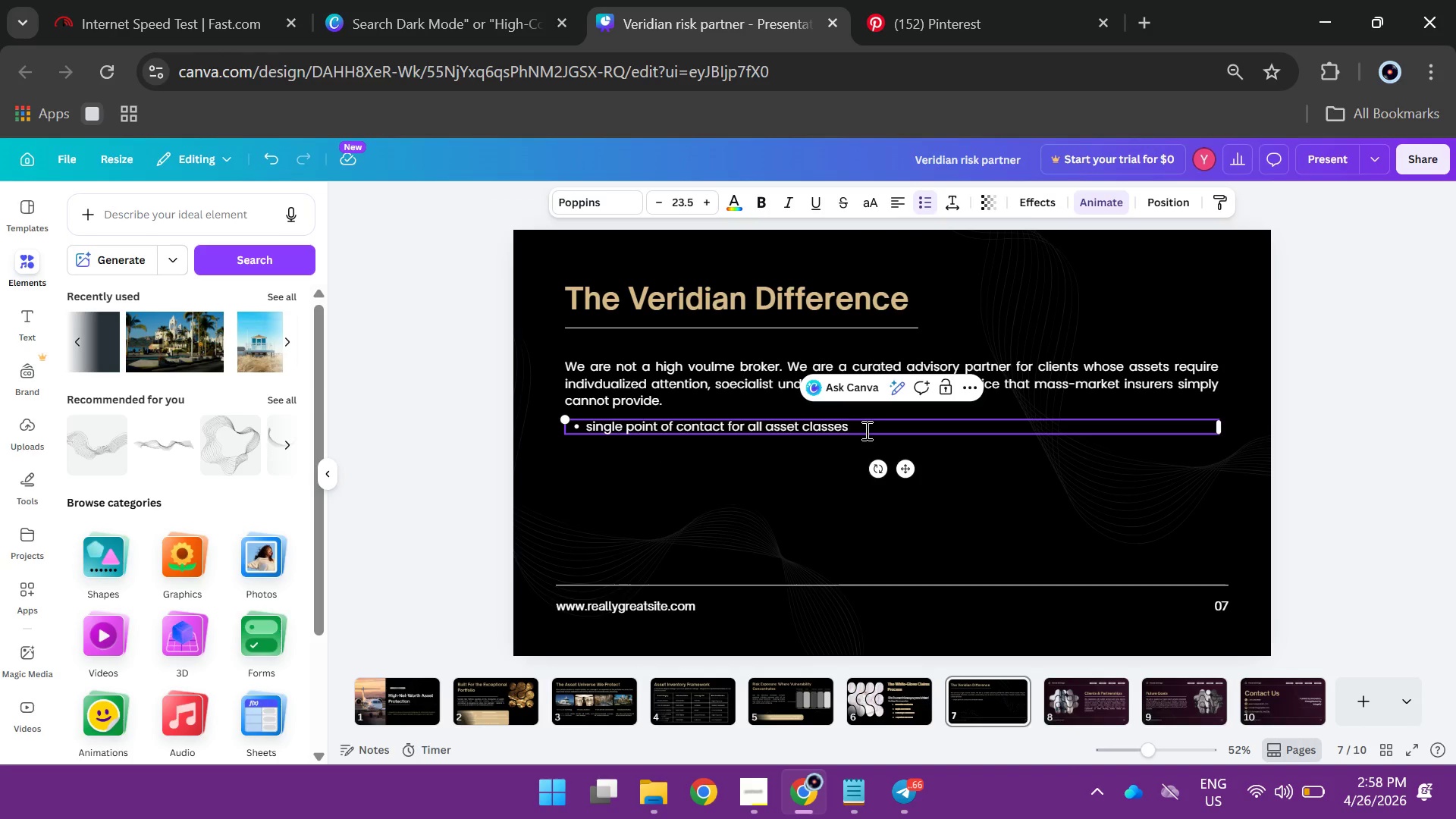 
key(Enter)
 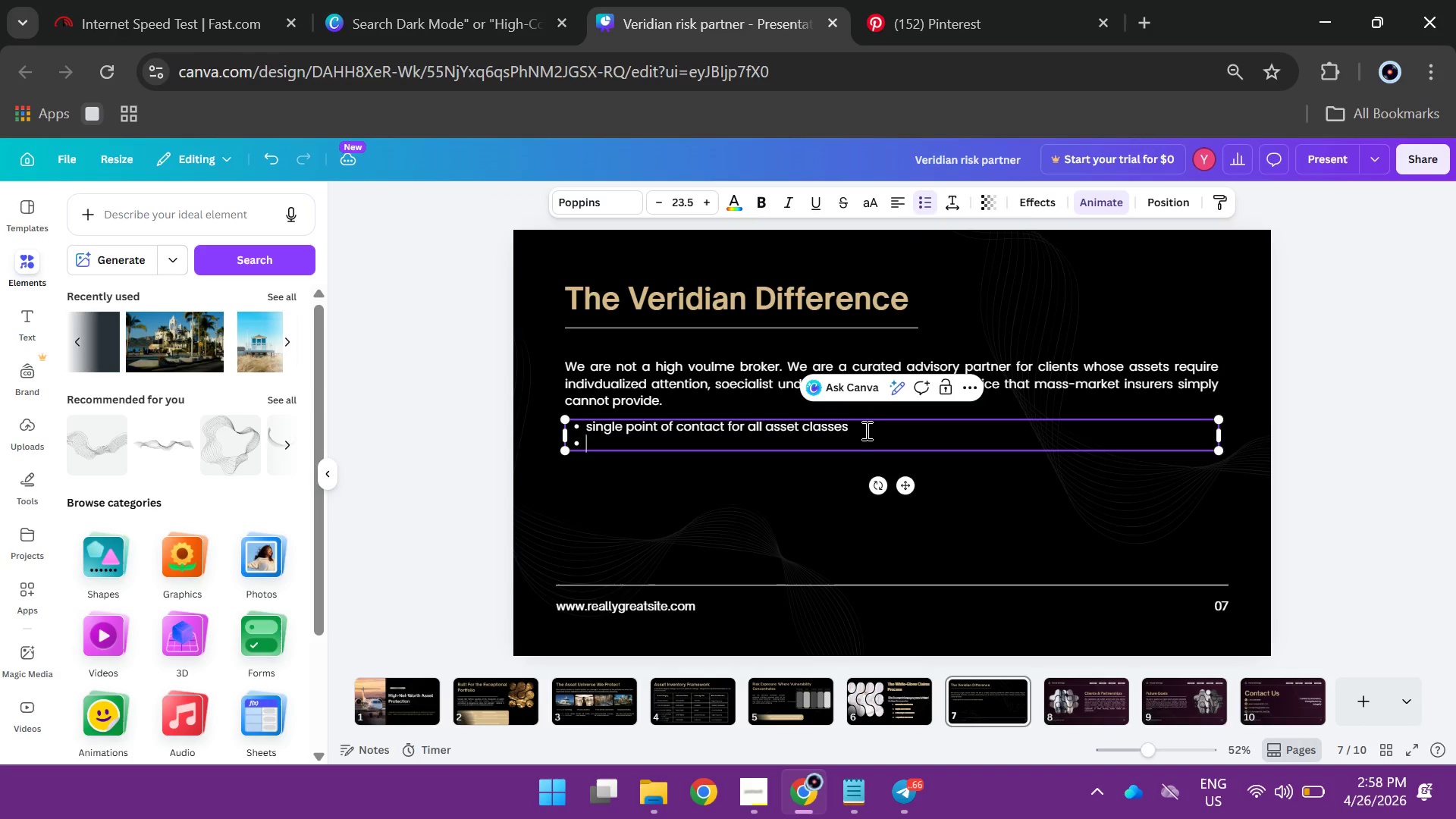 
type(Proactive risk review )
key(Backspace)
type(s, not reactive claims management)
 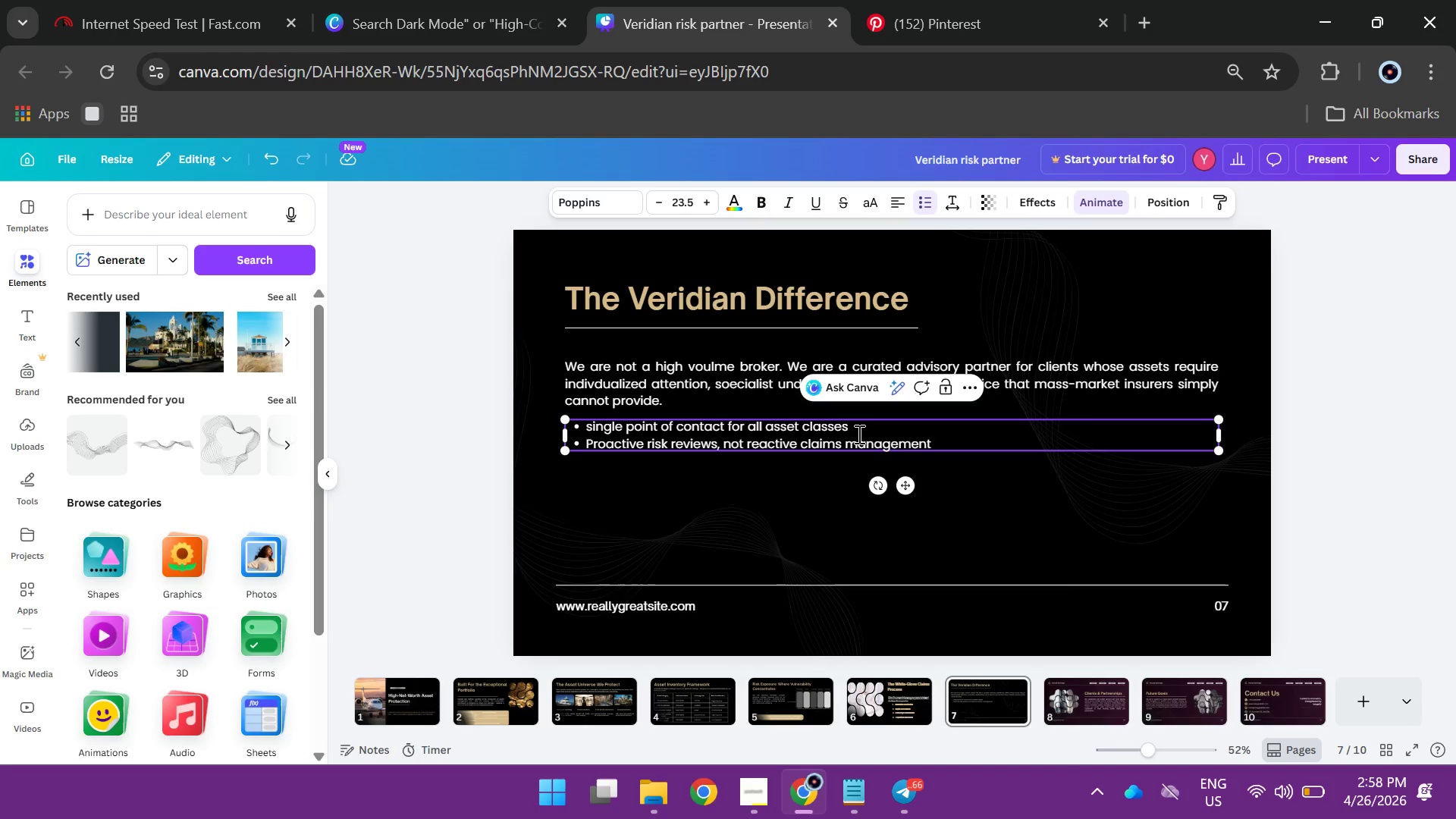 
key(Enter)
 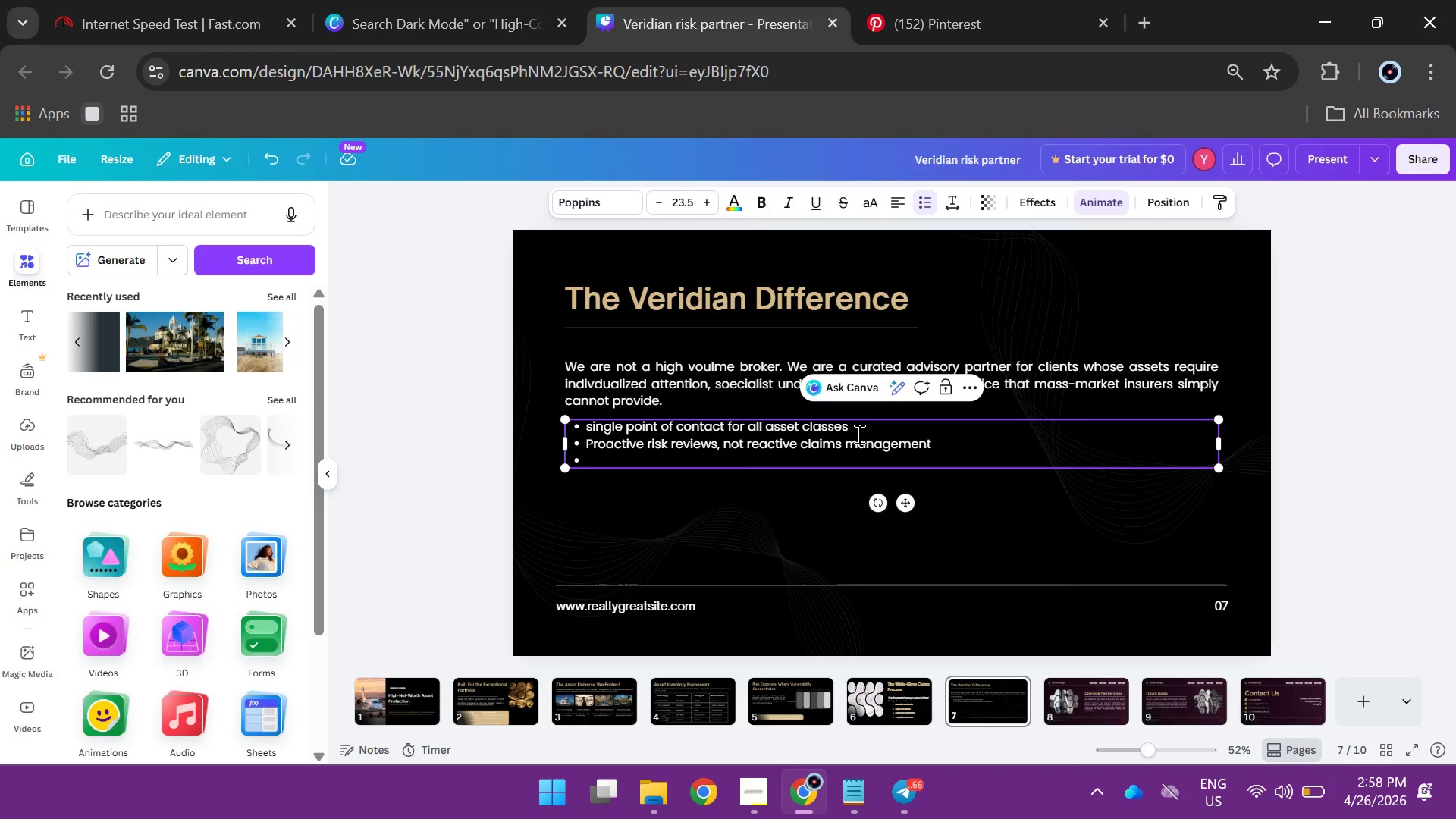 
type(Access to Lloyd's of London and special)
 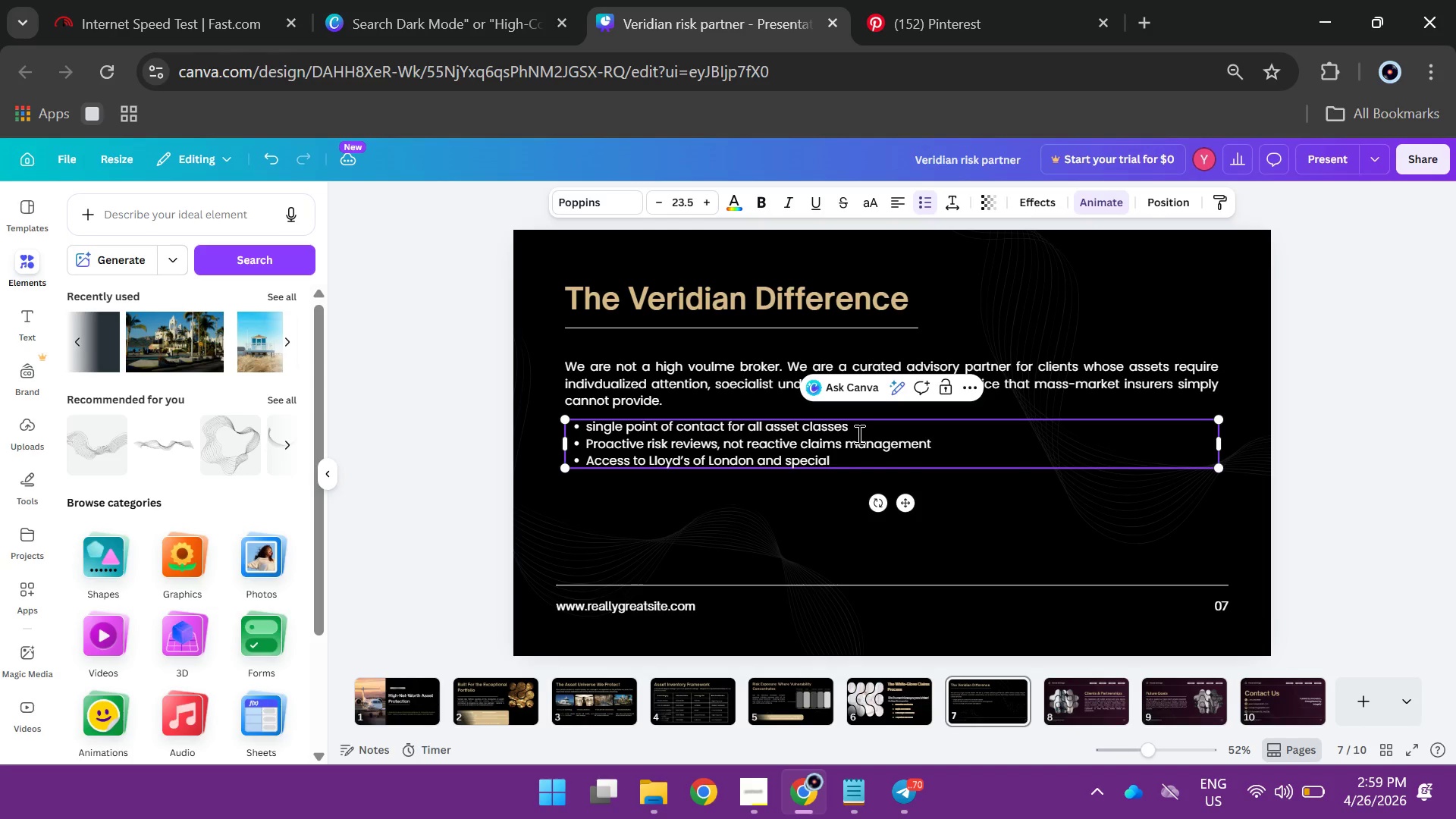 
wait(20.75)
 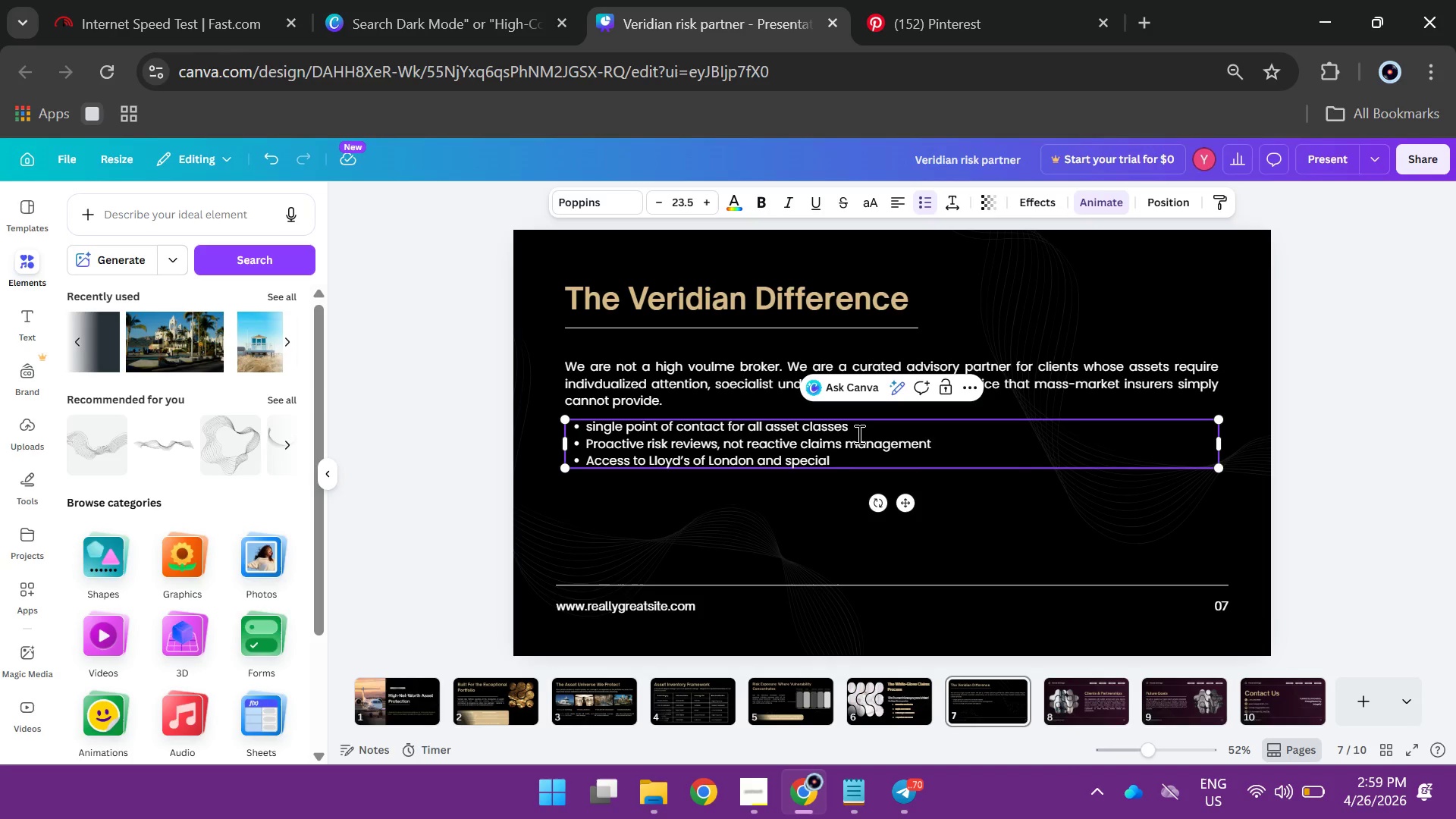 
type(ty carriers)
 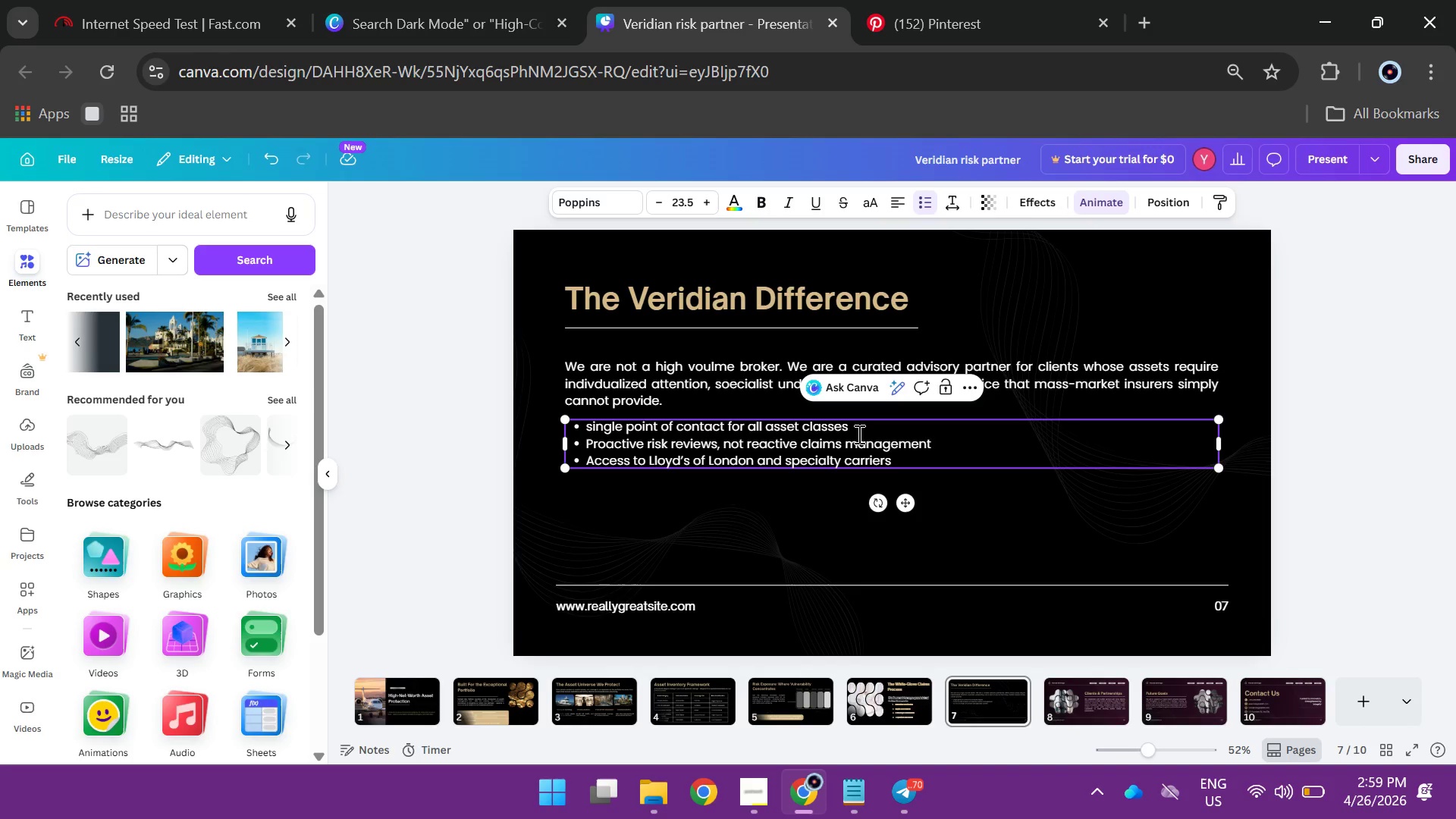 
key(Enter)
 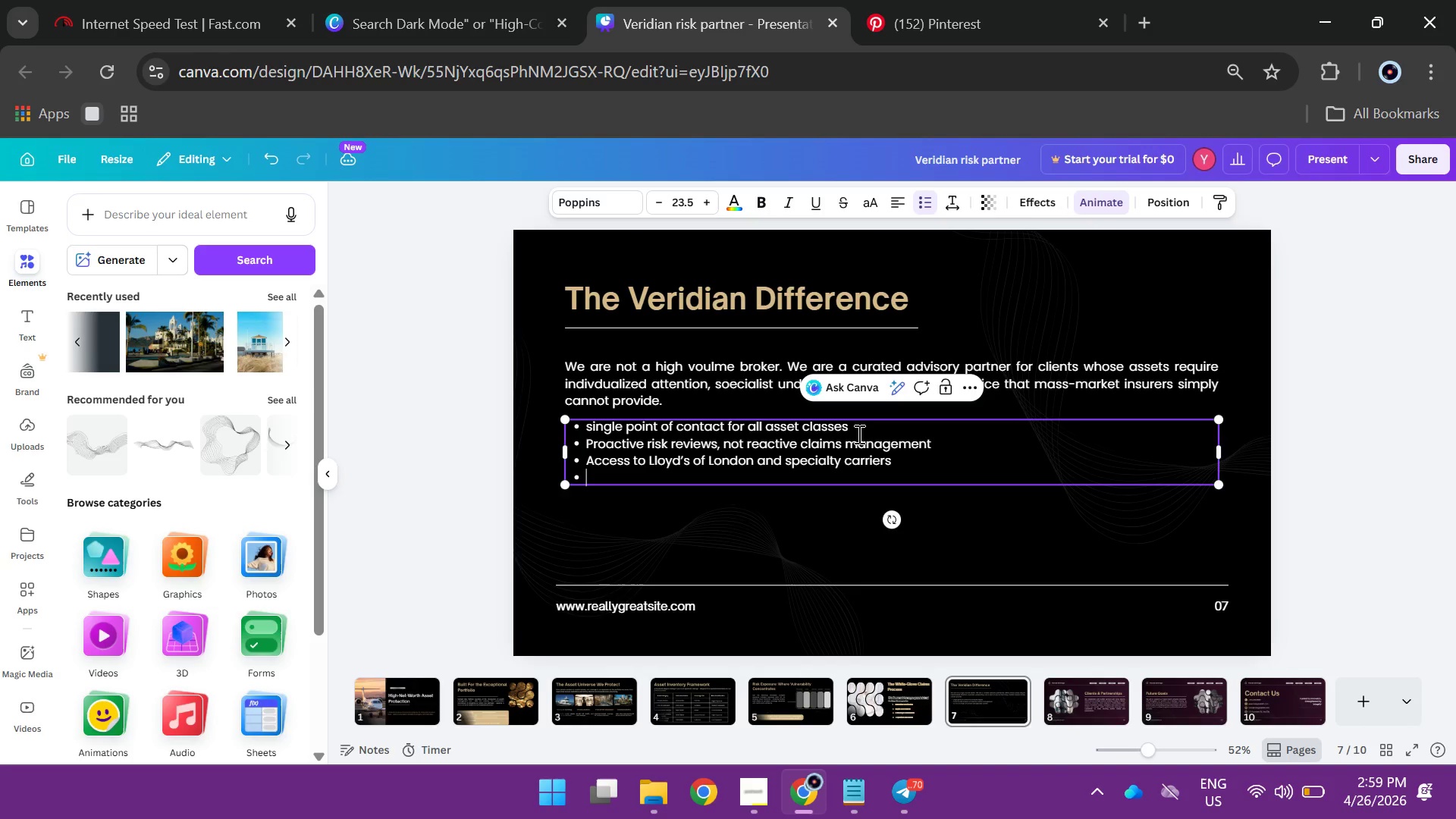 
type(strict cond)
key(Backspace)
type(fidentiality prt)
key(Backspace)
type(otocols for all engagements)
 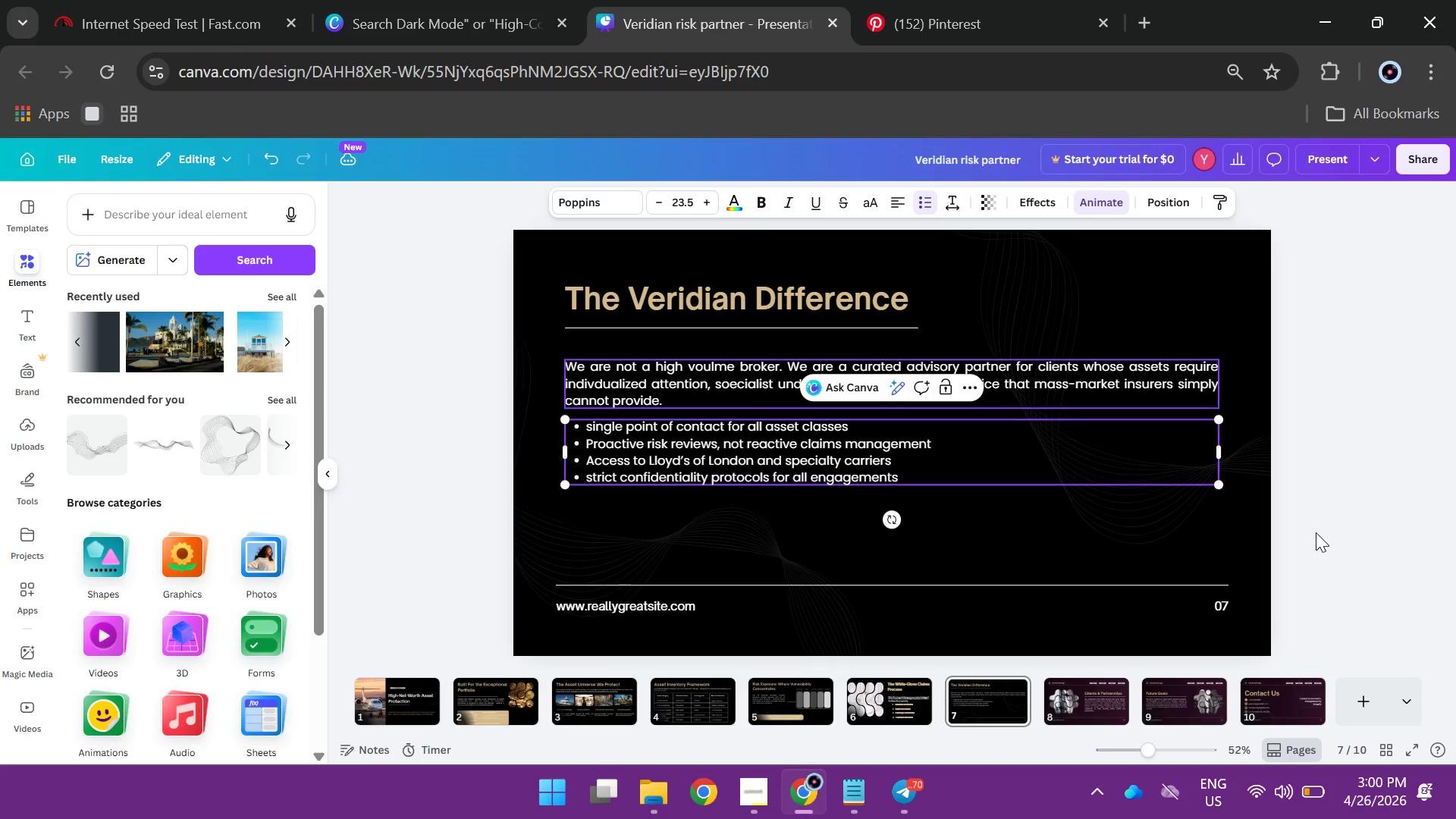 
left_click([1394, 565])
 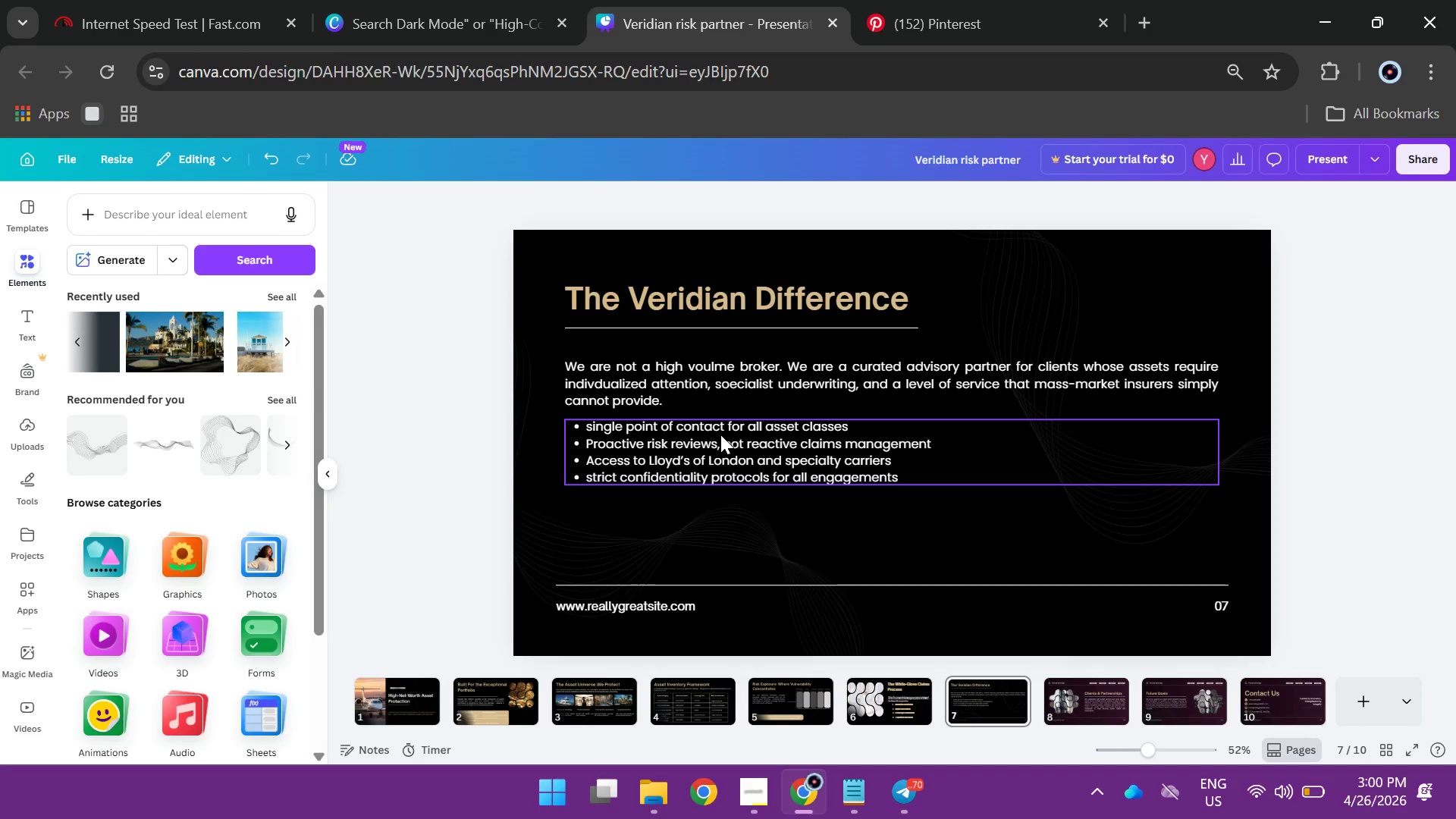 
left_click_drag(start_coordinate=[720, 435], to_coordinate=[720, 469])
 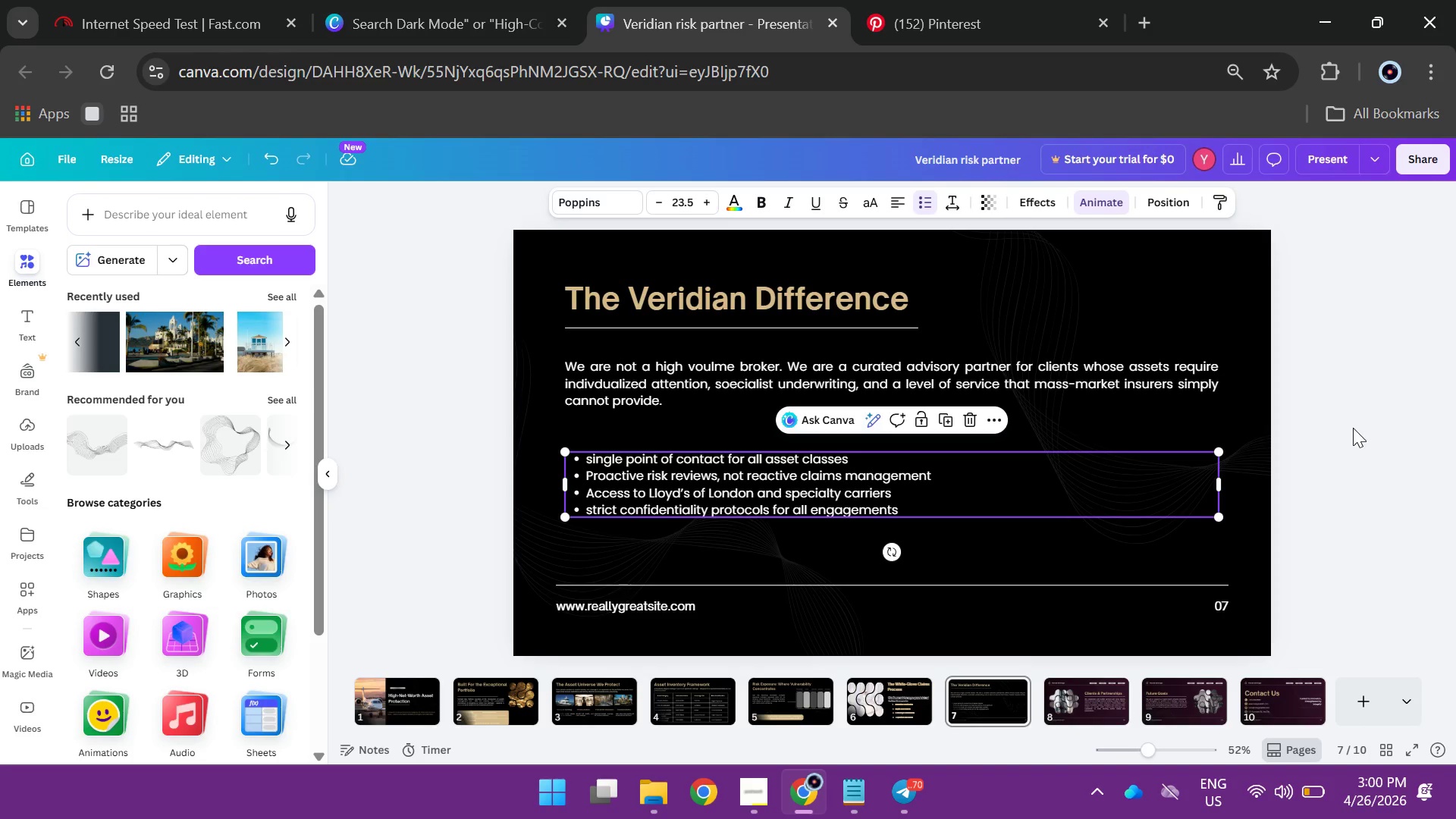 
left_click([1385, 445])
 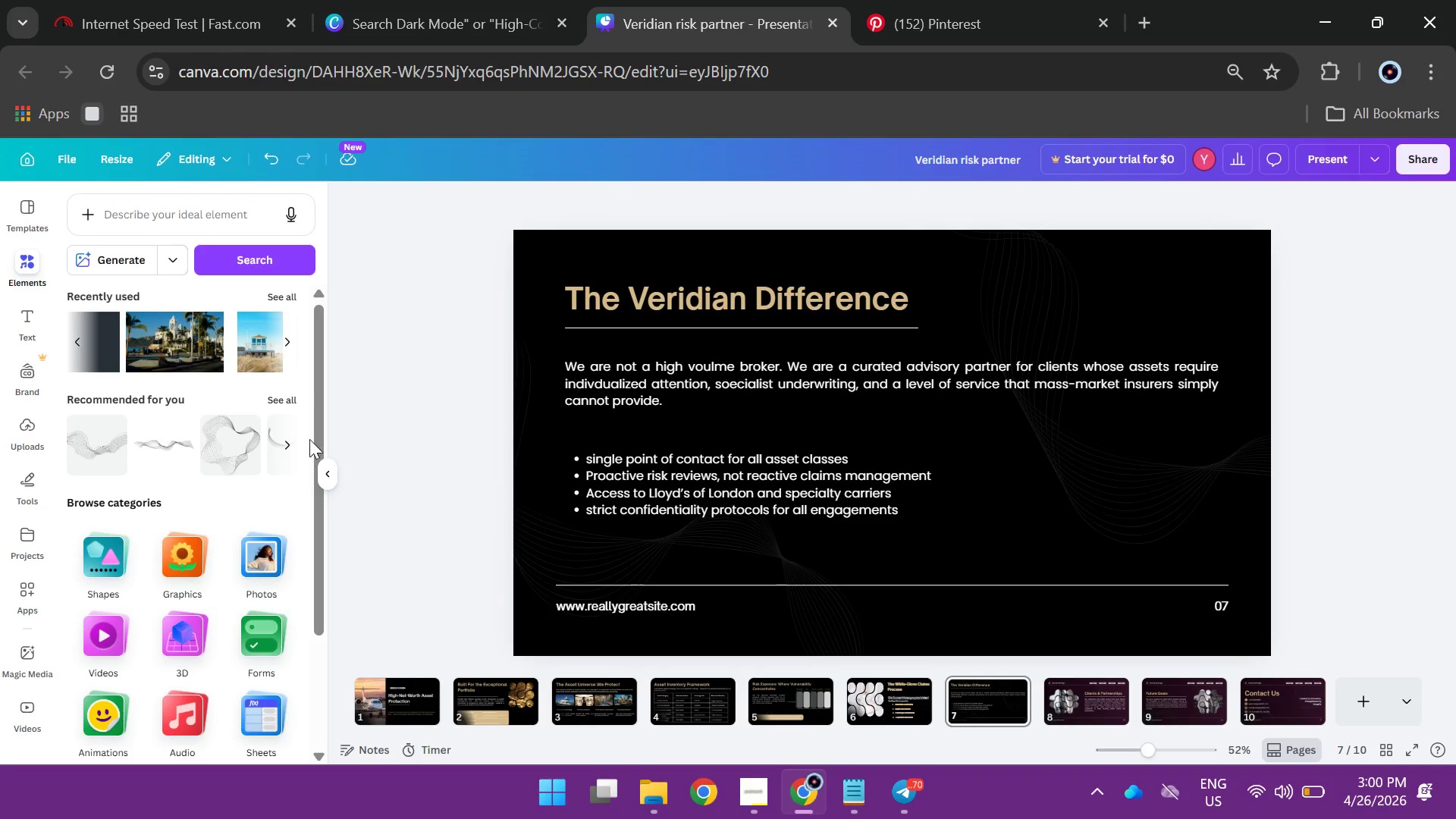 
mouse_move([209, 483])
 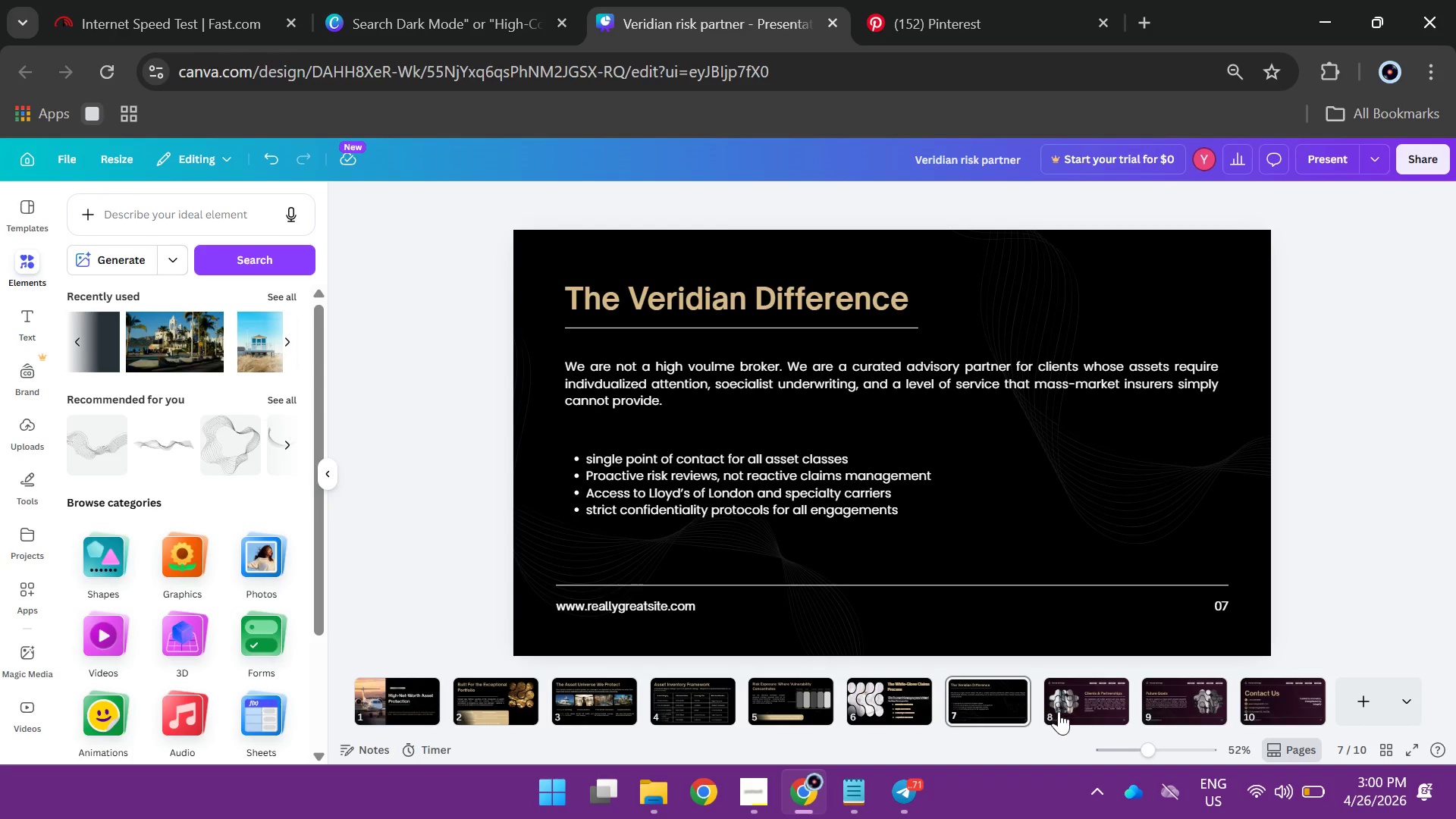 
left_click([1062, 712])
 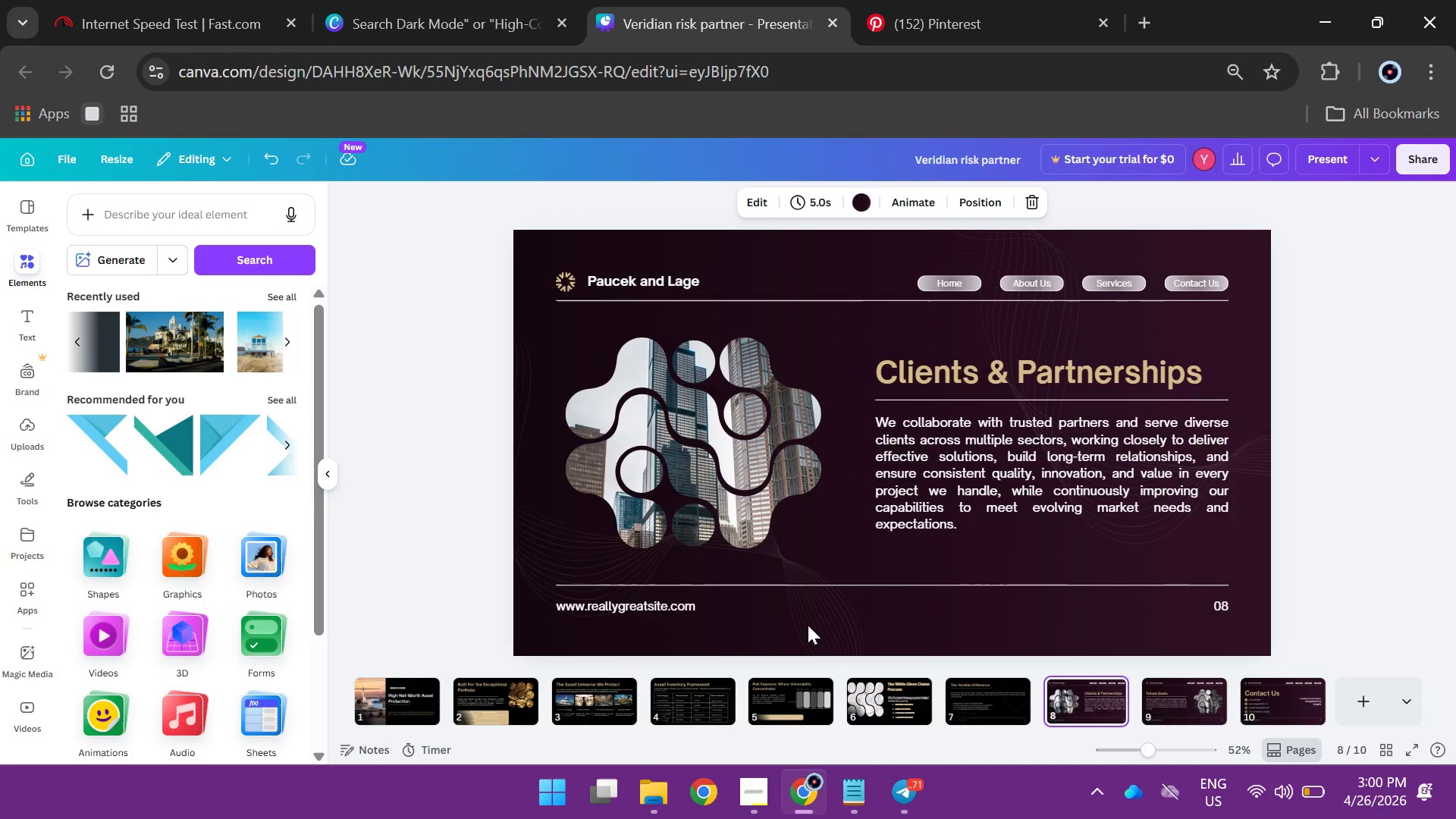 
left_click([683, 479])
 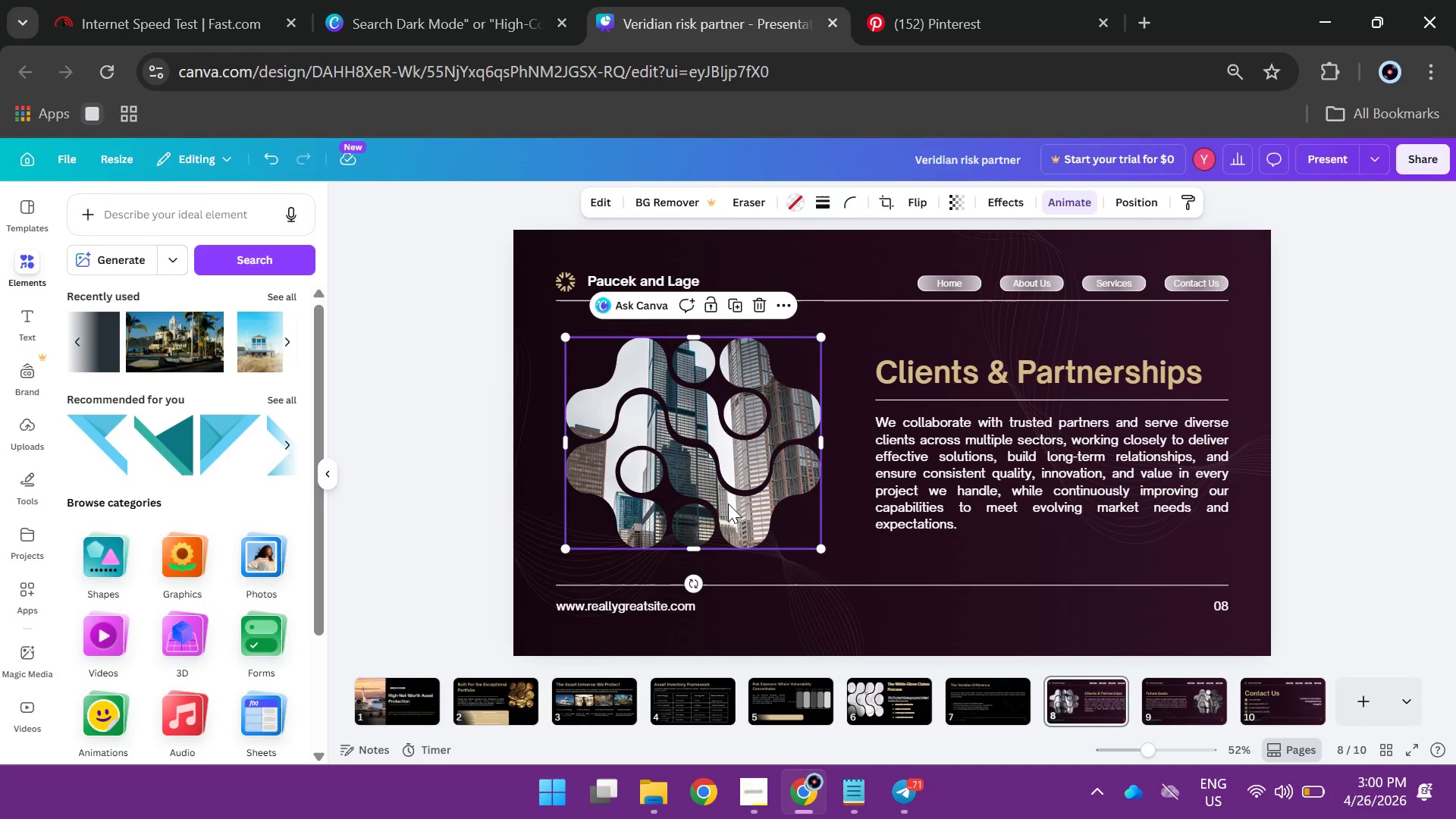 
key(Backspace)
 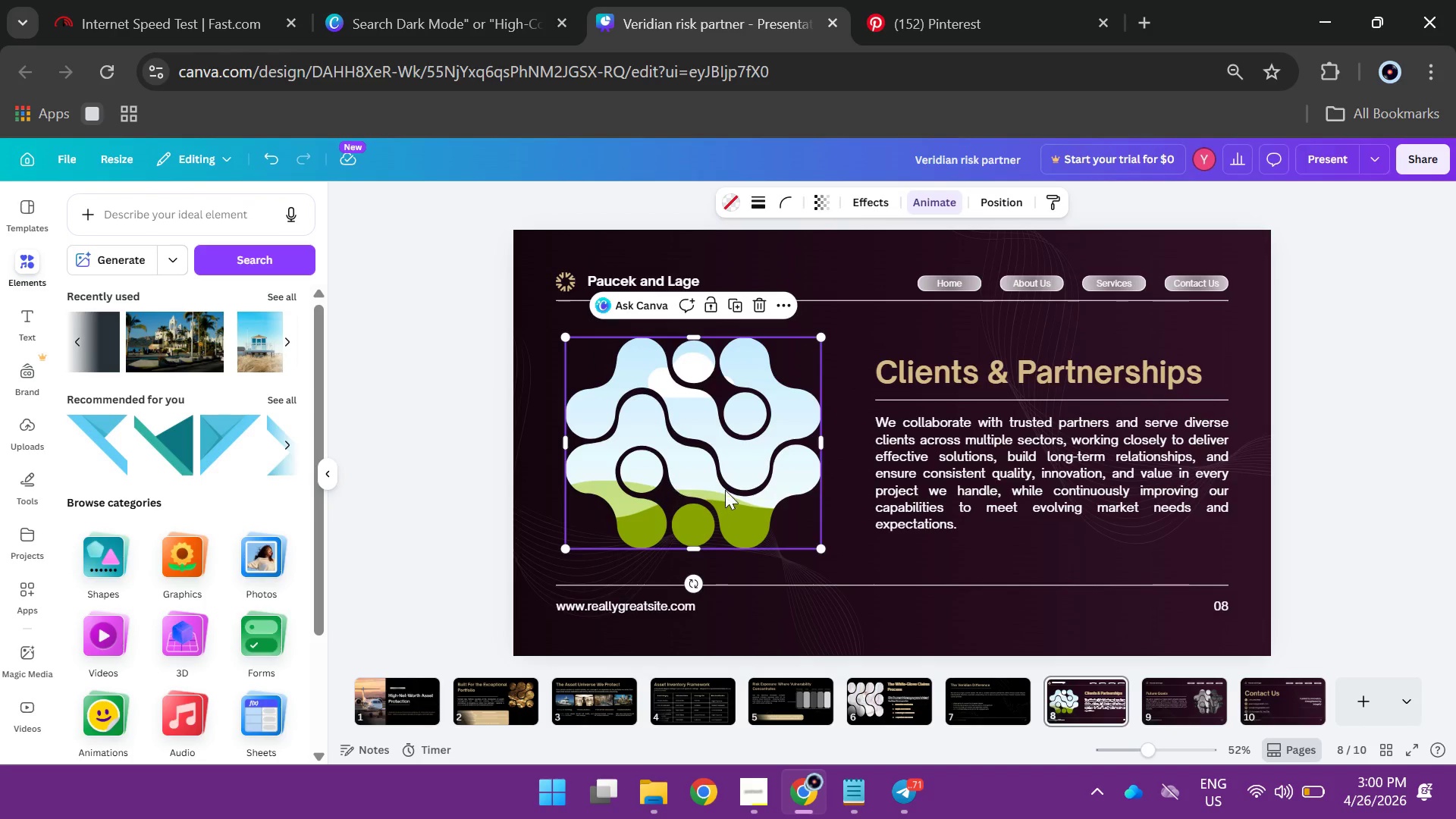 
left_click([725, 490])
 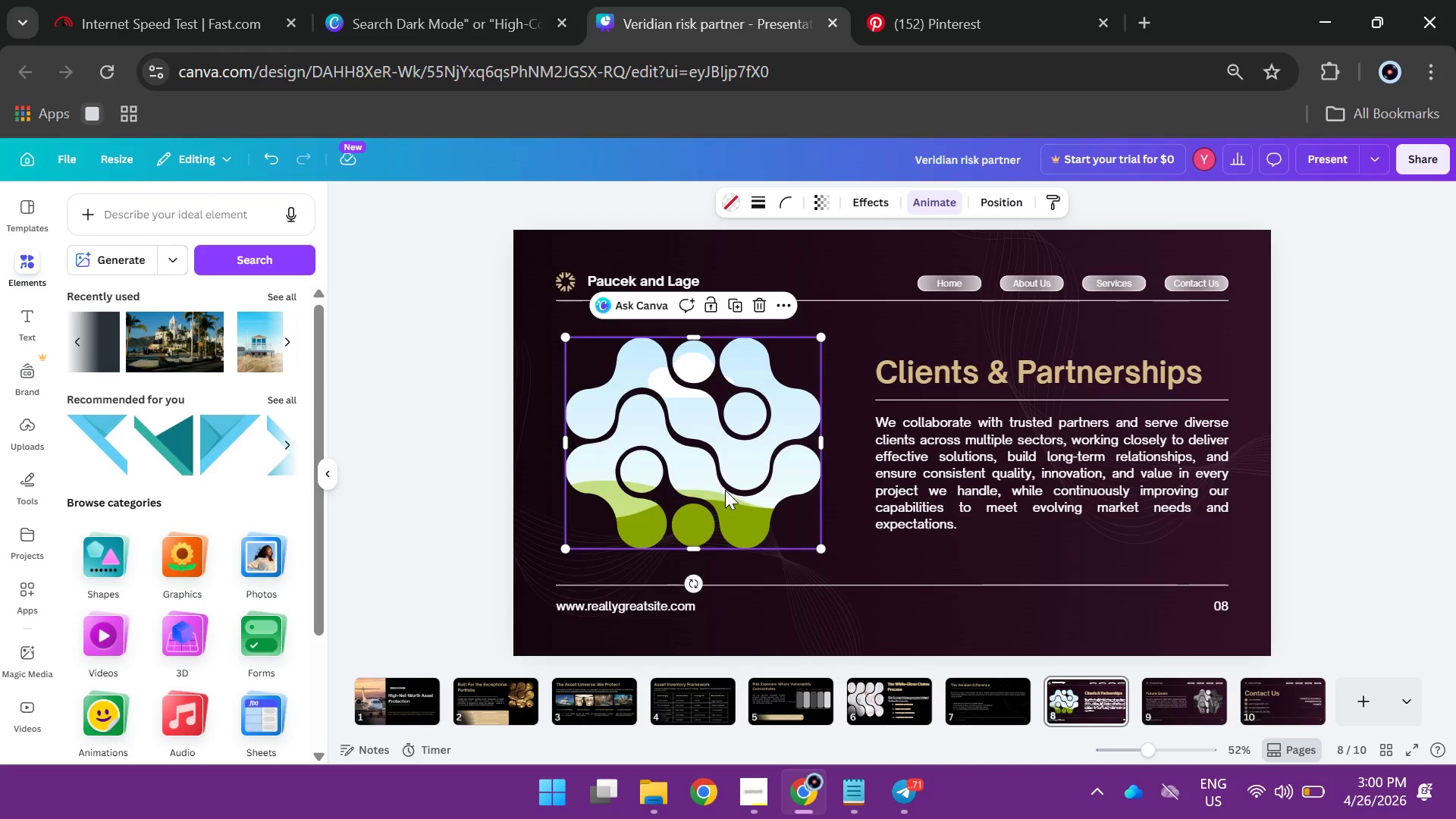 
key(Backspace)
 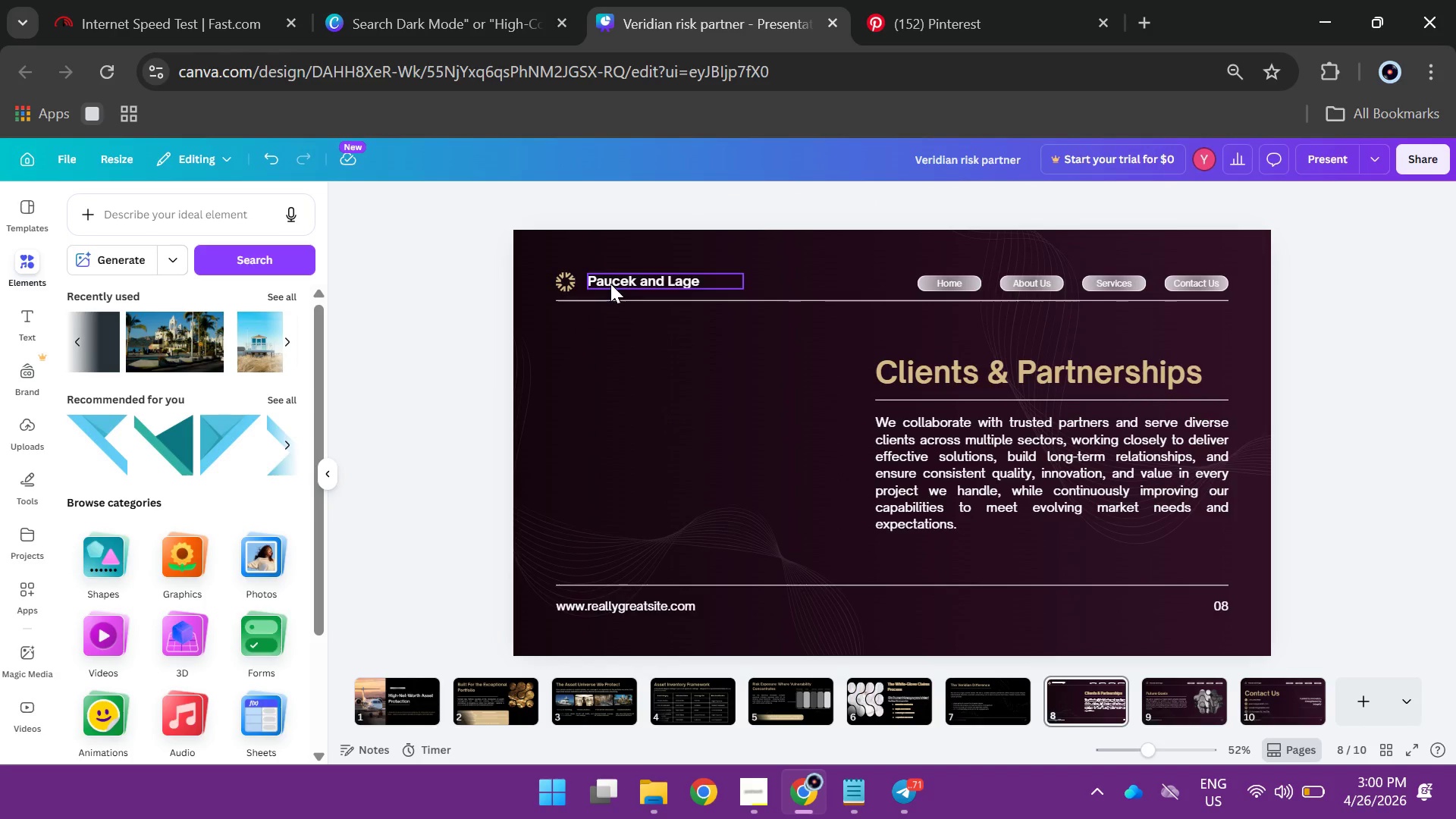 
left_click([610, 284])
 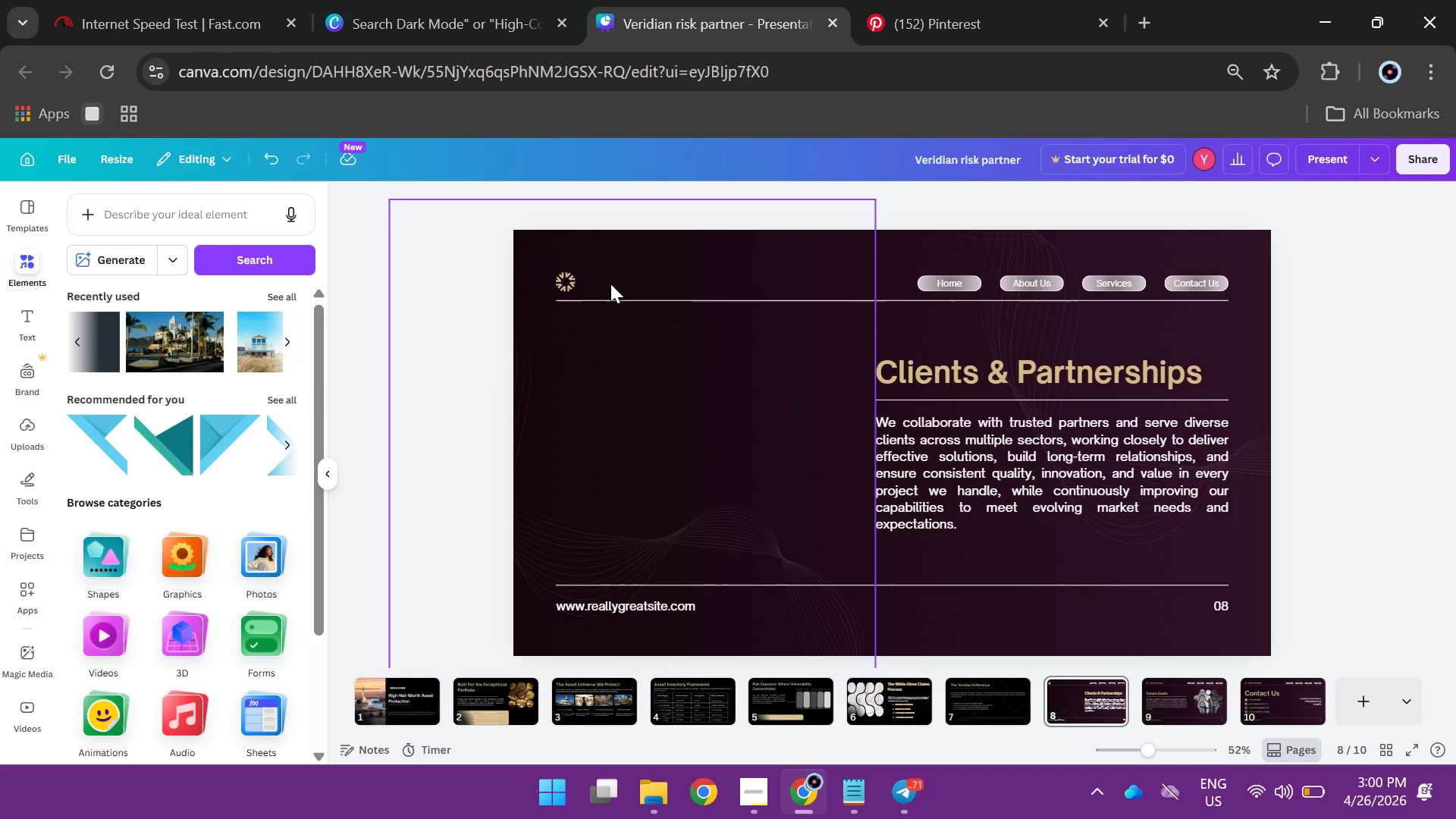 
key(Backspace)
 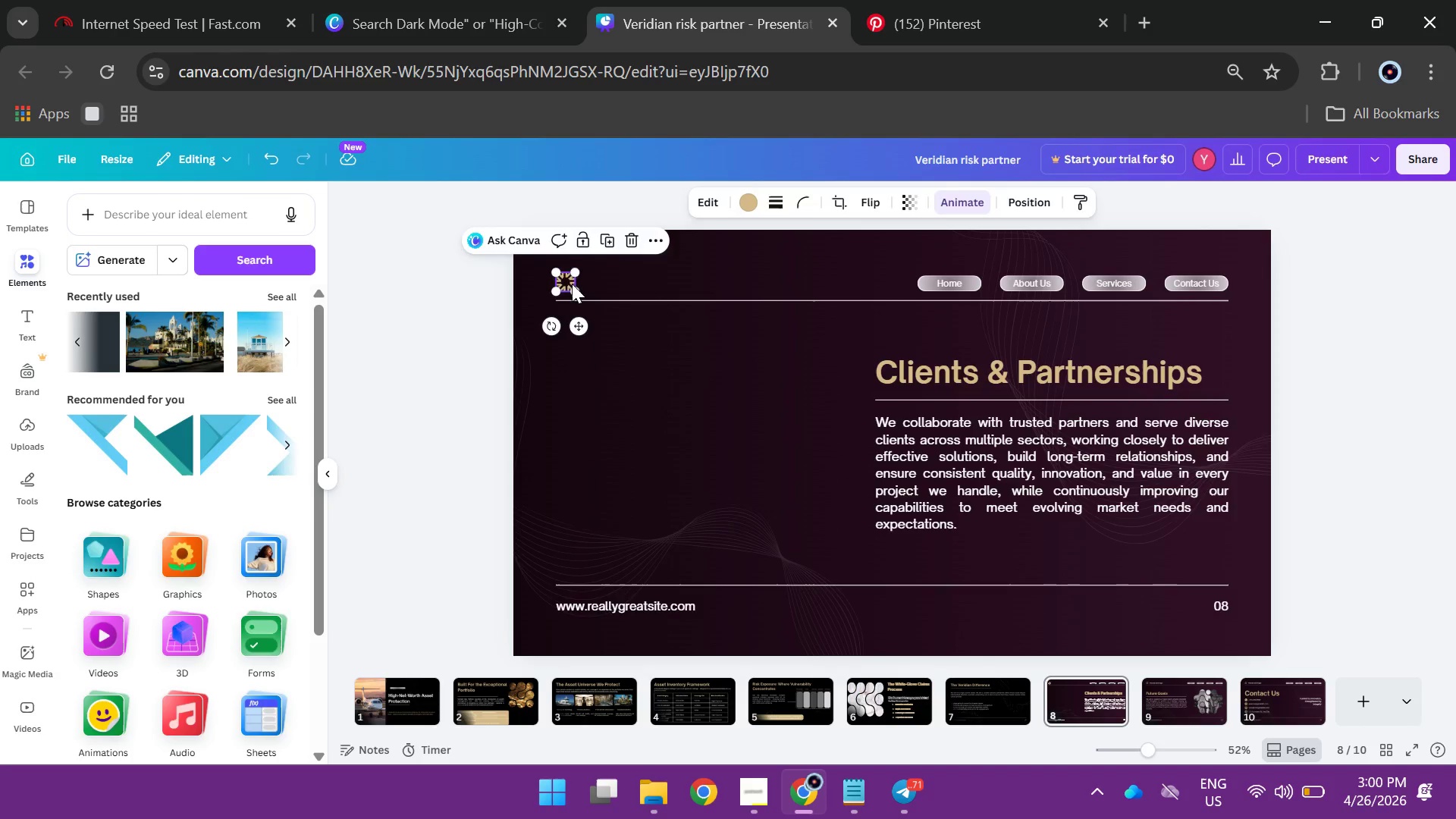 
key(Backspace)
 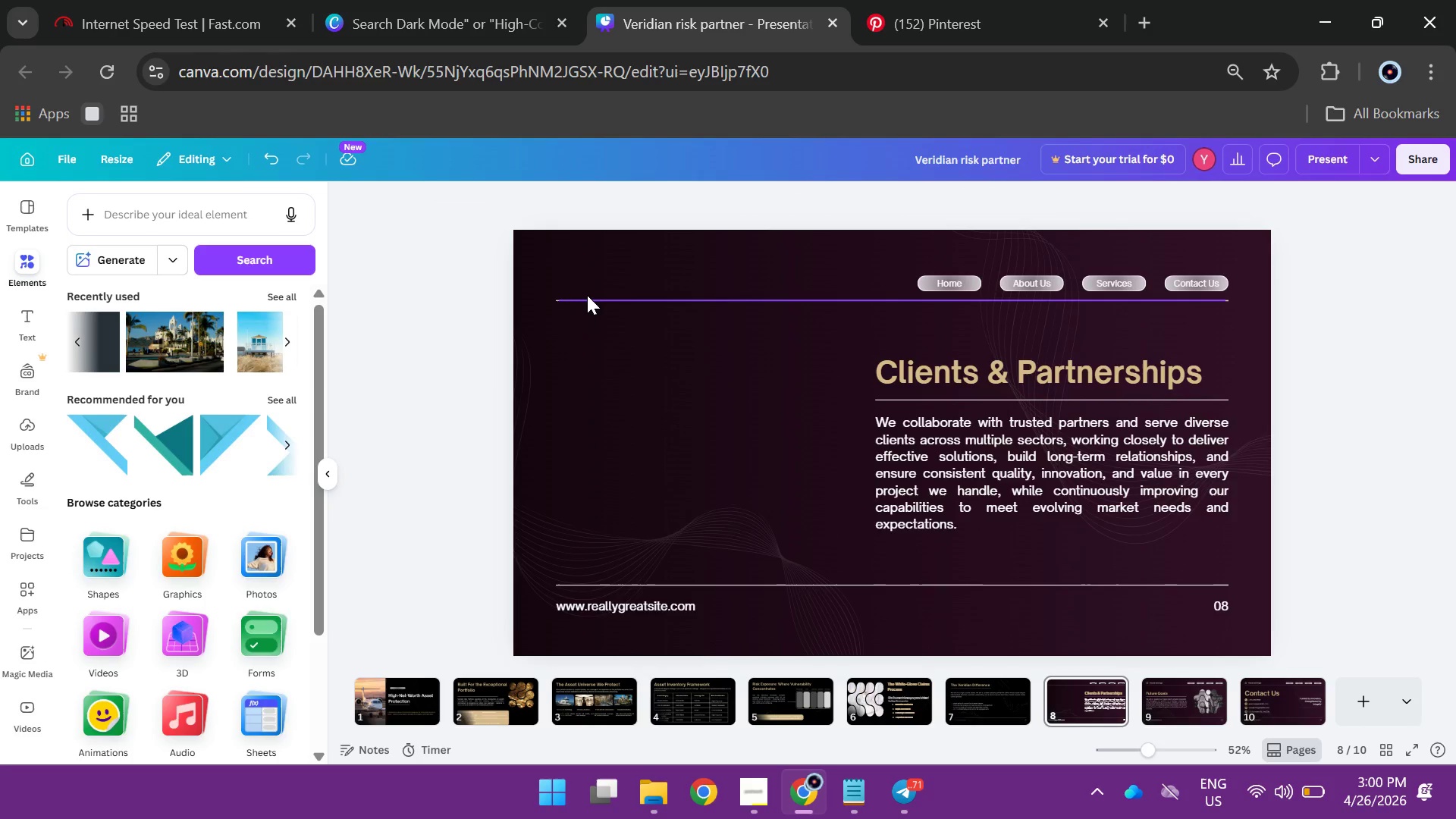 
left_click([587, 295])
 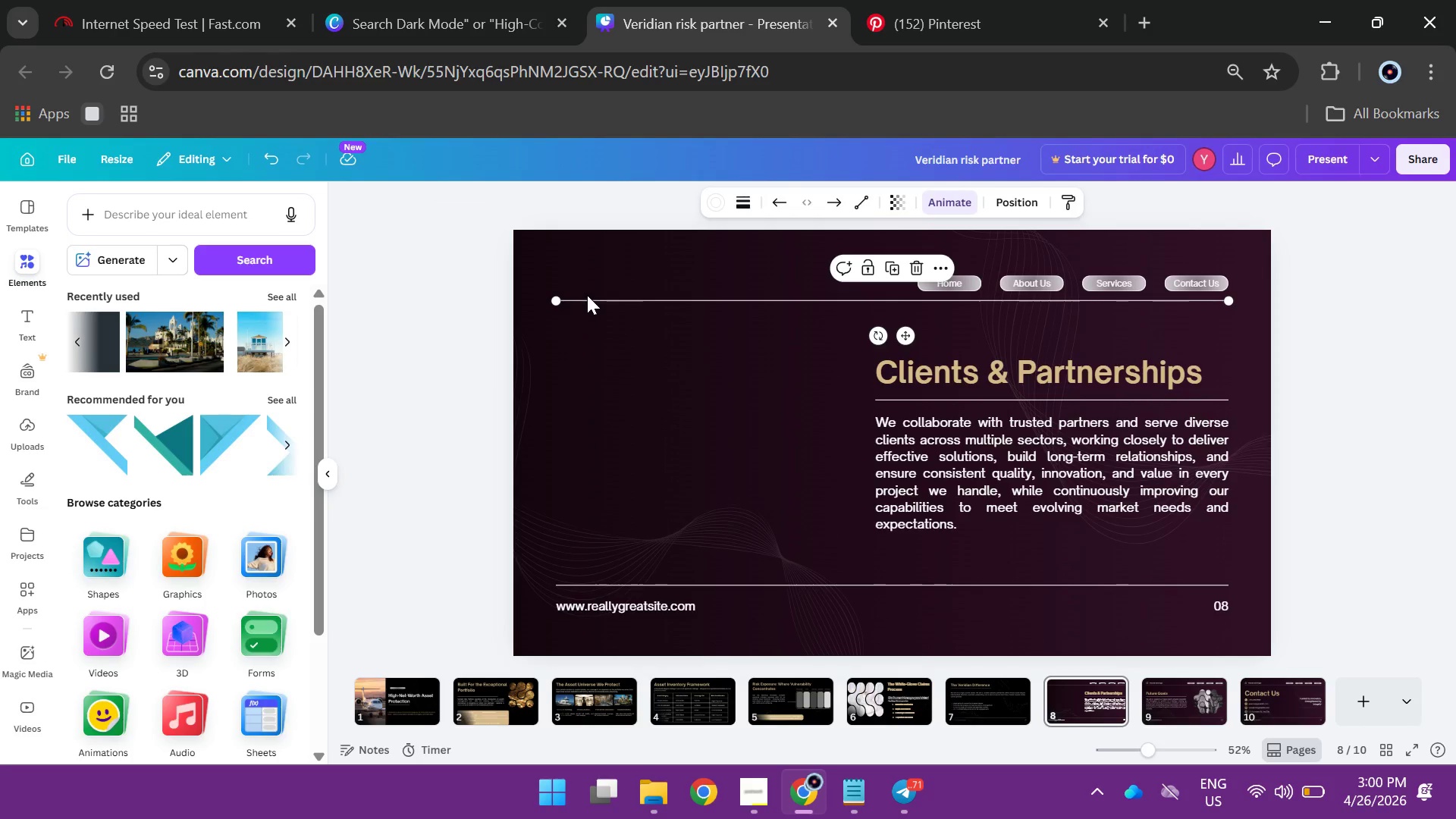 
key(Backspace)
 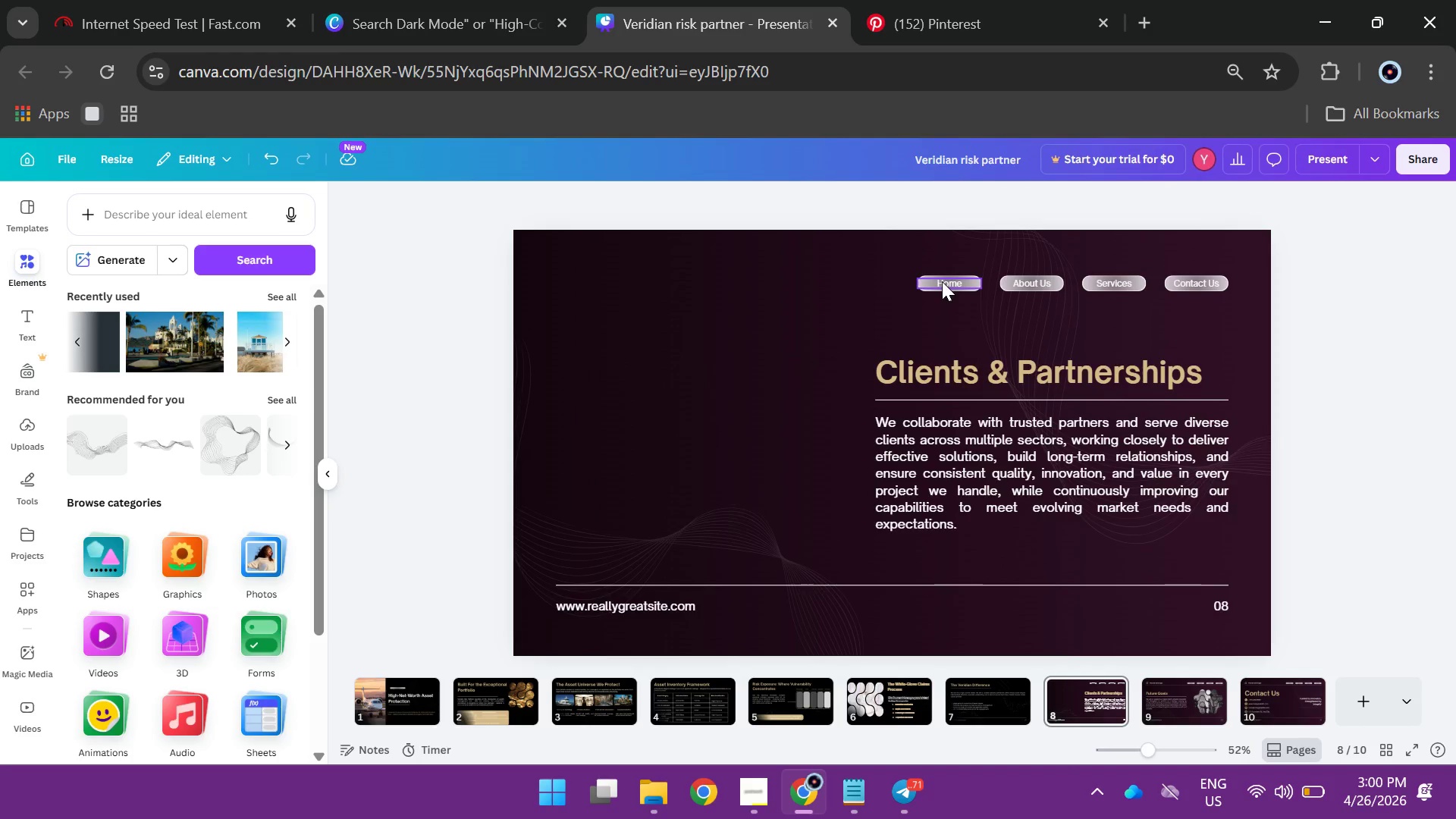 
left_click([942, 281])
 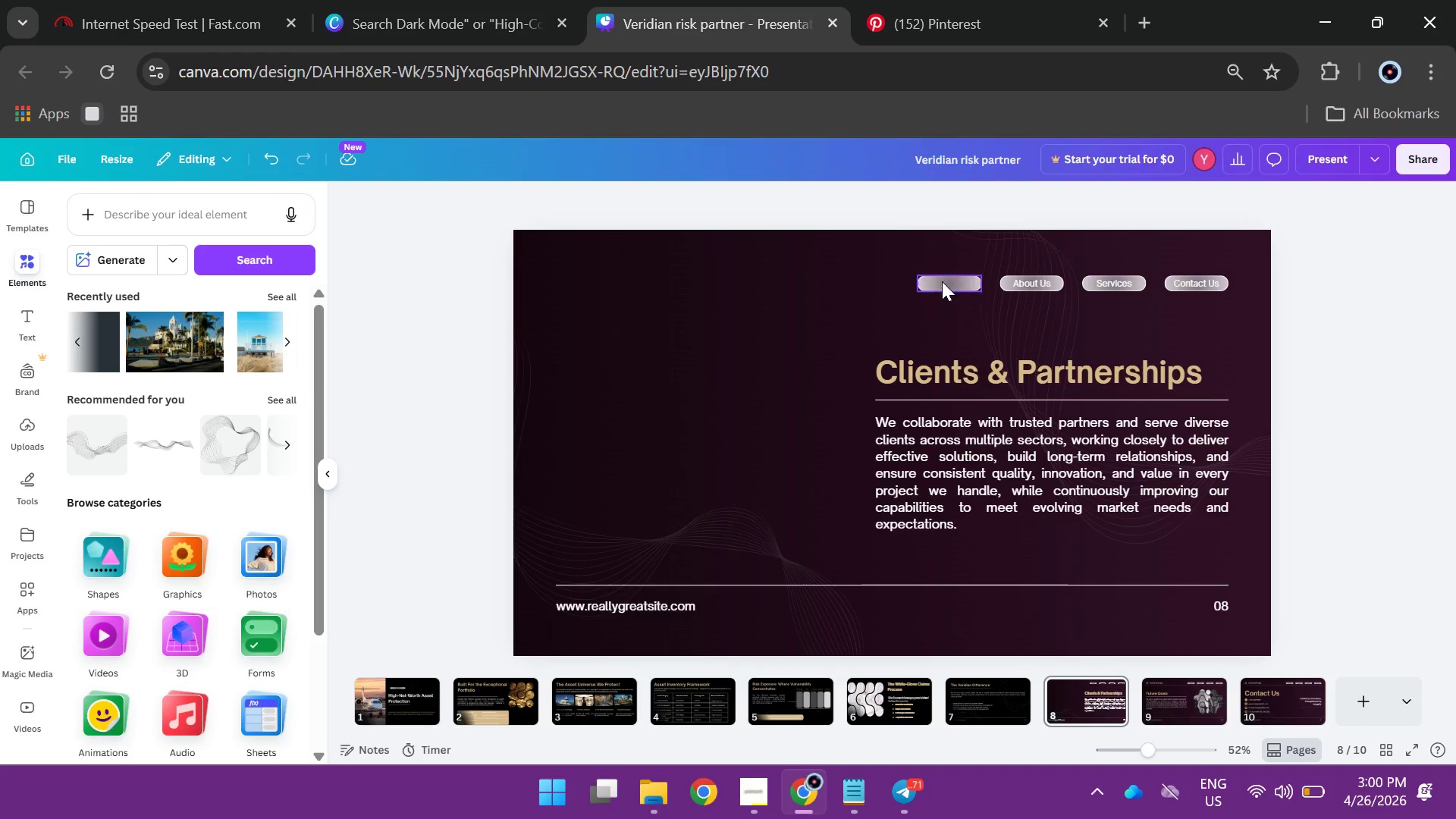 
key(Backspace)
 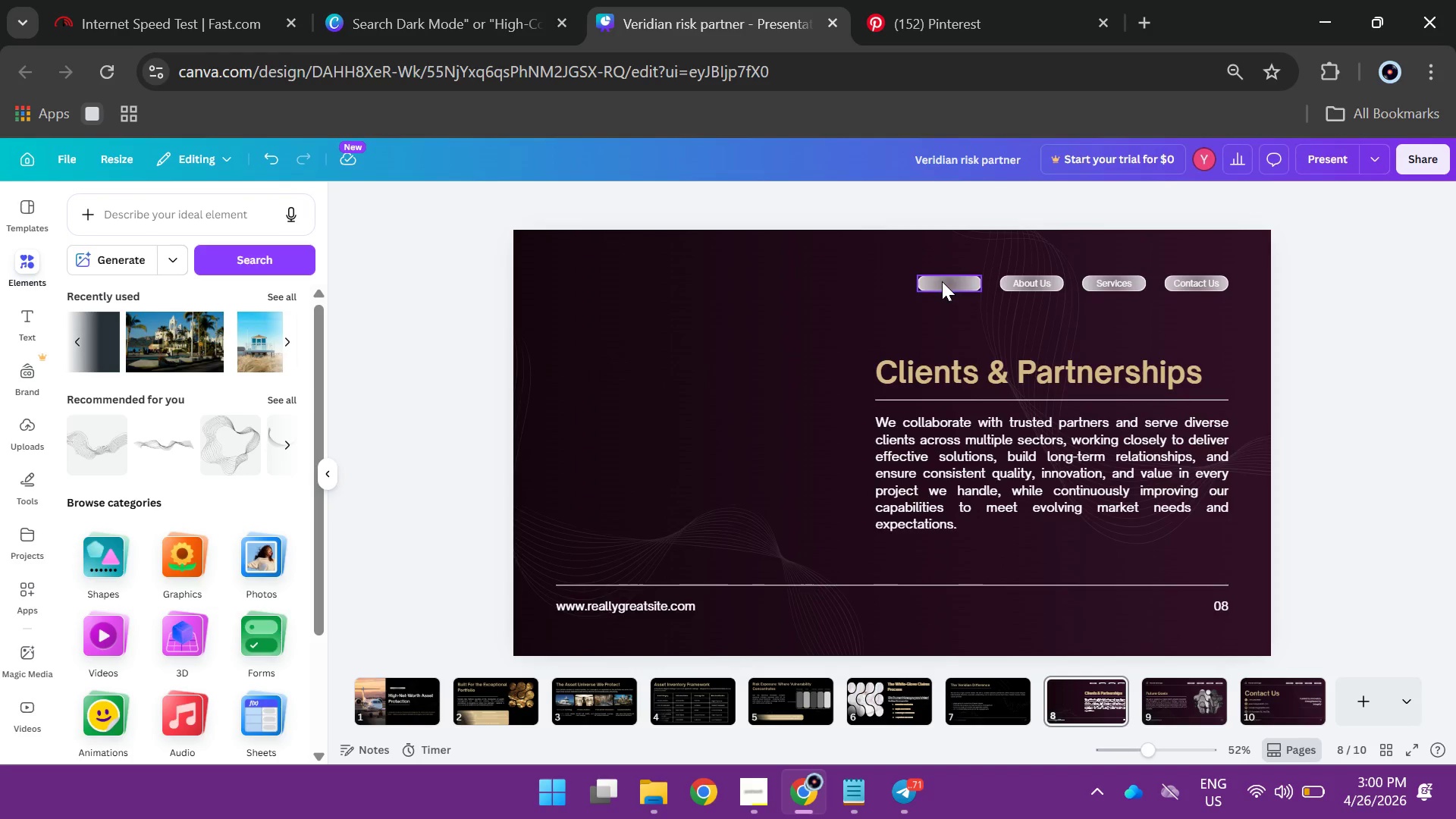 
double_click([942, 281])
 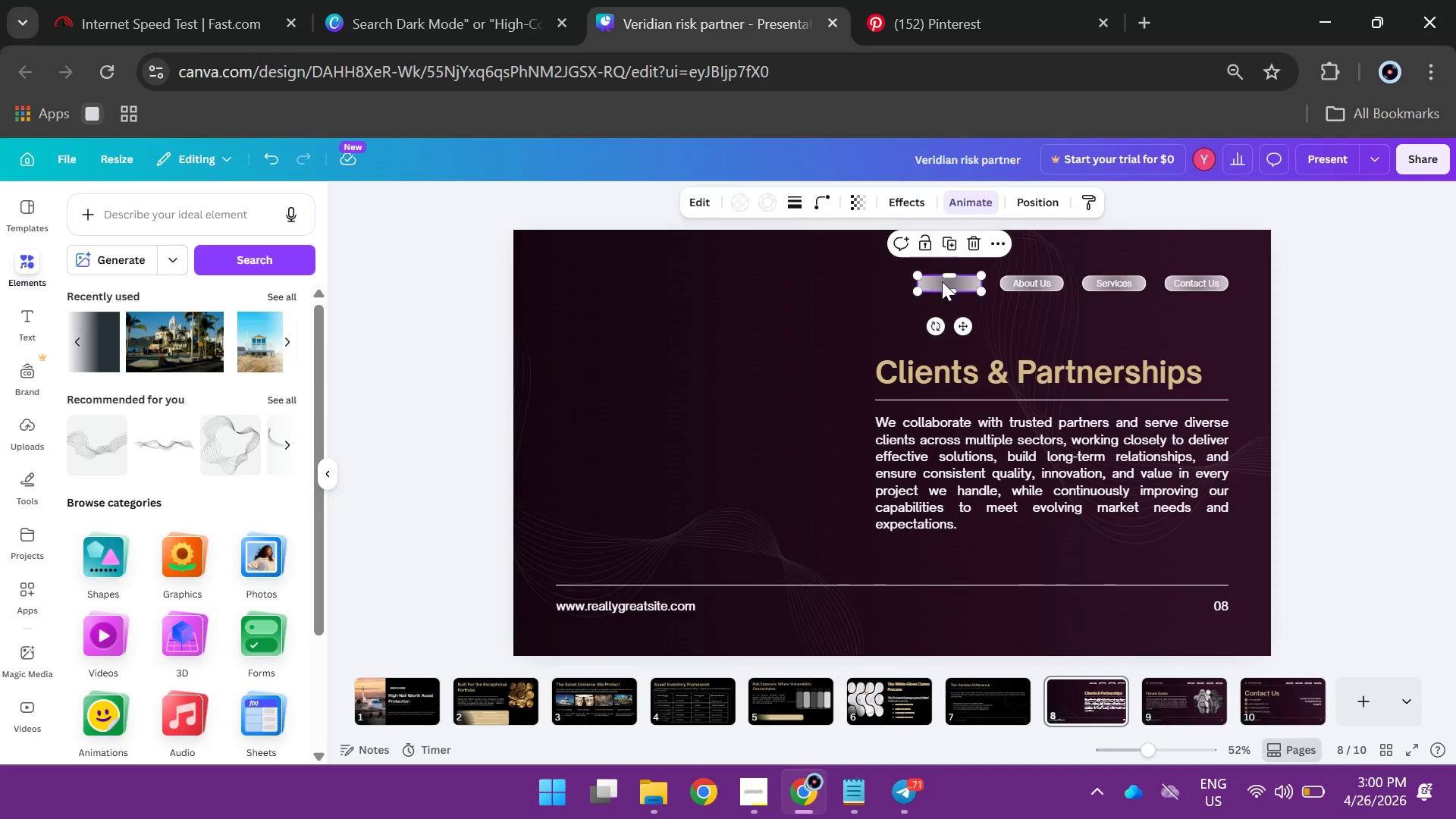 
key(Backspace)
 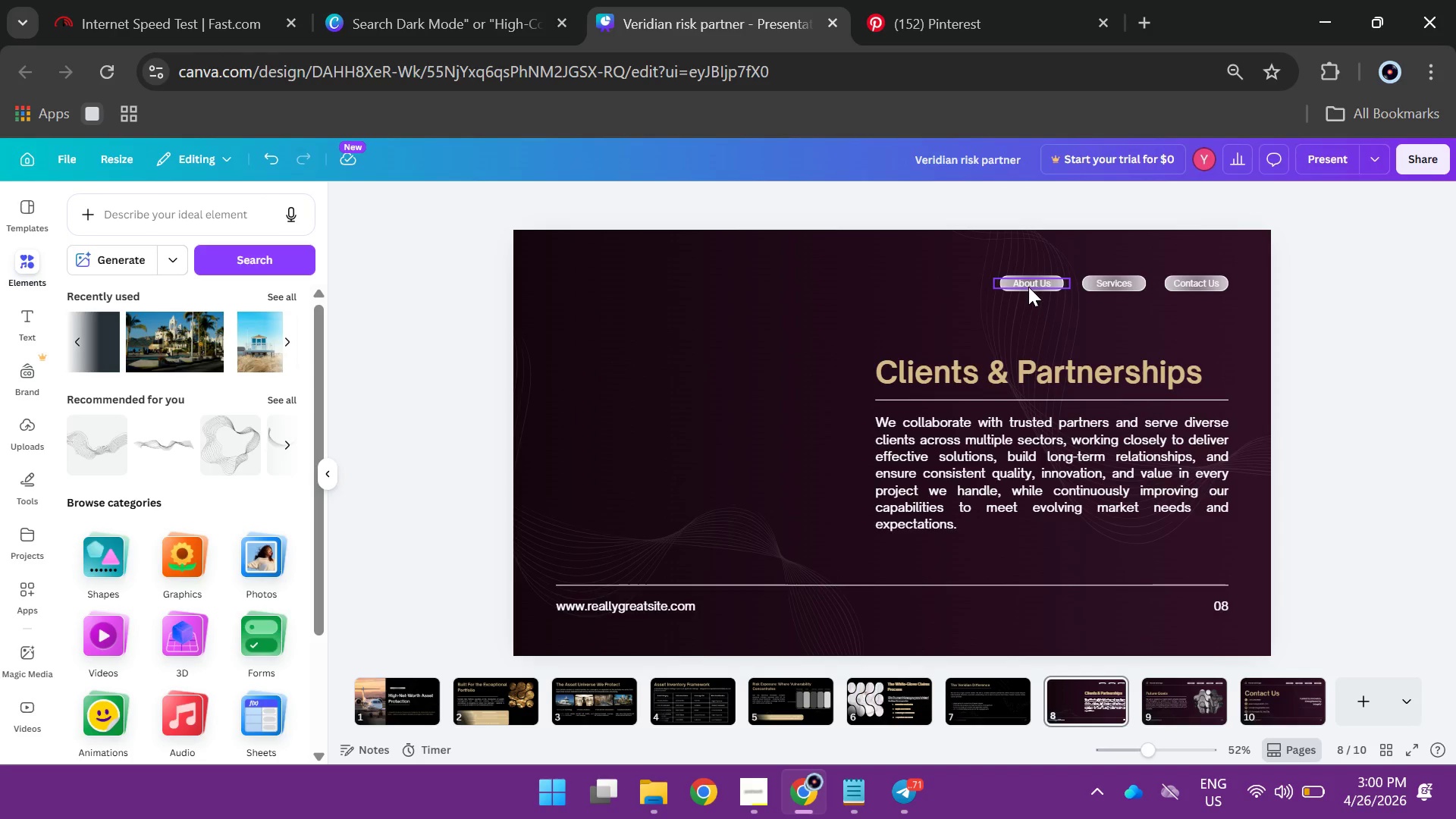 
left_click([1028, 287])
 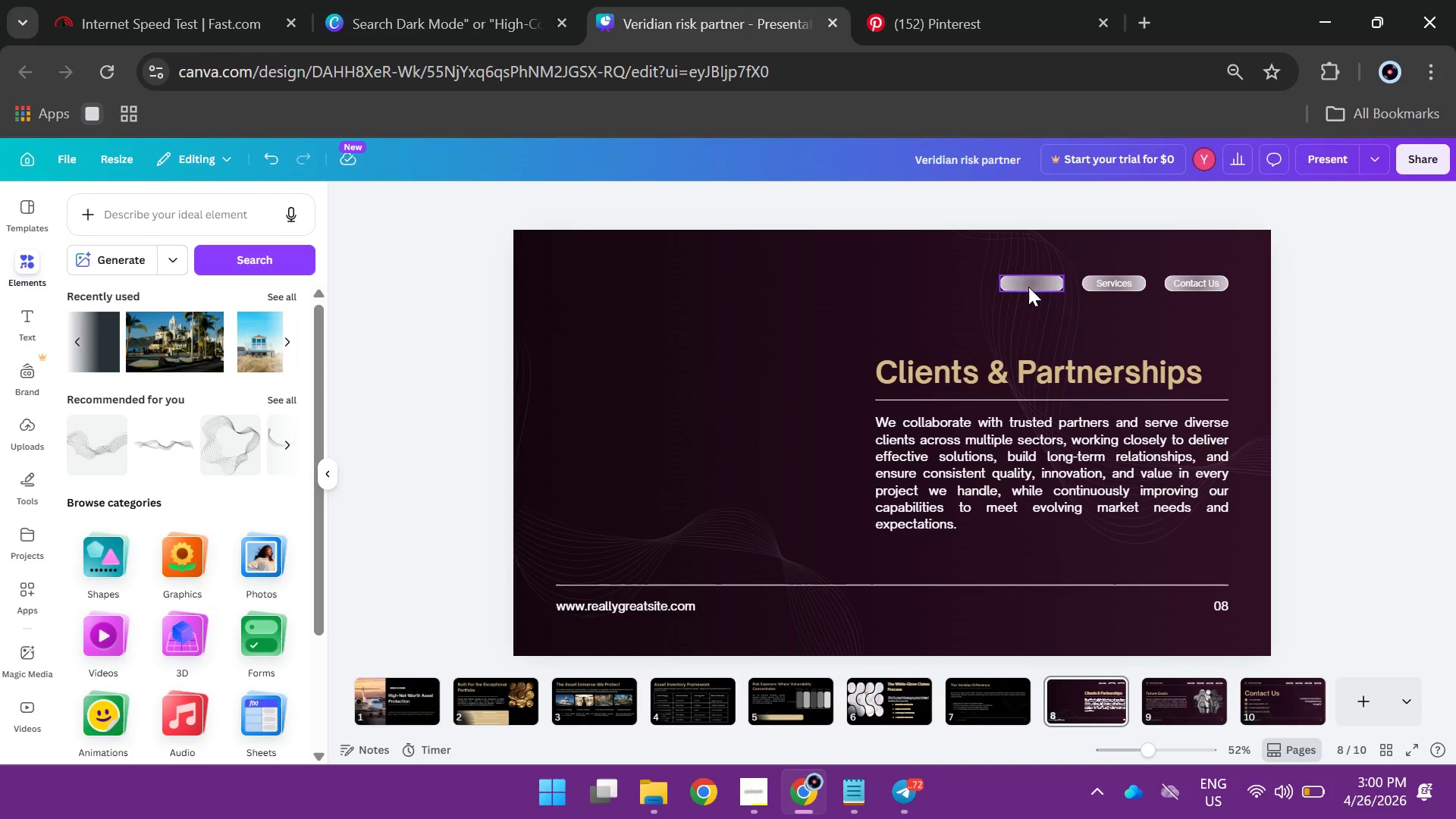 
key(Backspace)
 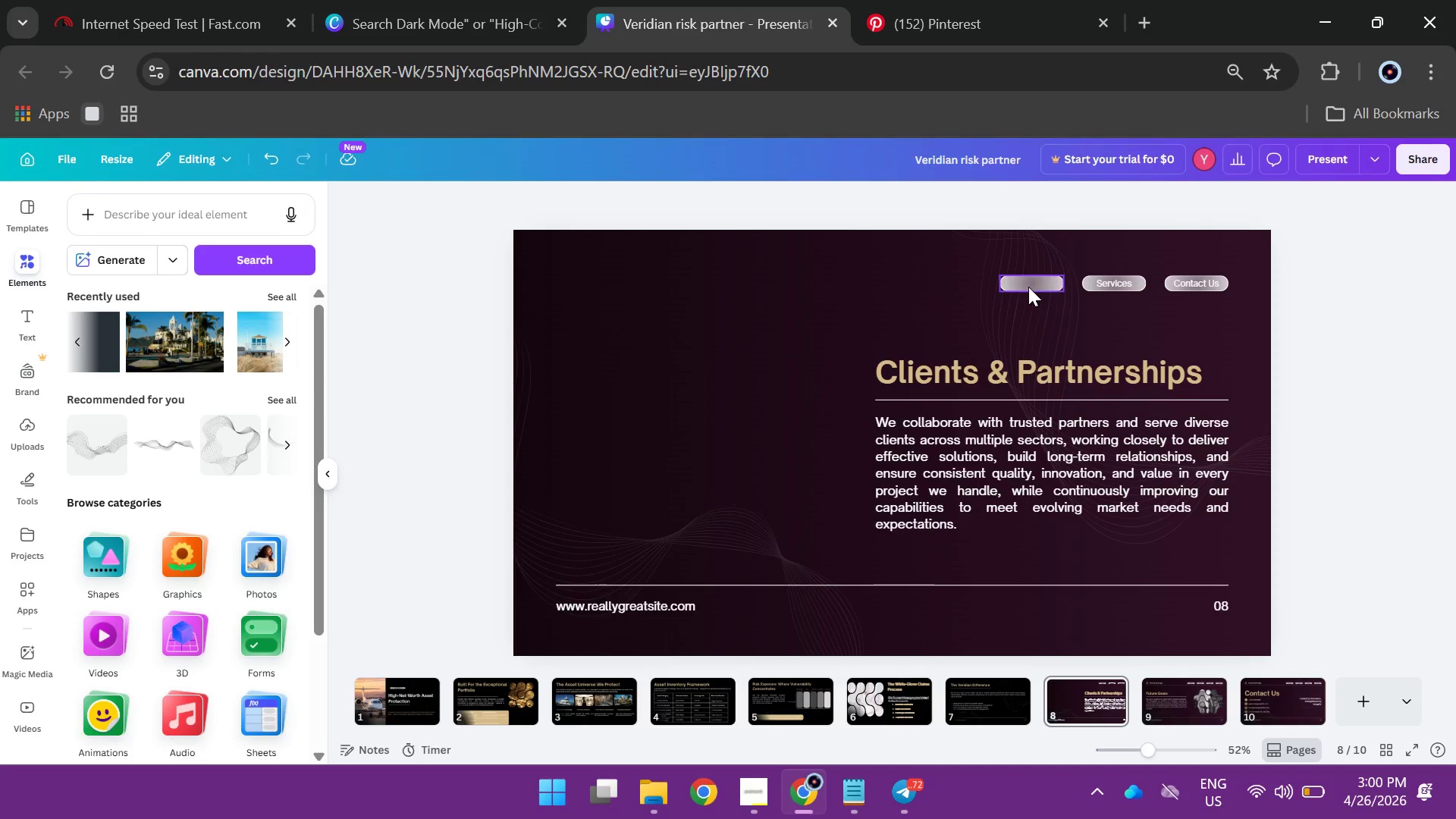 
double_click([1028, 287])
 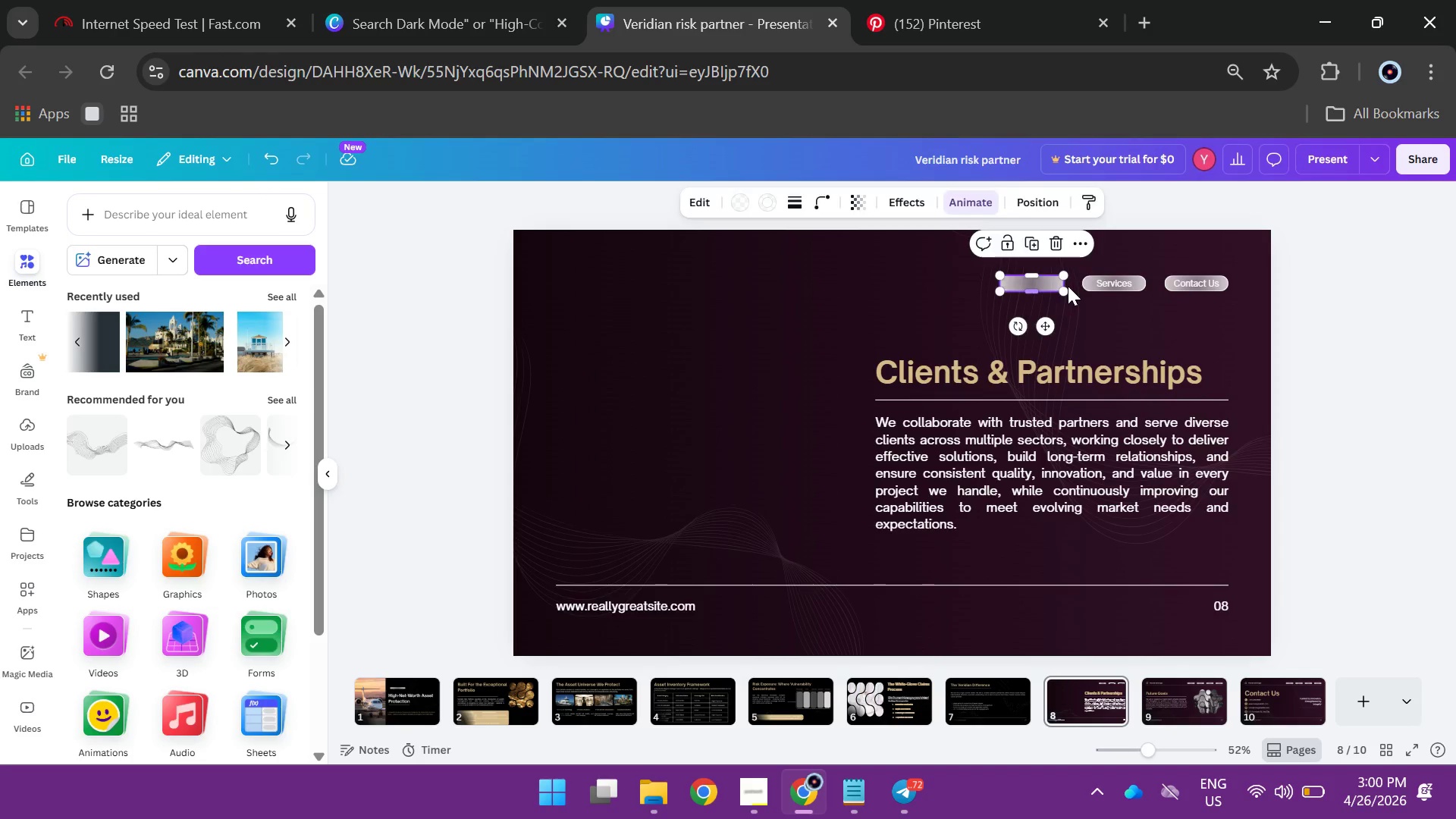 
key(Backspace)
 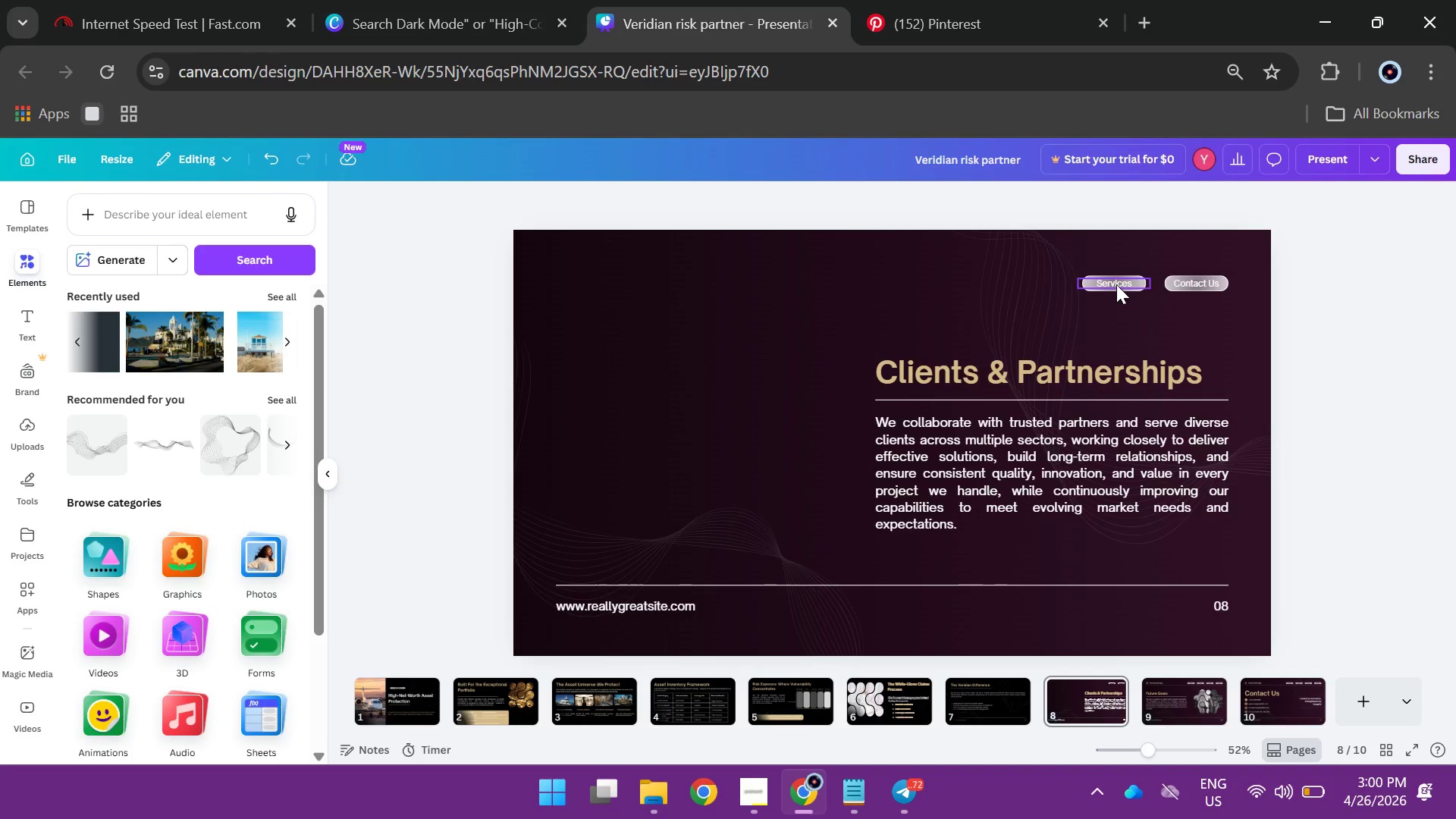 
left_click([1116, 284])
 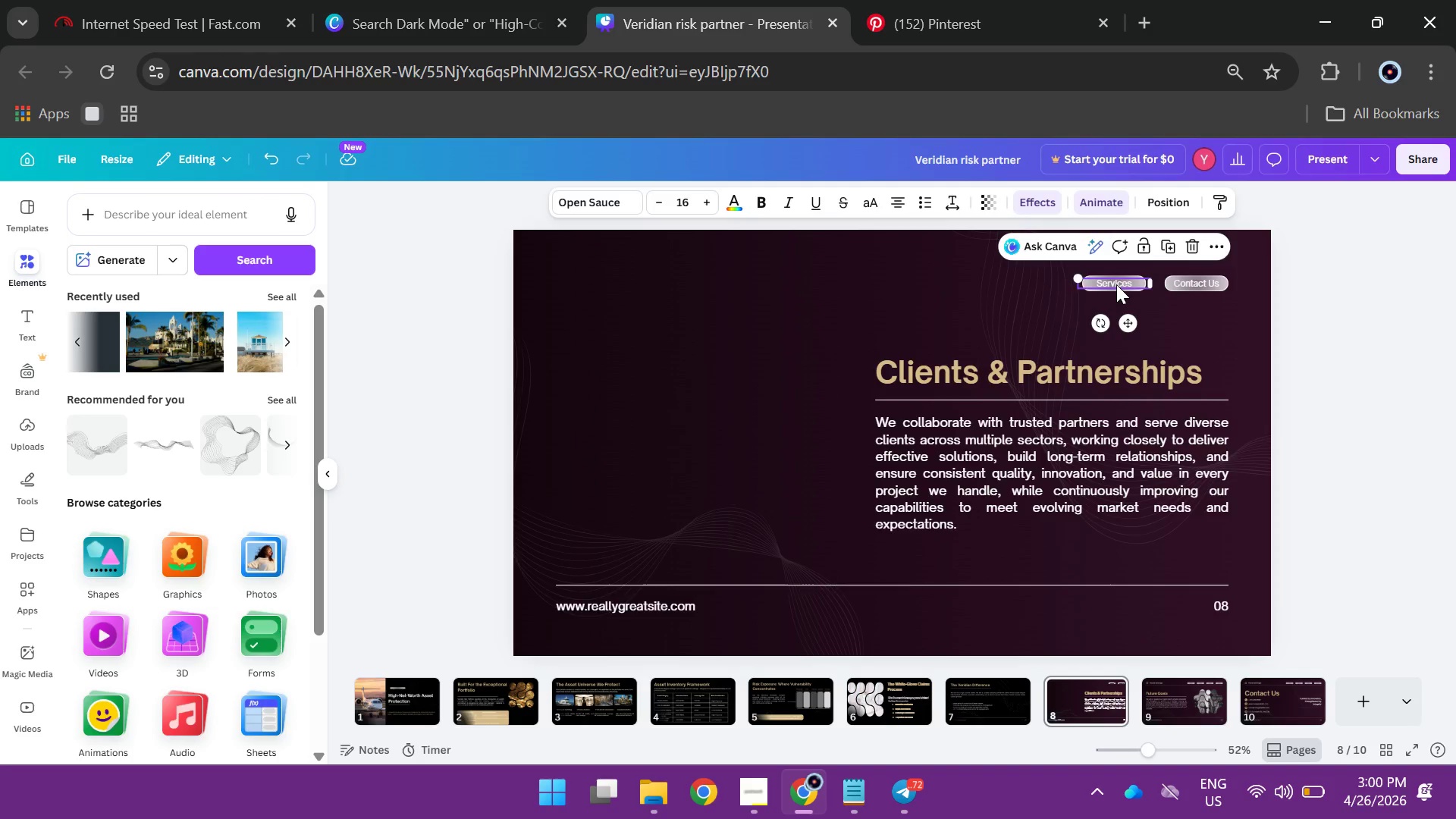 
key(Backspace)
 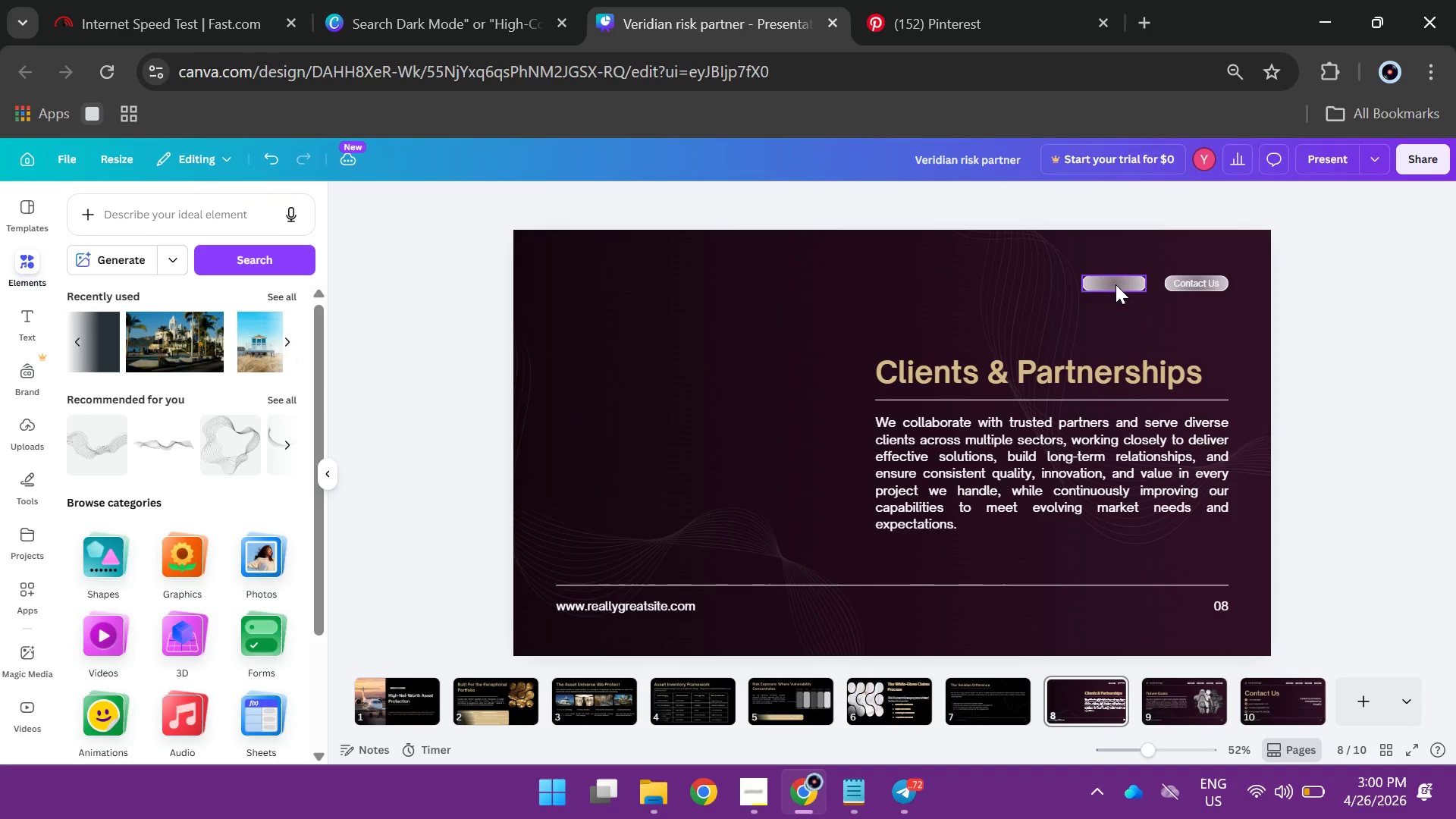 
left_click([1116, 284])
 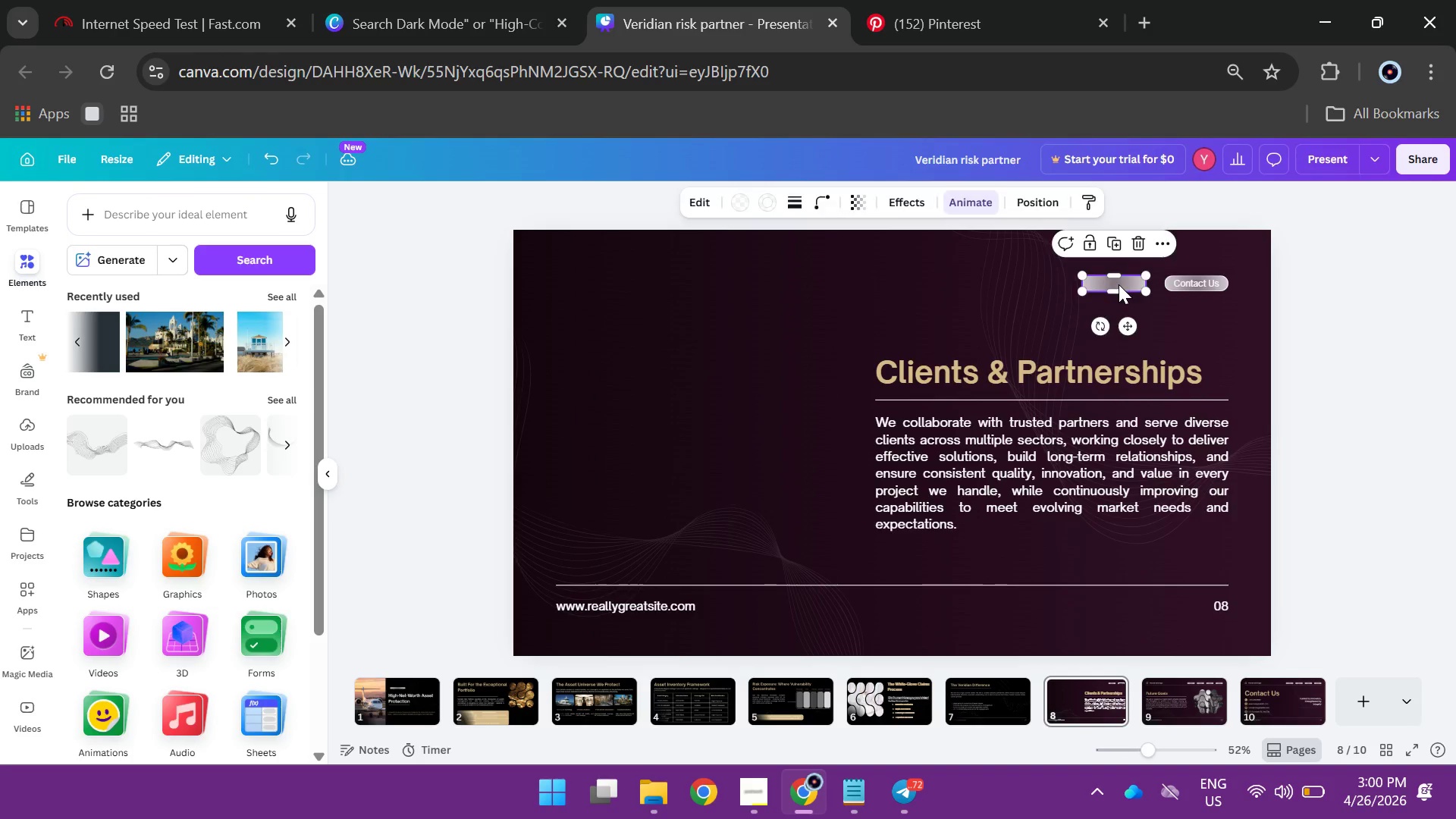 
key(Backspace)
 